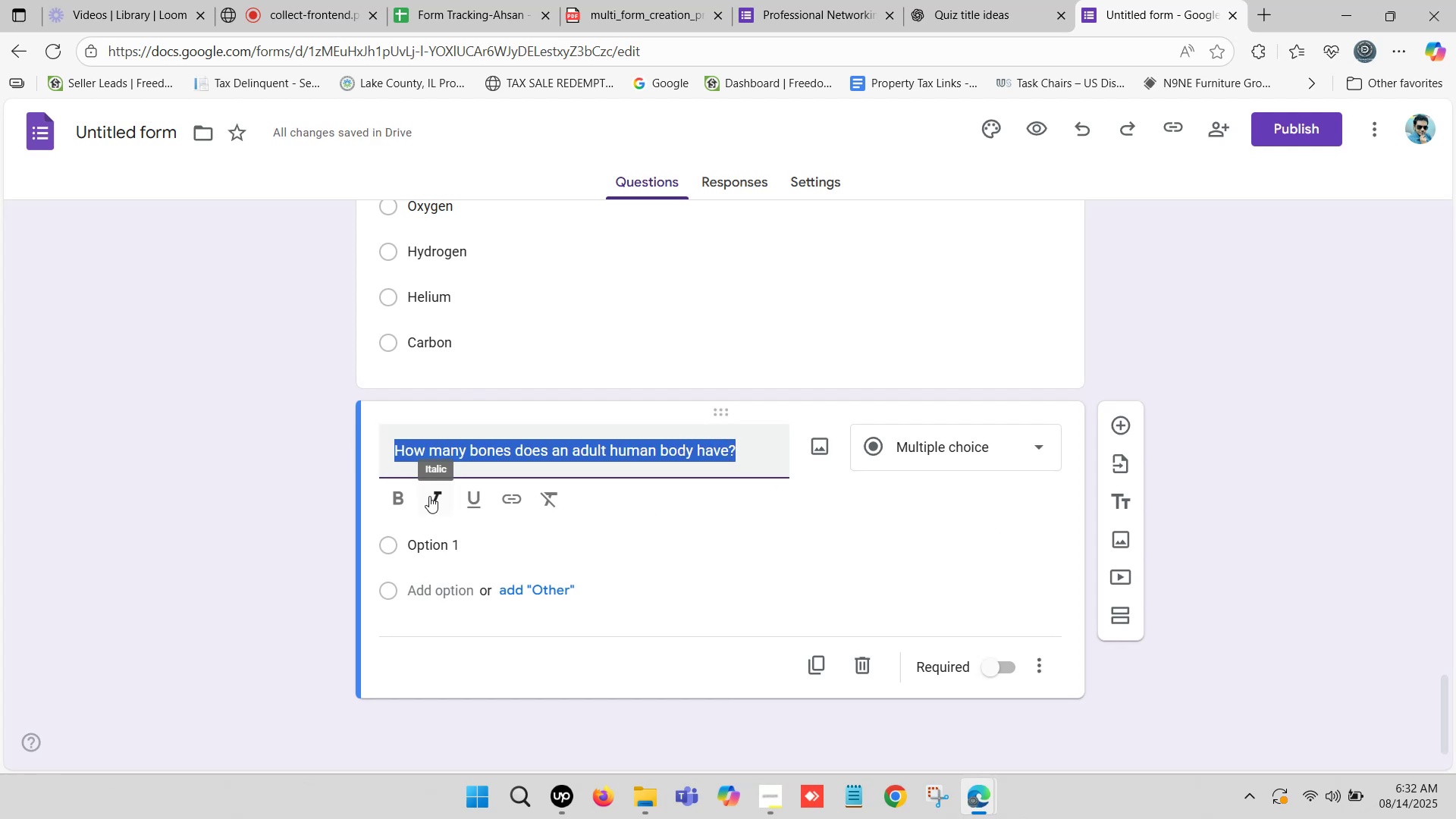 
left_click([398, 501])
 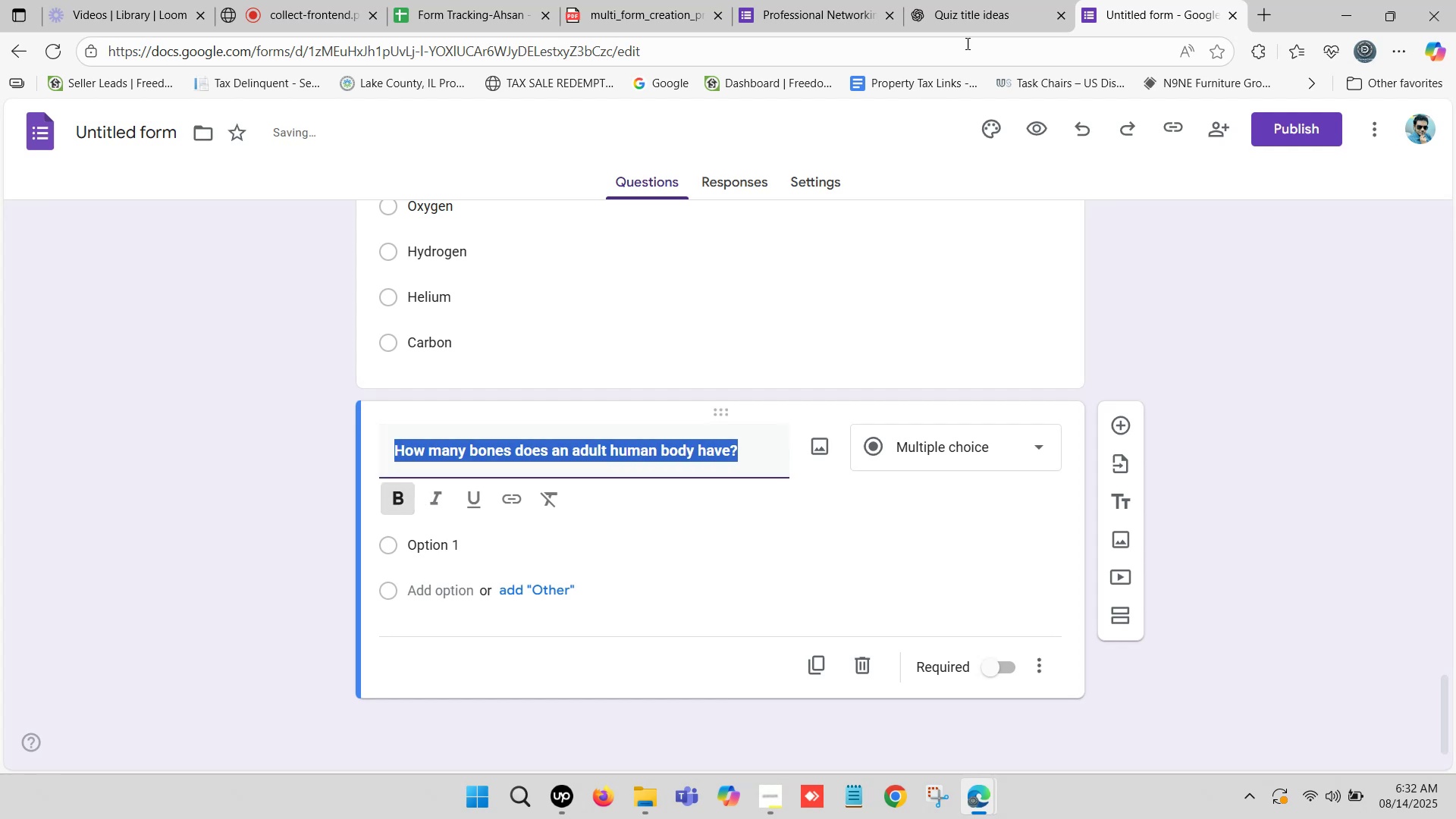 
left_click([979, 0])
 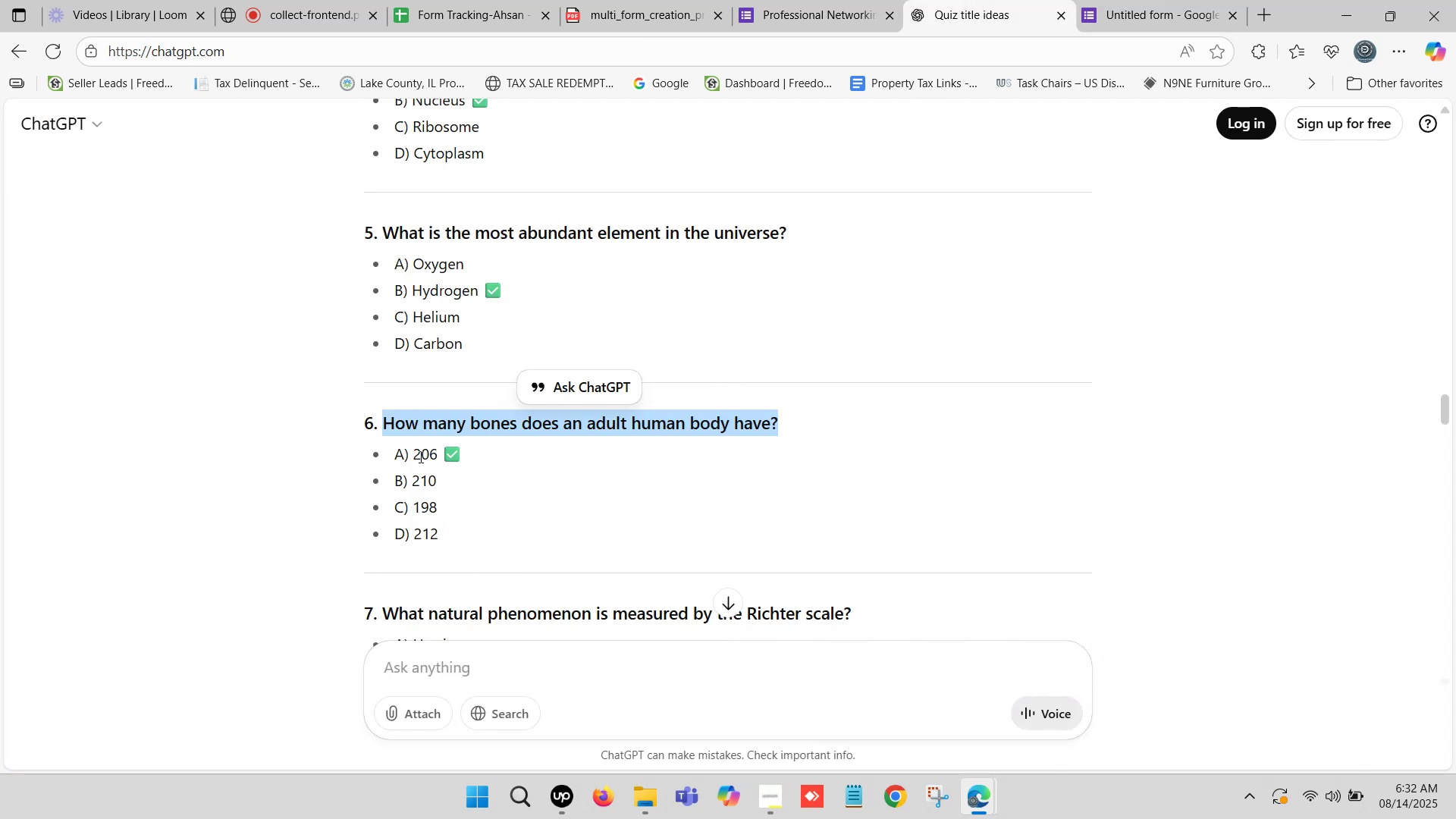 
left_click_drag(start_coordinate=[414, 455], to_coordinate=[436, 461])
 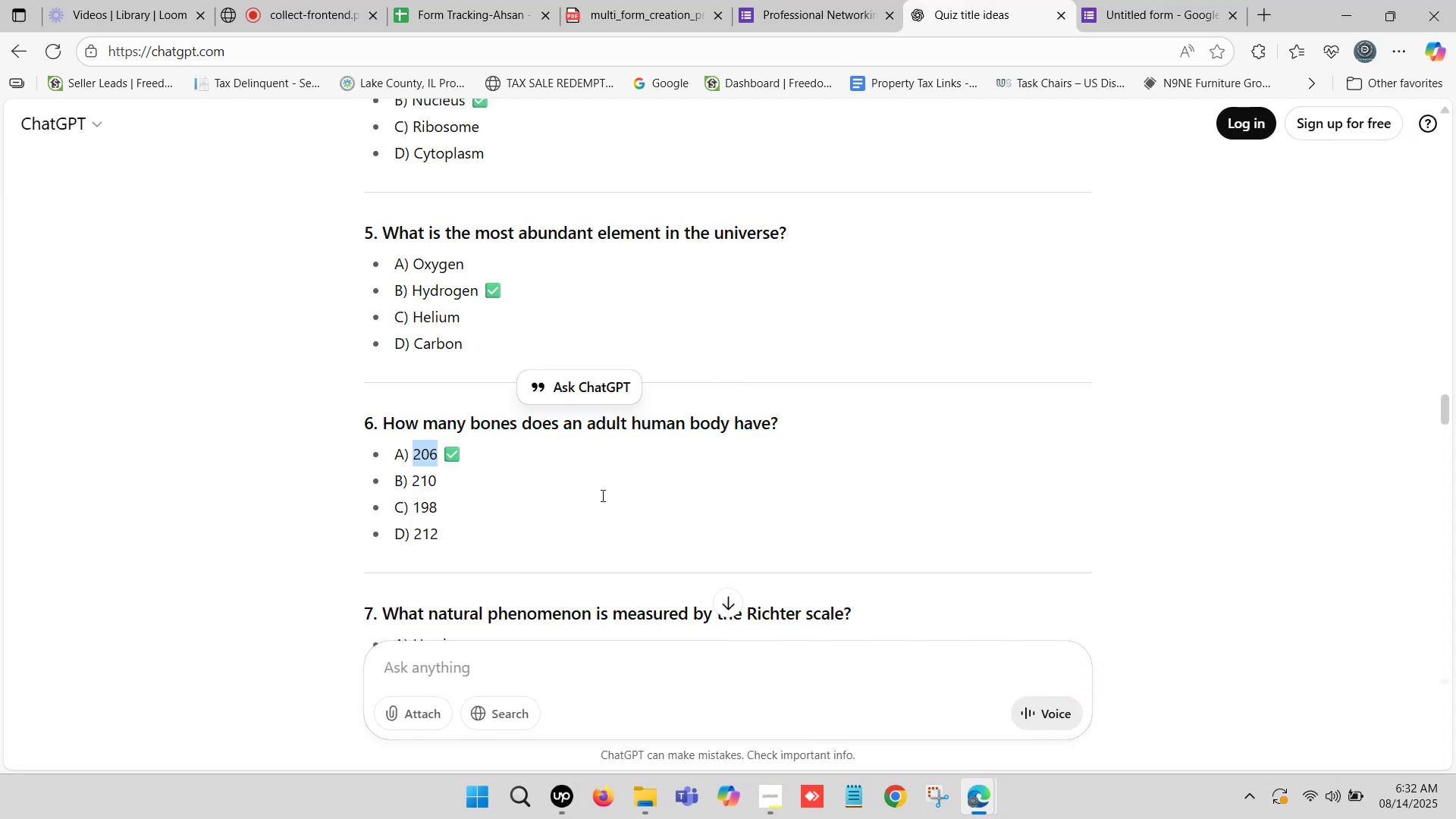 
key(Control+C)
 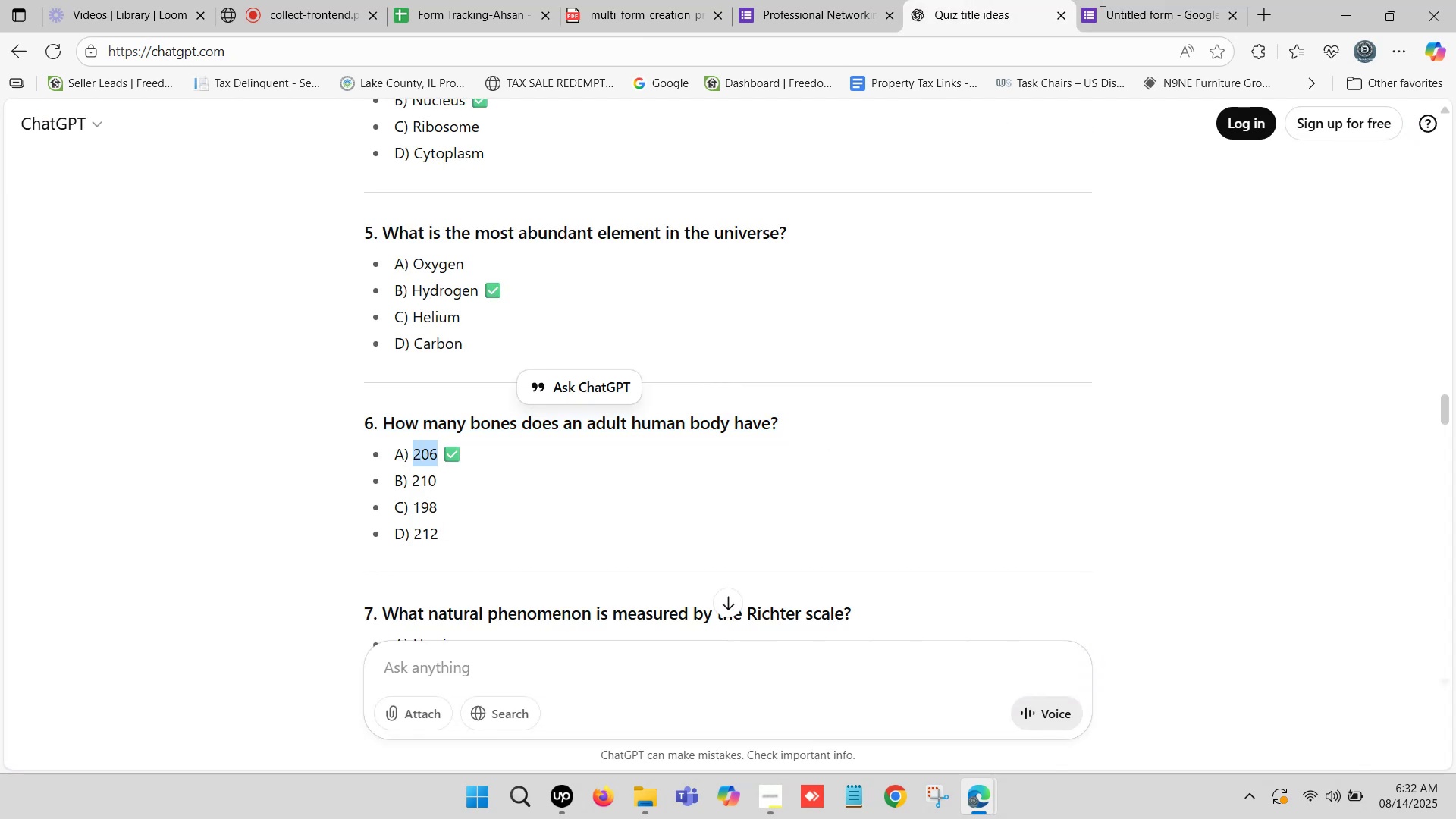 
left_click([1143, 0])
 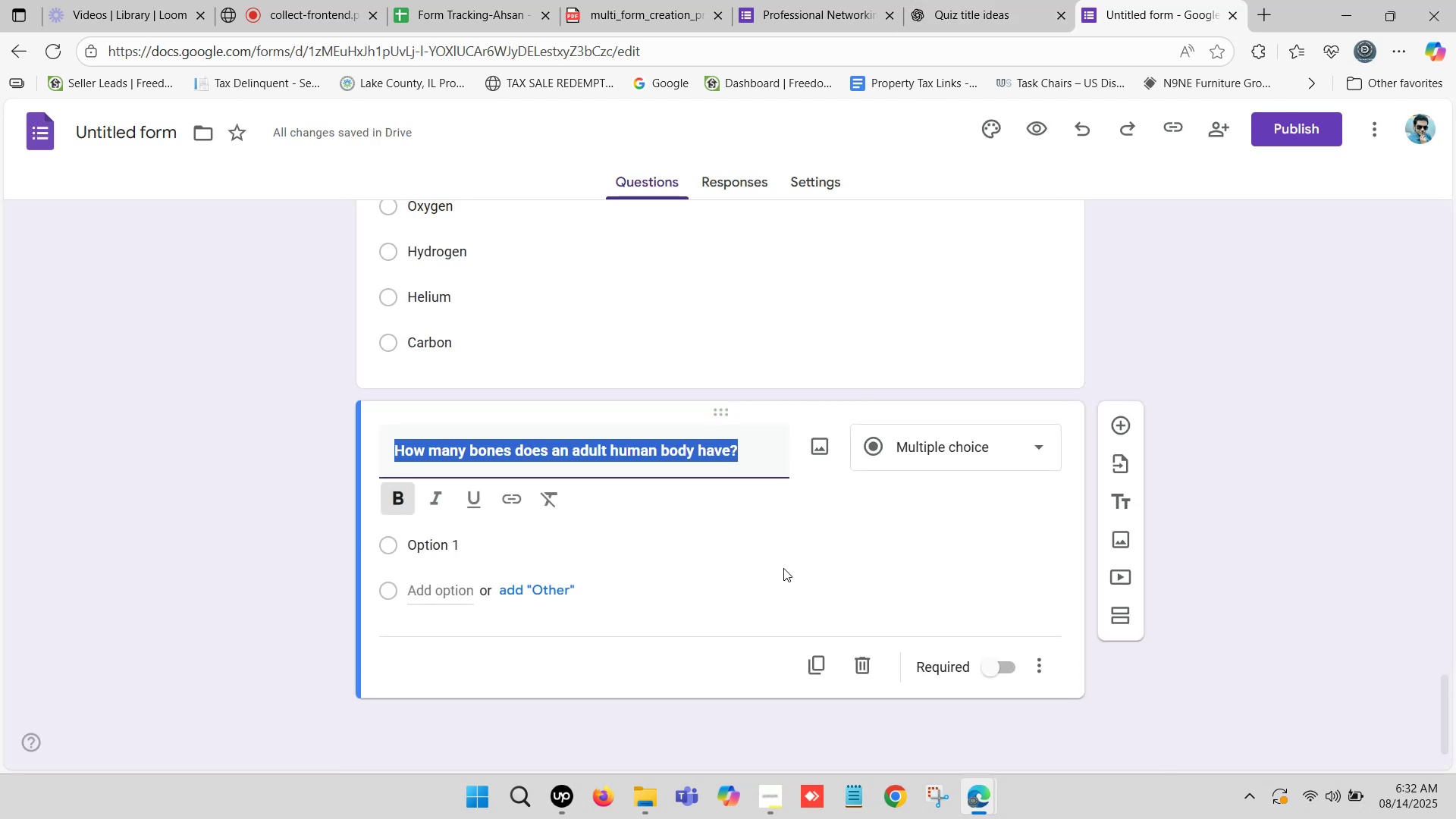 
scroll: coordinate [781, 560], scroll_direction: down, amount: 1.0
 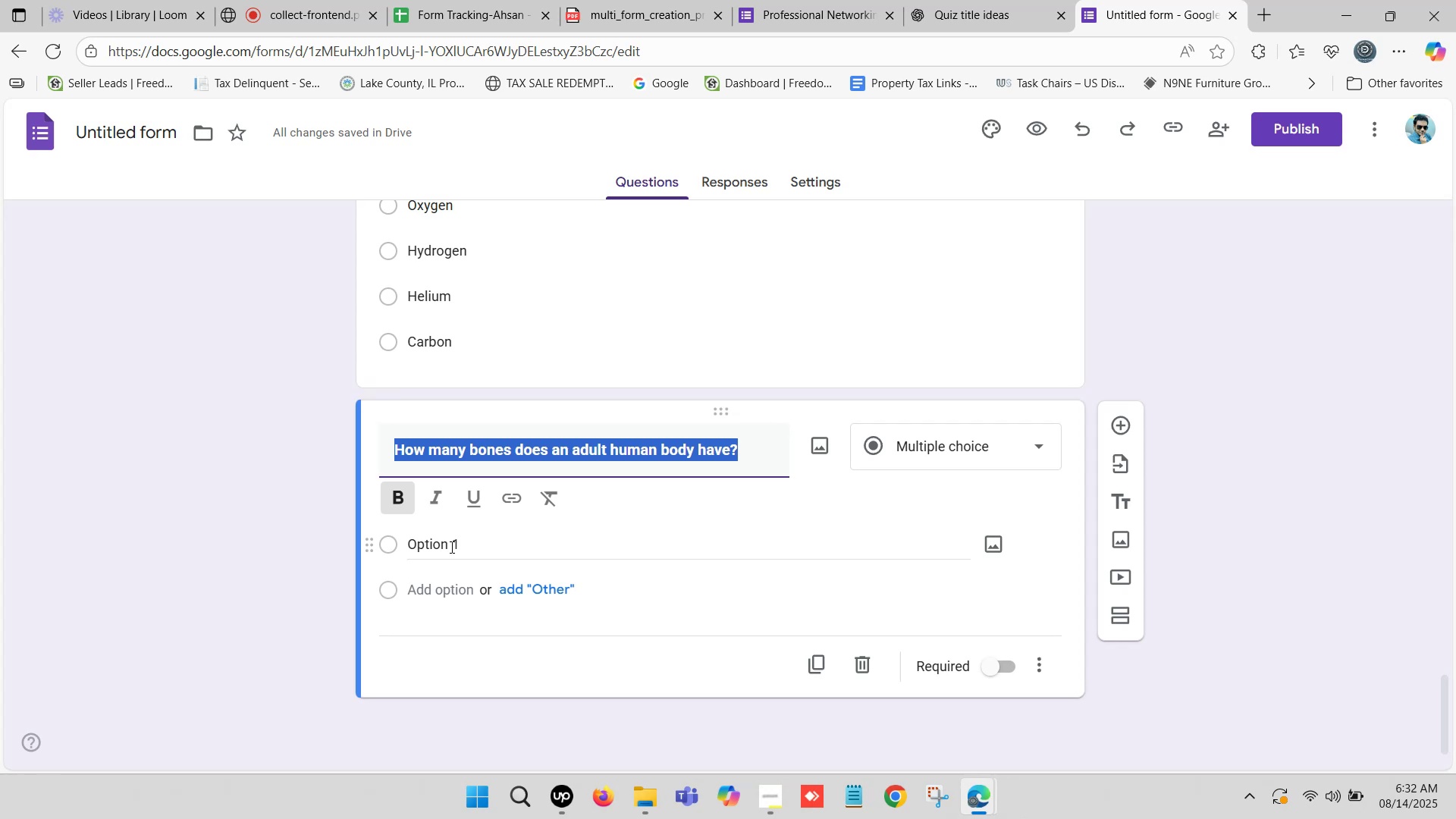 
left_click([450, 547])
 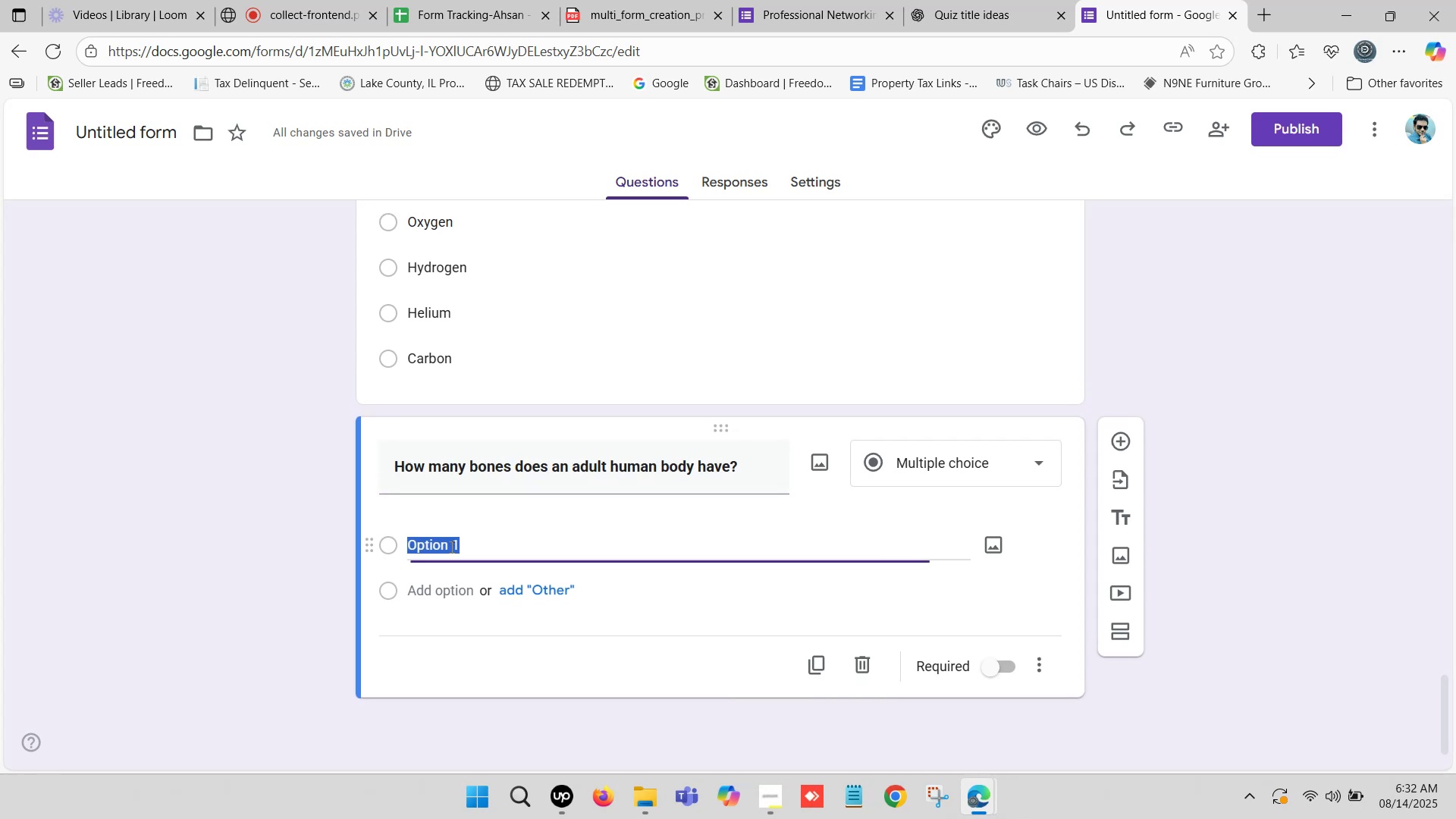 
key(Control+ControlLeft)
 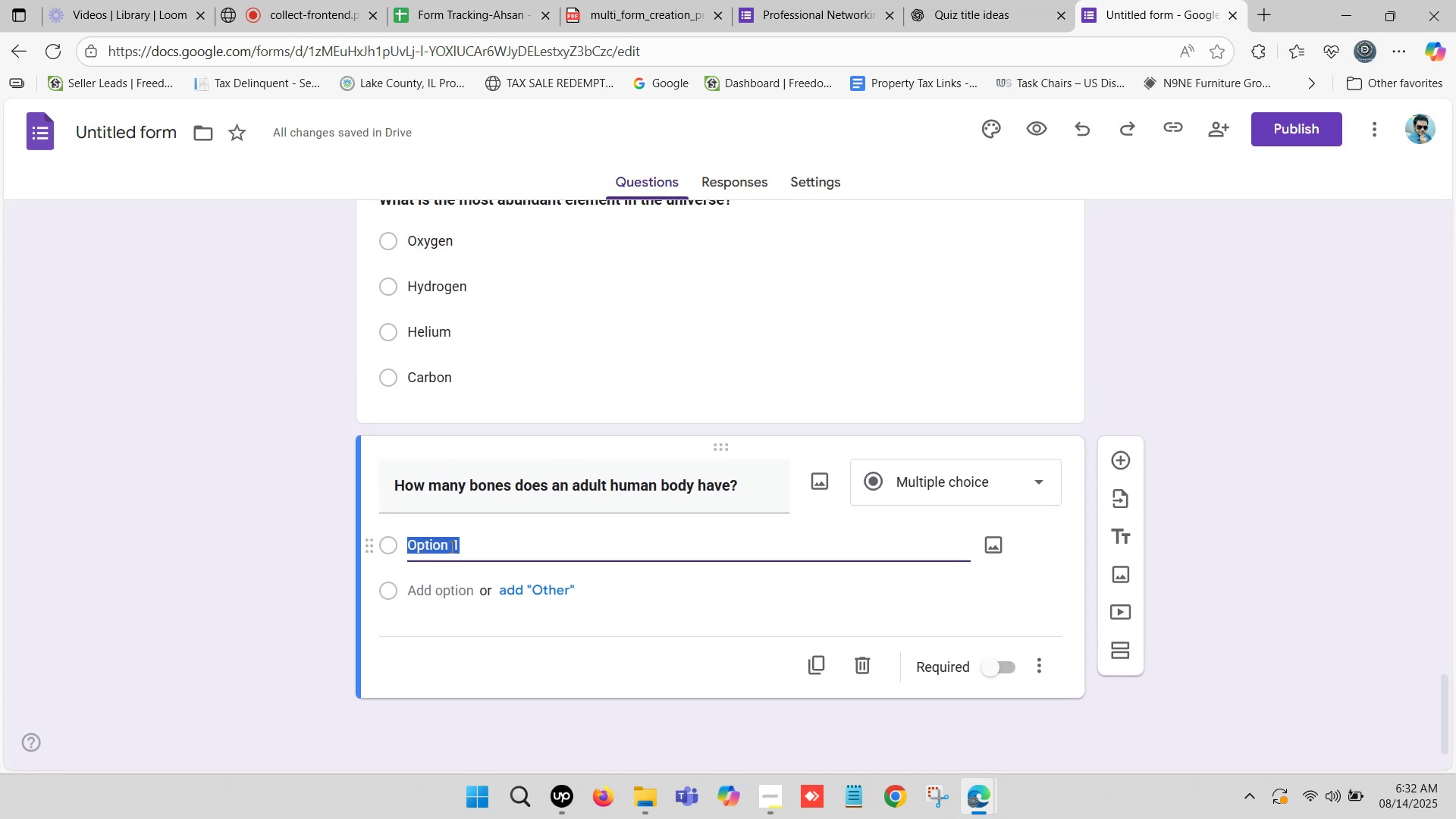 
key(Control+V)
 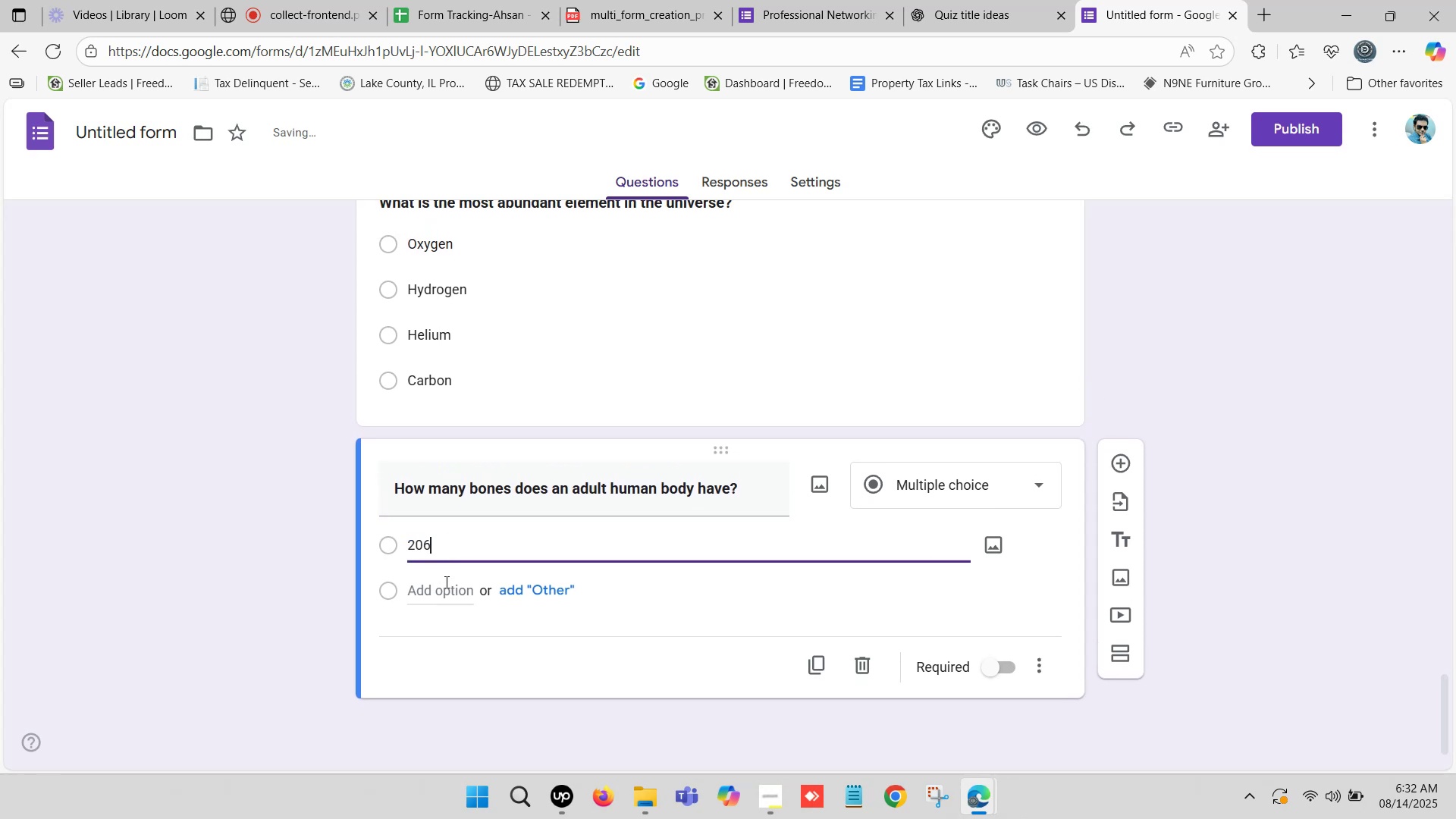 
left_click([444, 582])
 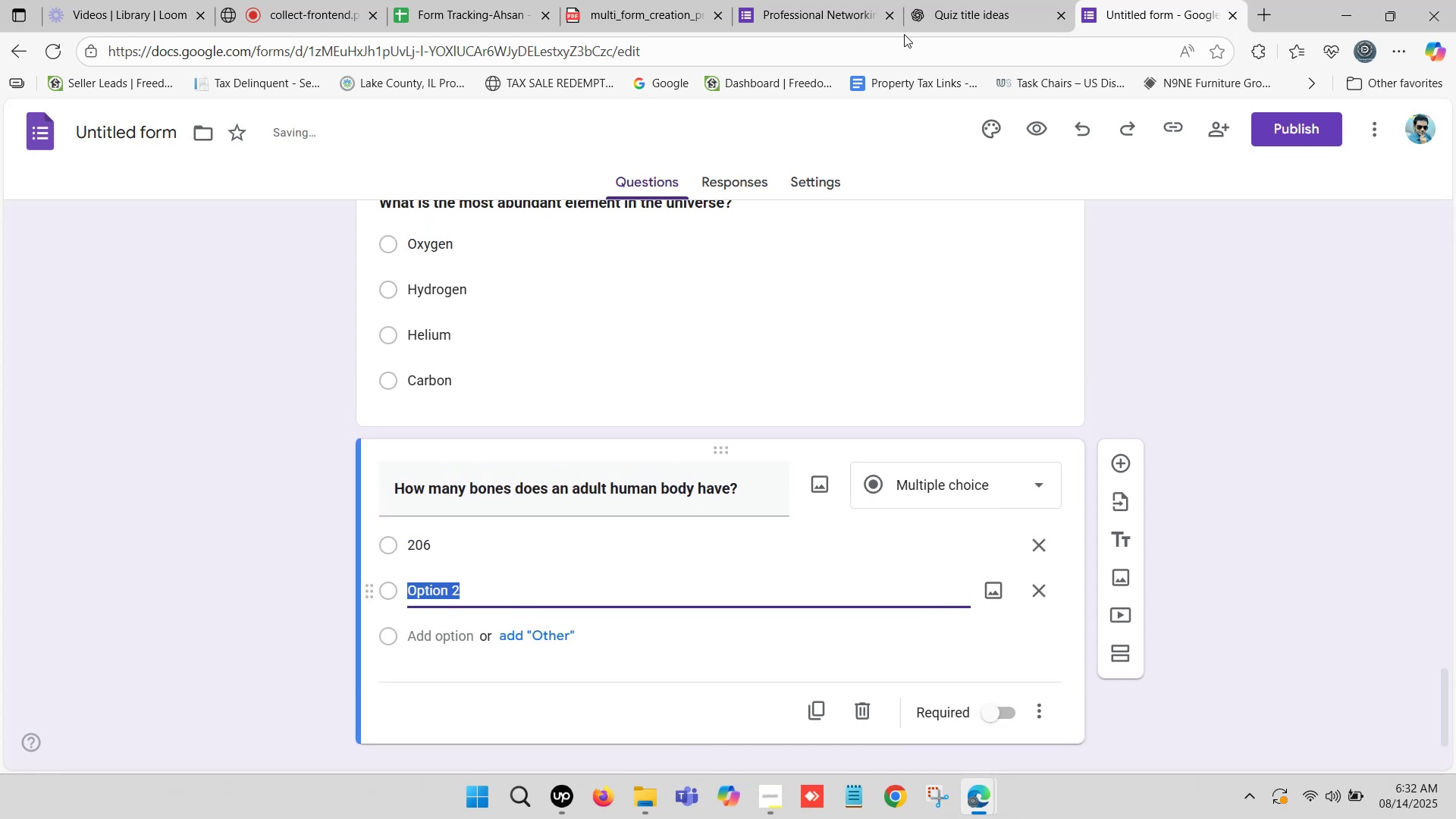 
left_click([990, 0])
 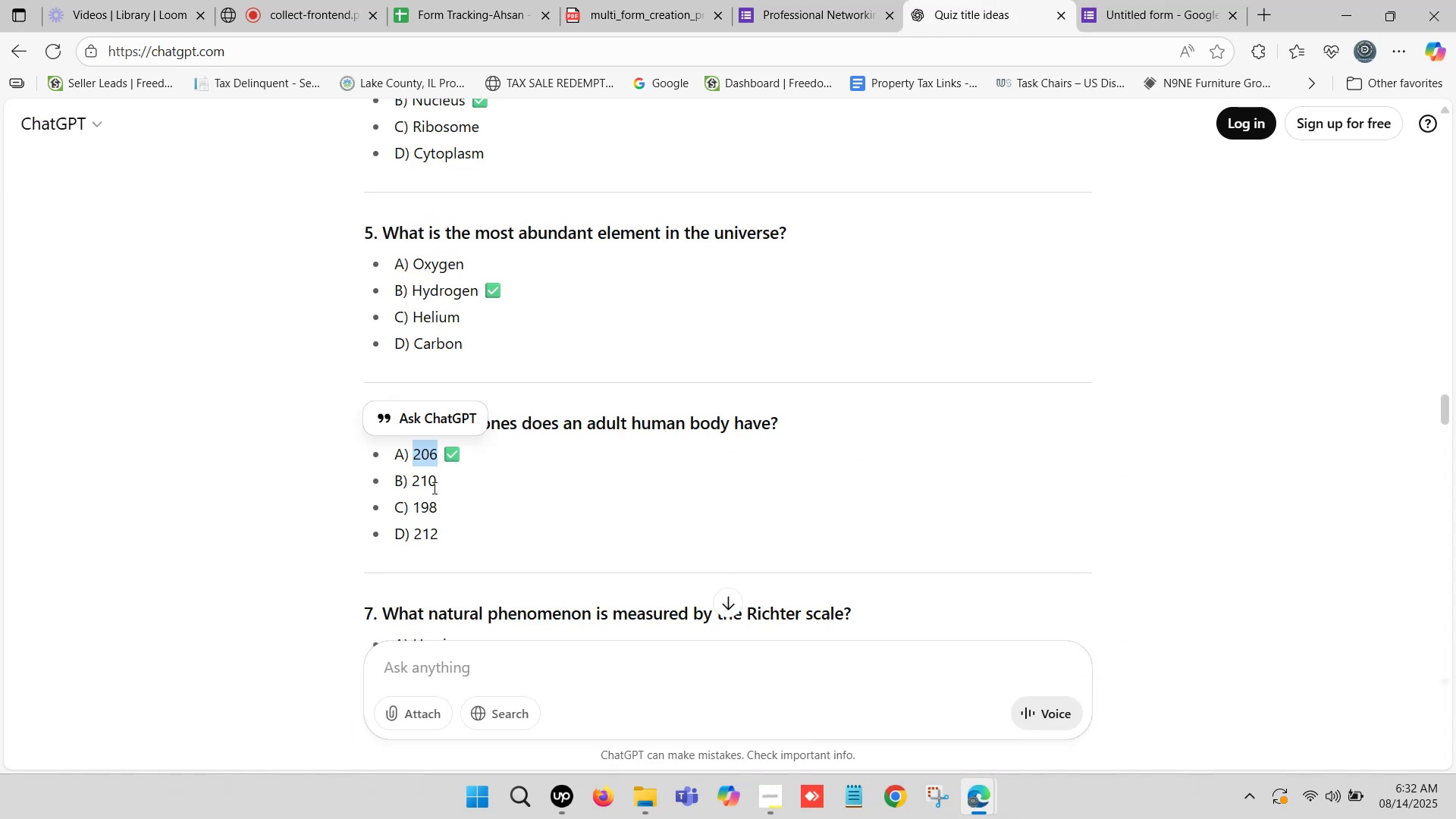 
left_click_drag(start_coordinate=[412, 480], to_coordinate=[436, 484])
 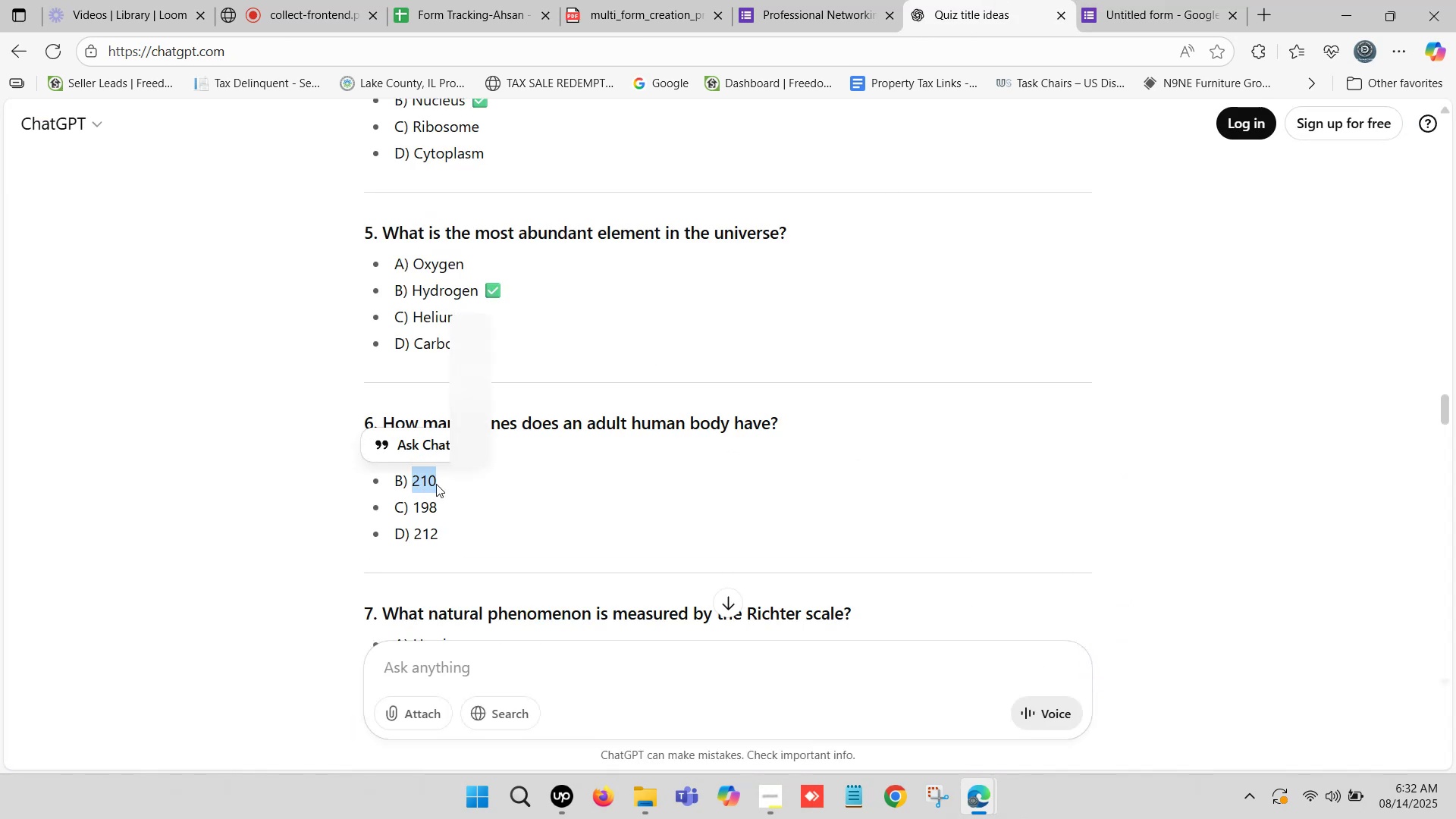 
key(Control+ControlLeft)
 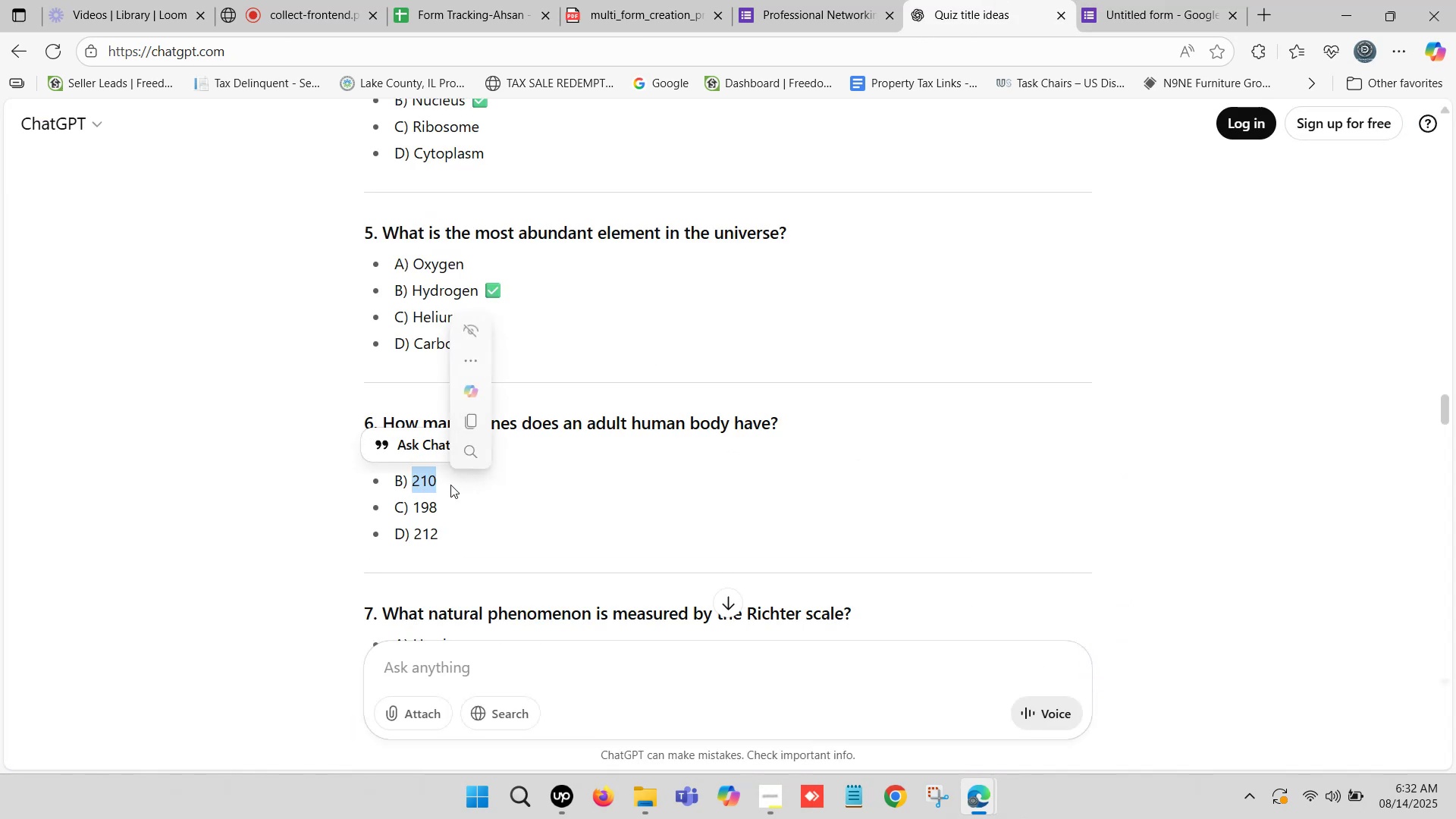 
key(Control+C)
 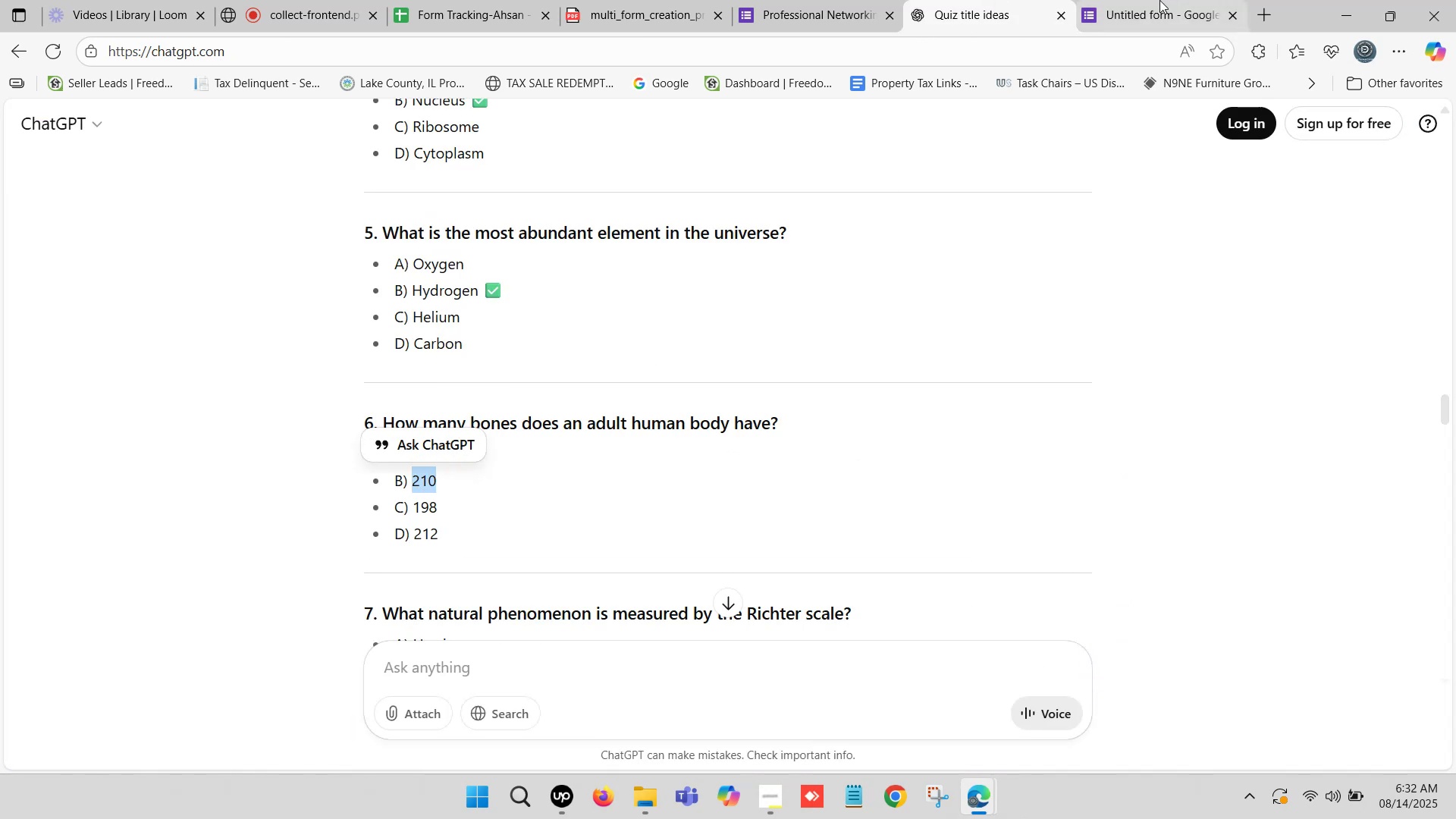 
left_click([1159, 0])
 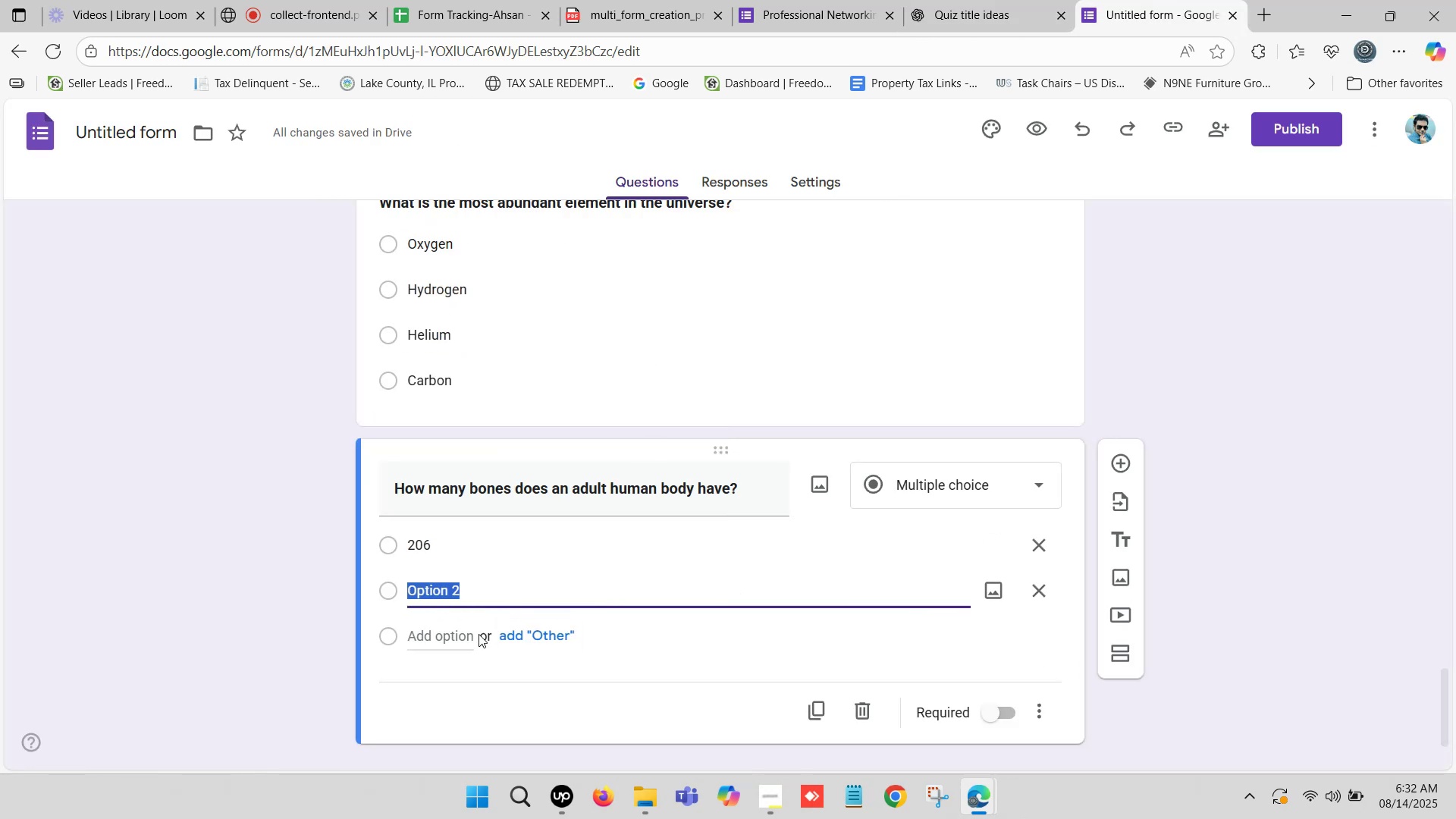 
key(Control+V)
 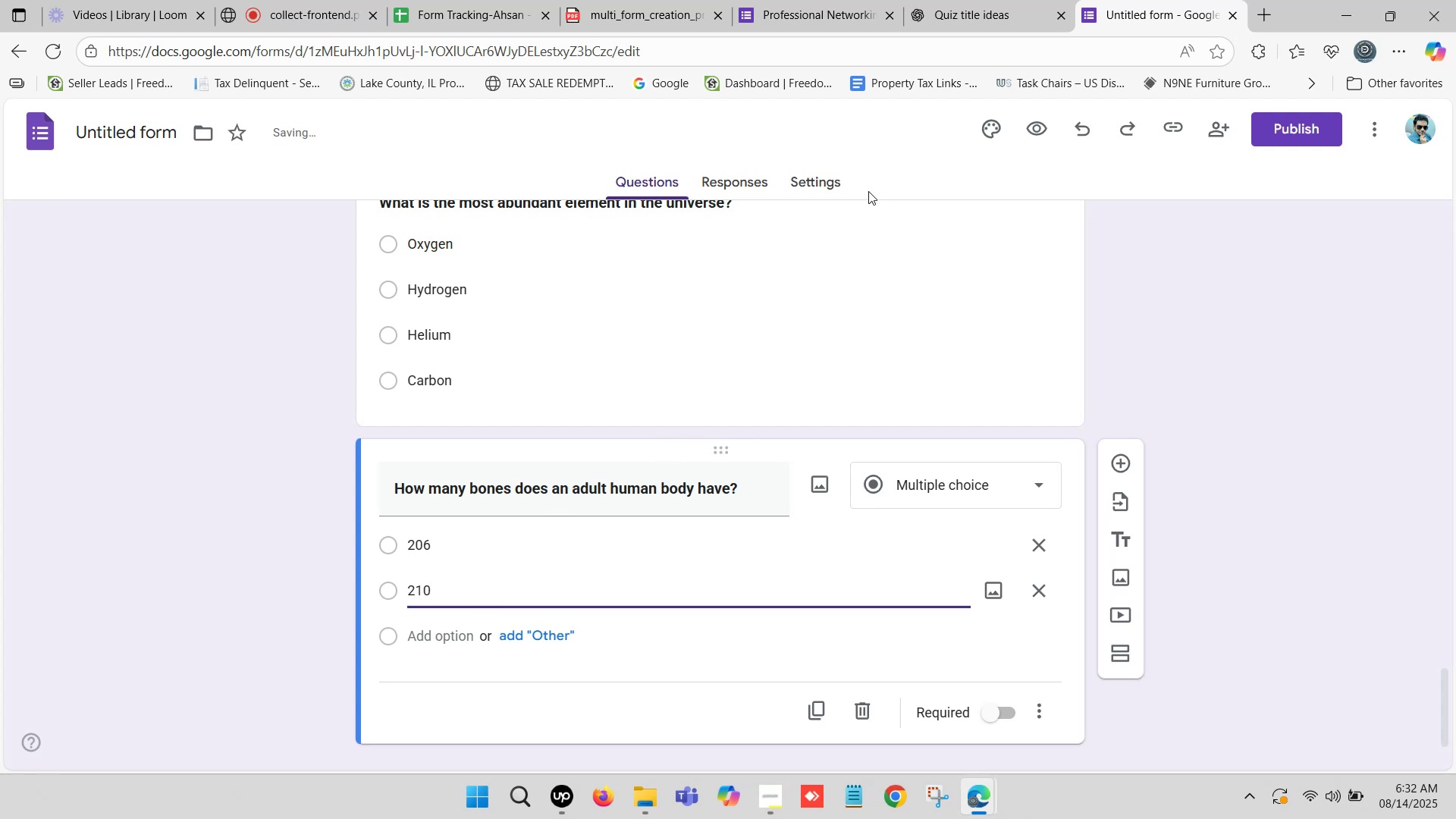 
left_click([1017, 0])
 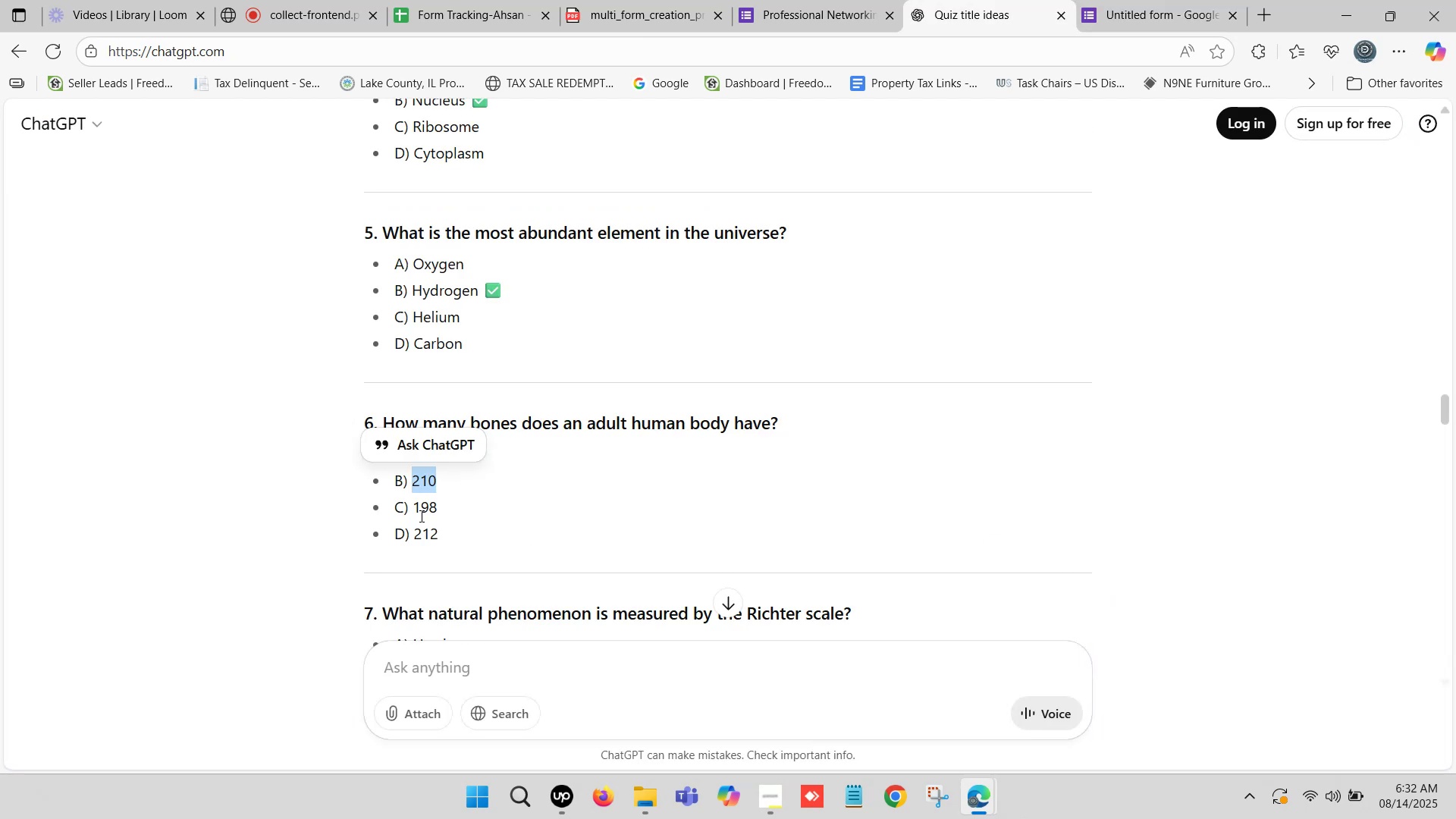 
left_click_drag(start_coordinate=[414, 508], to_coordinate=[435, 511])
 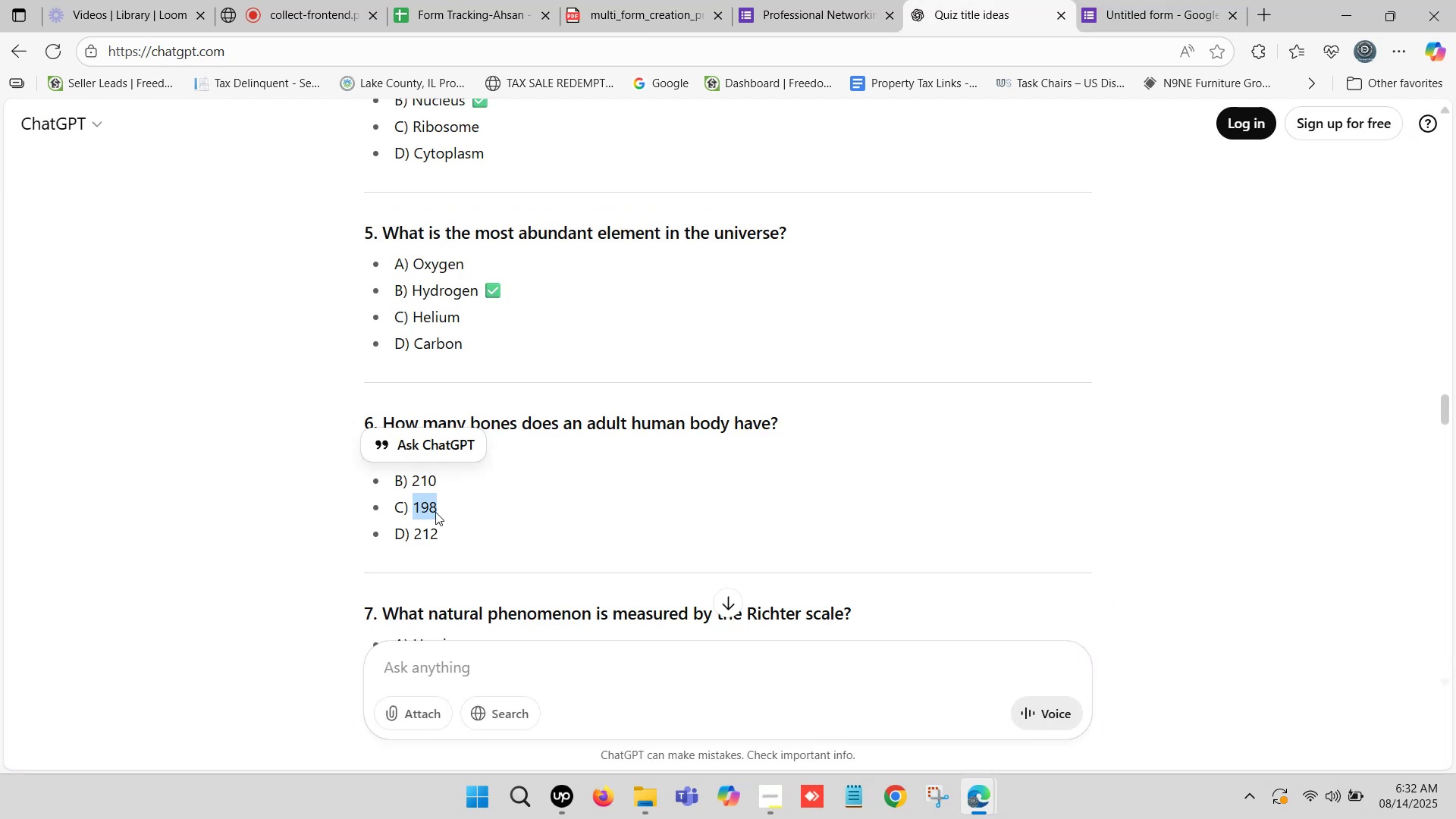 
key(Control+C)
 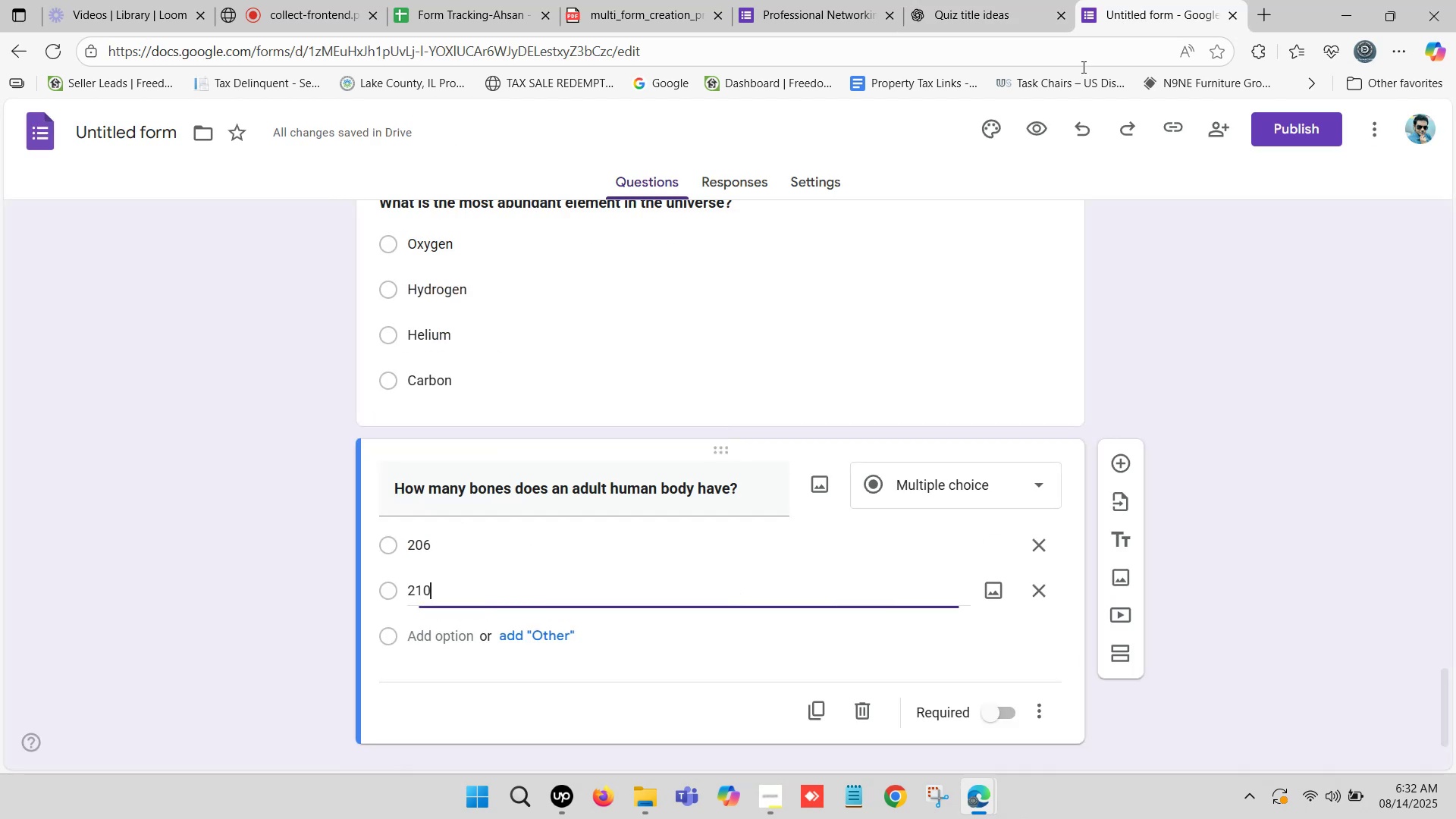 
scroll: coordinate [519, 499], scroll_direction: down, amount: 1.0
 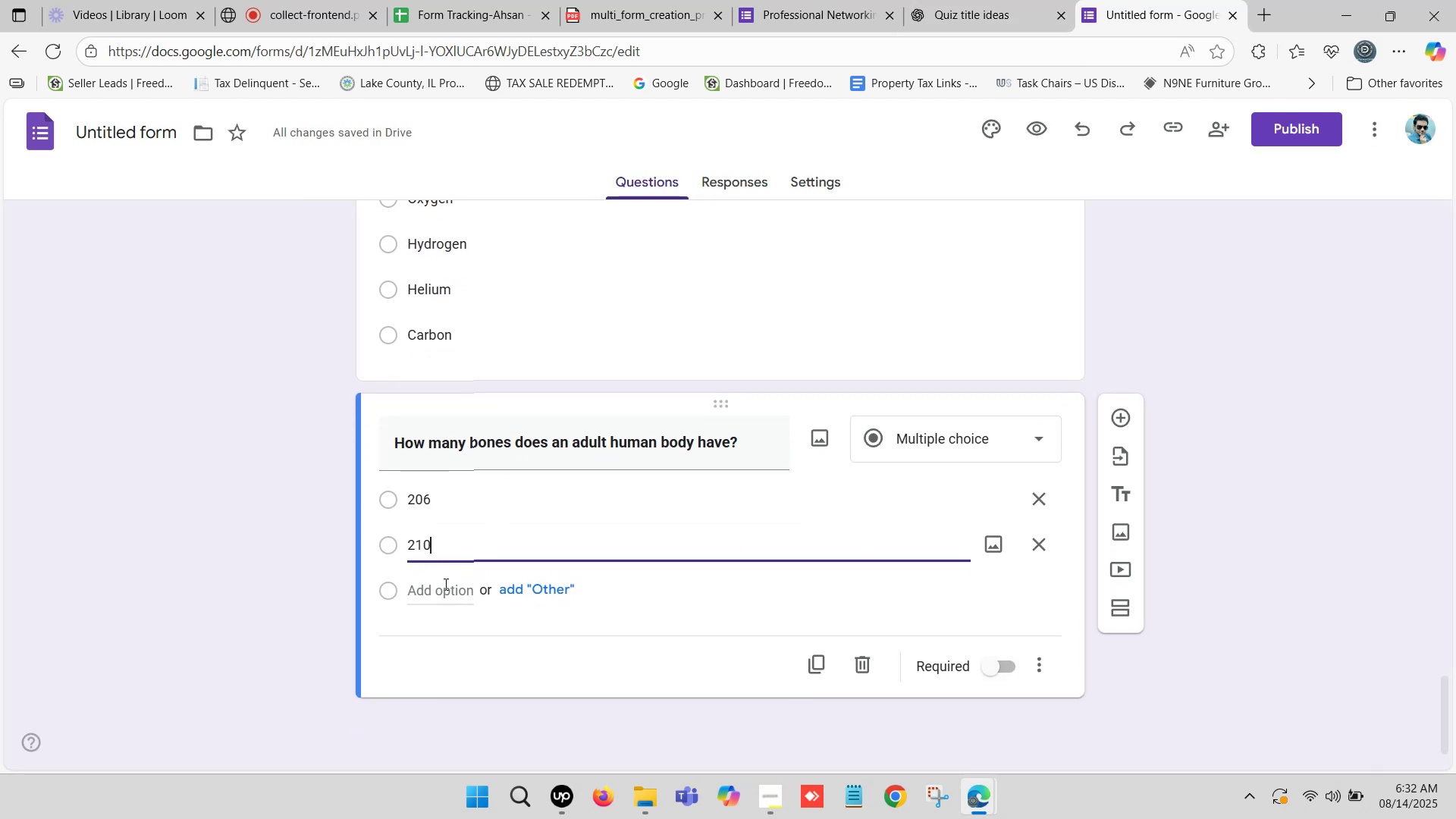 
key(Control+ControlLeft)
 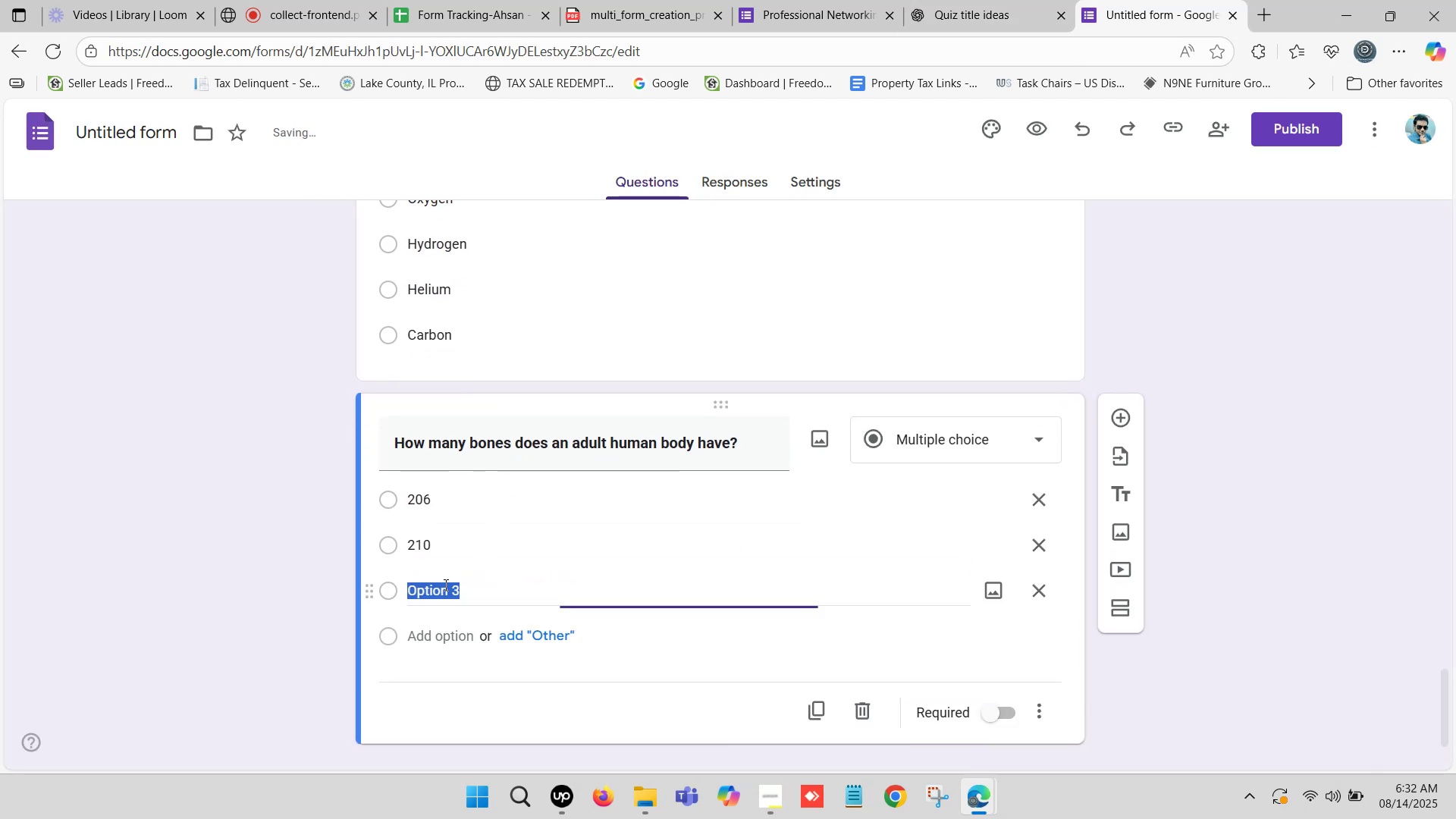 
key(Control+V)
 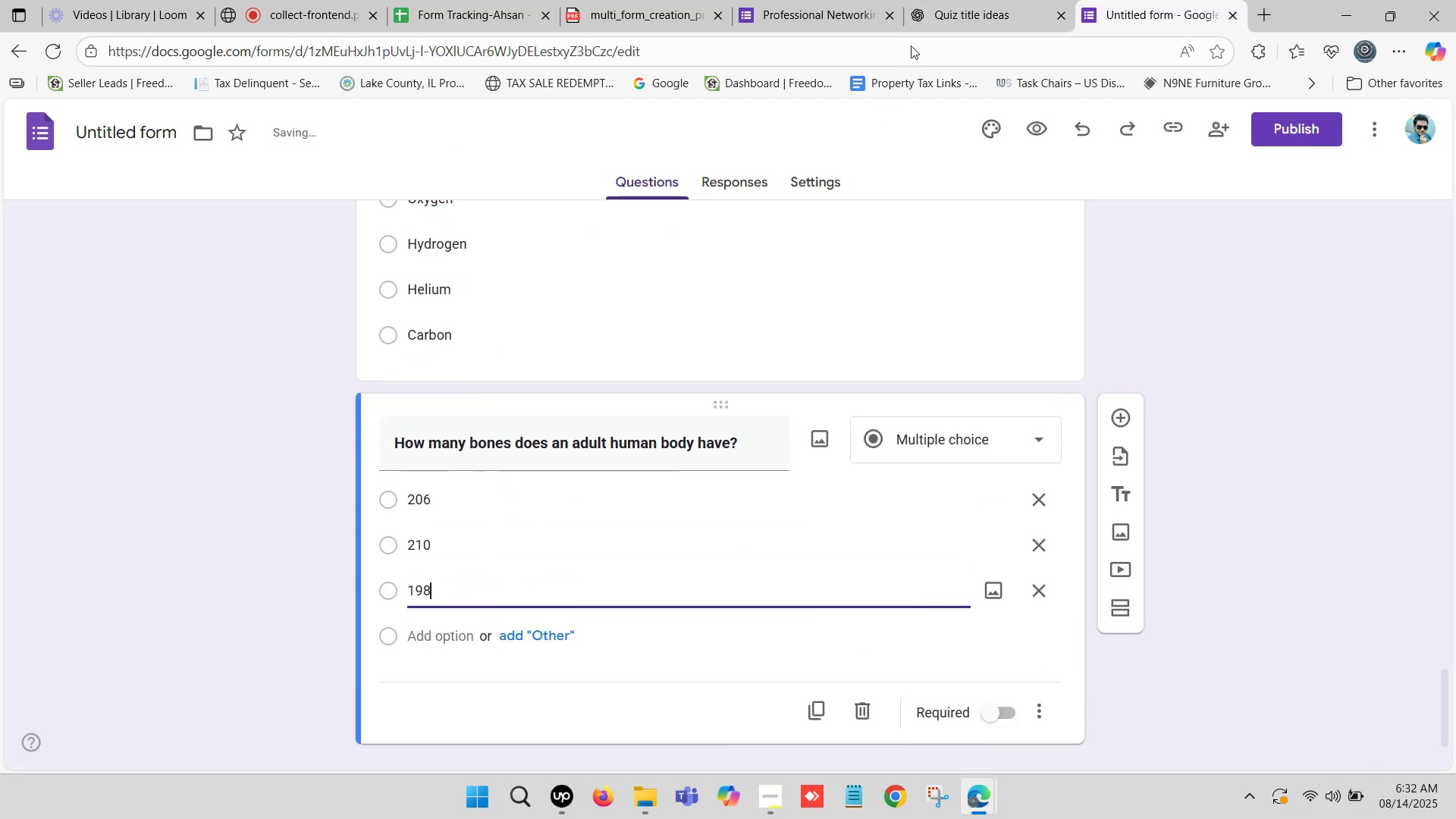 
left_click([951, 0])
 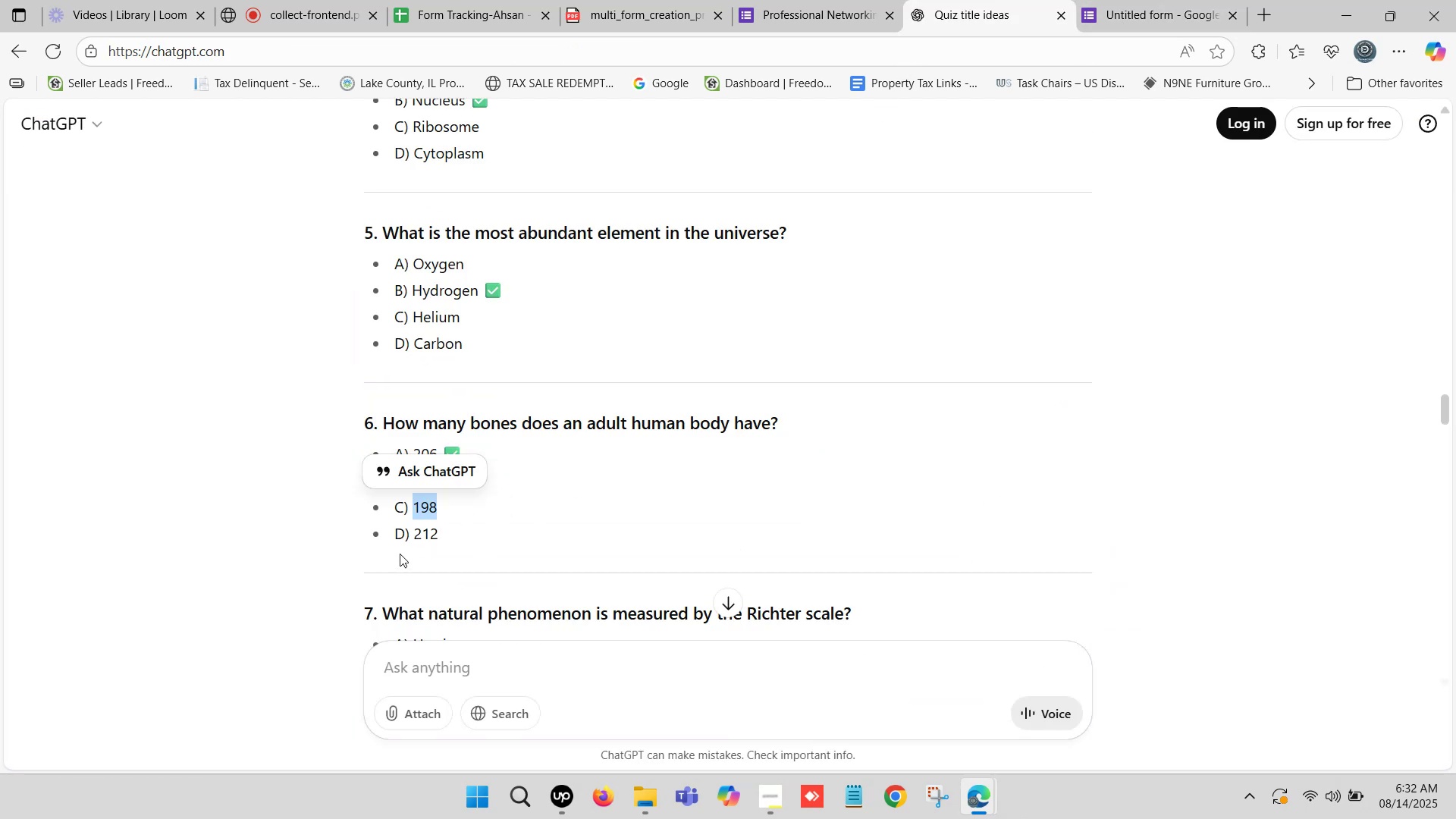 
left_click_drag(start_coordinate=[416, 538], to_coordinate=[435, 539])
 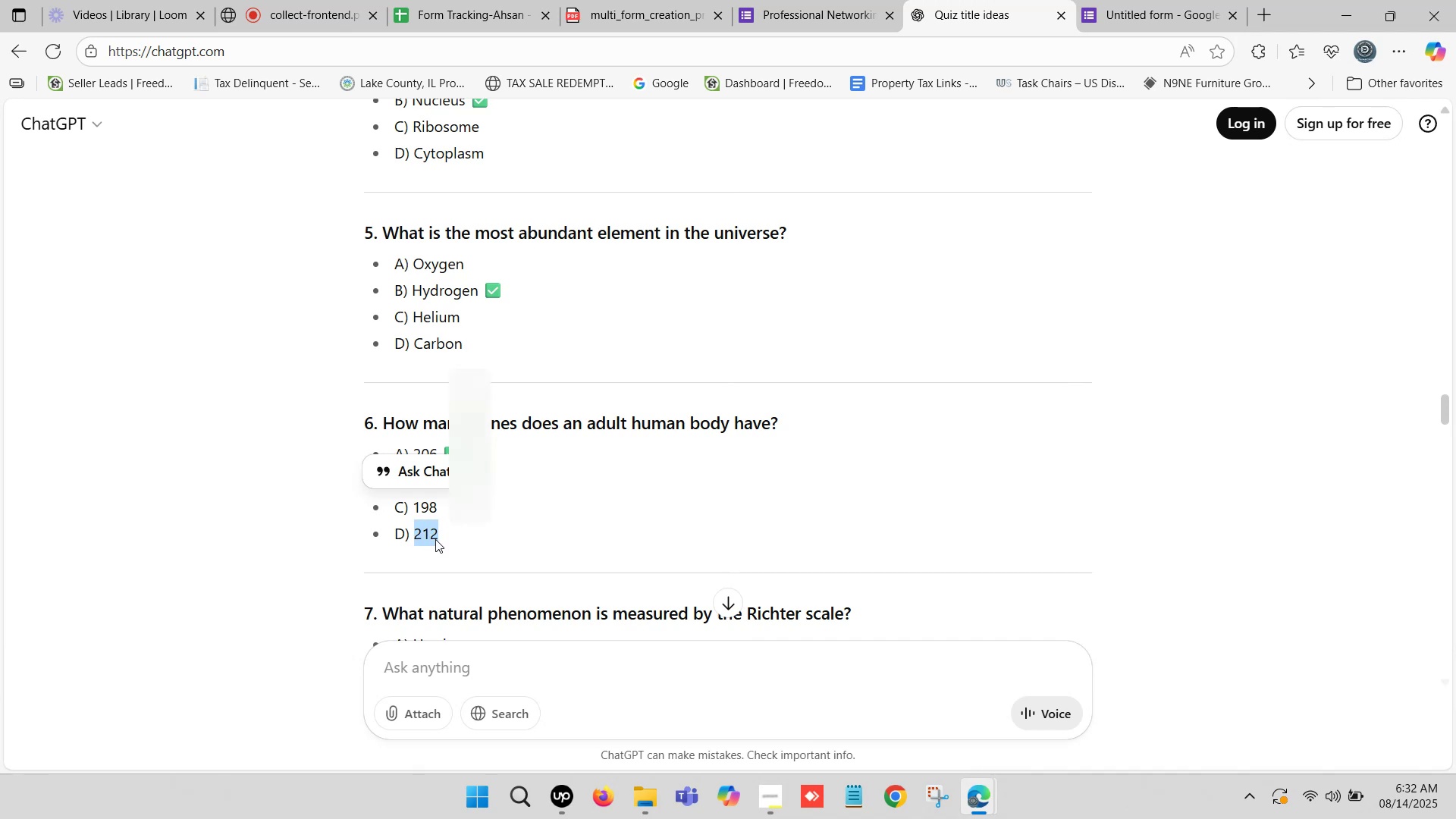 
key(Control+C)
 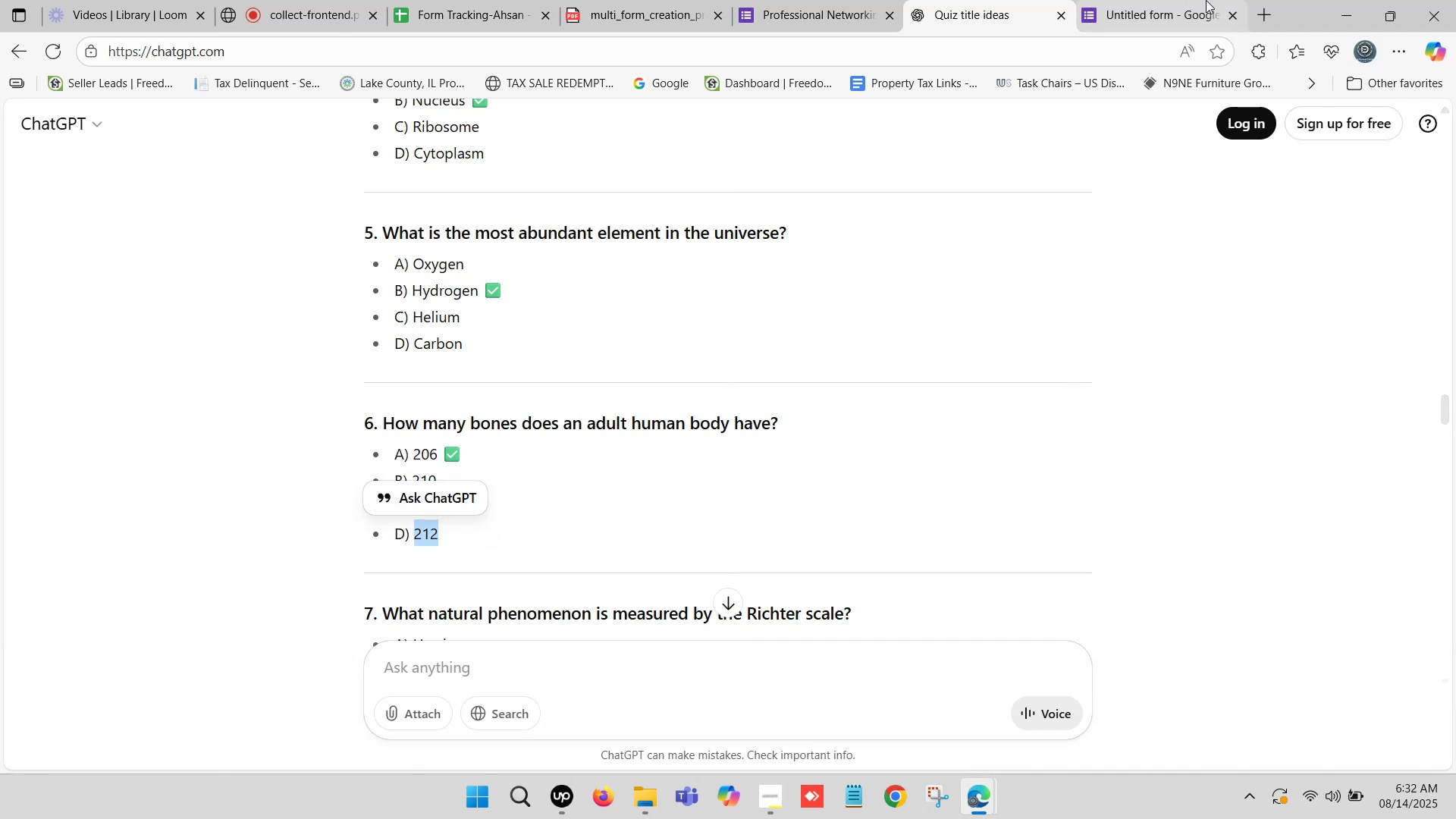 
left_click([1178, 0])
 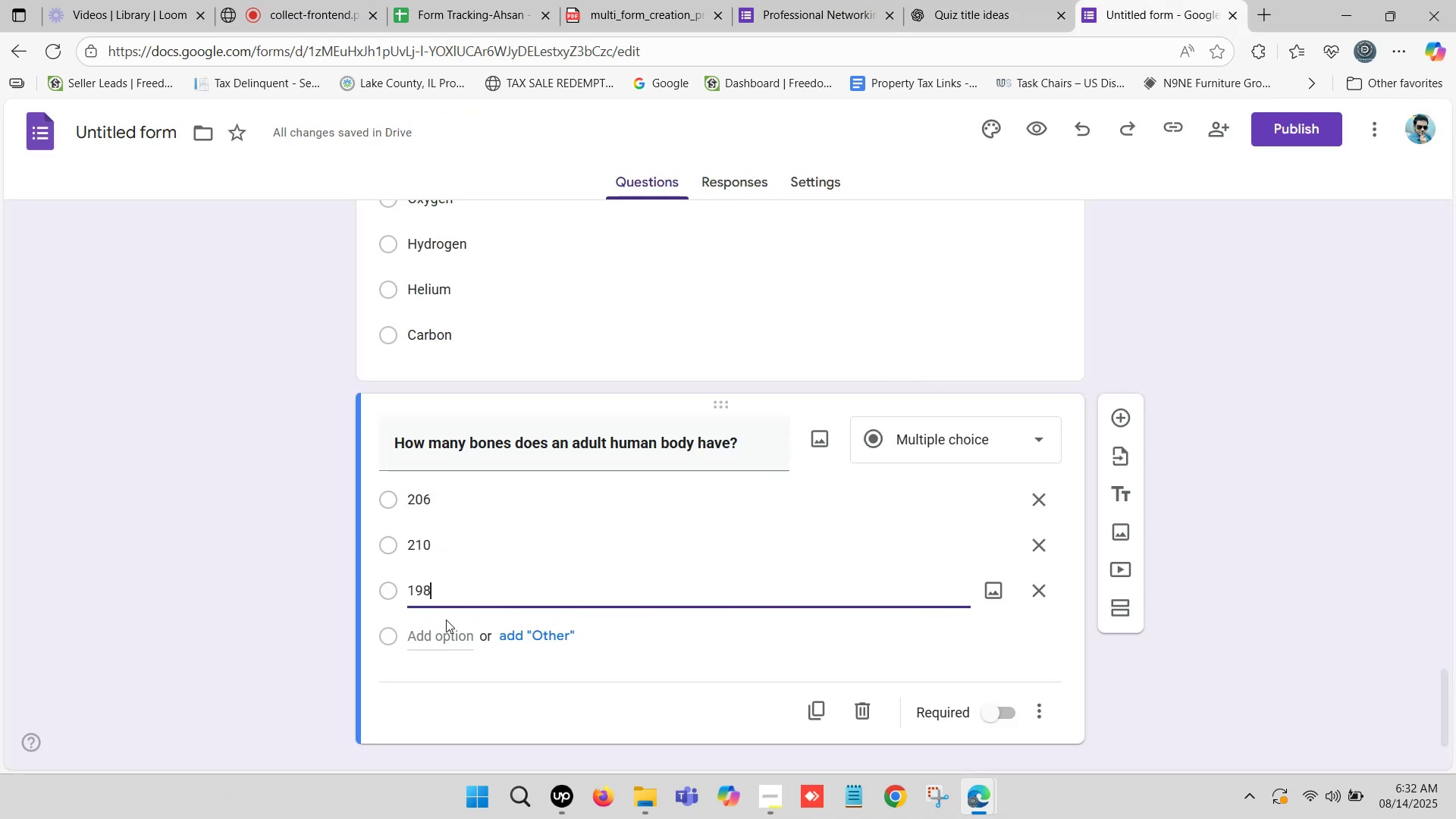 
left_click([434, 629])
 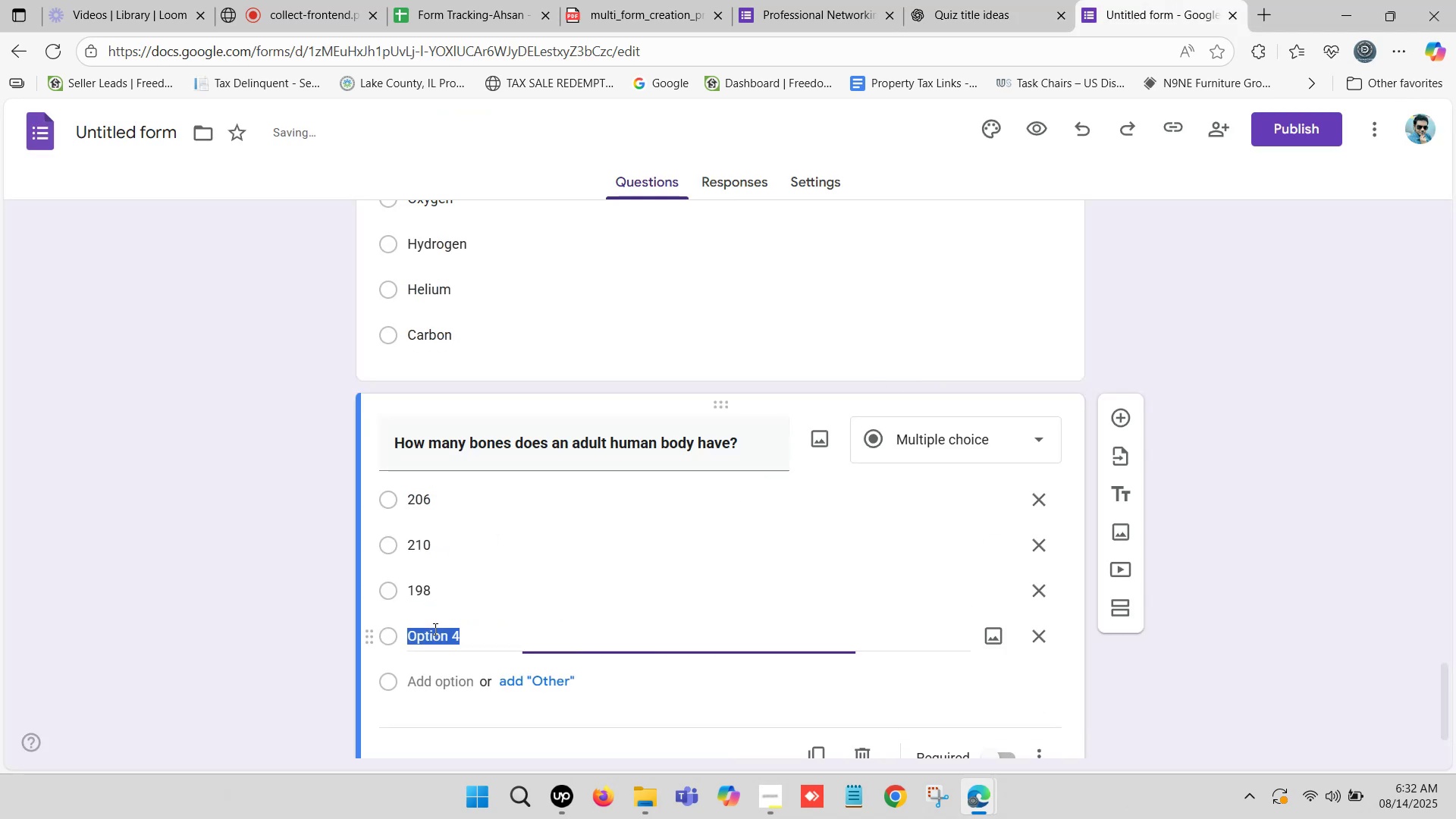 
key(Control+V)
 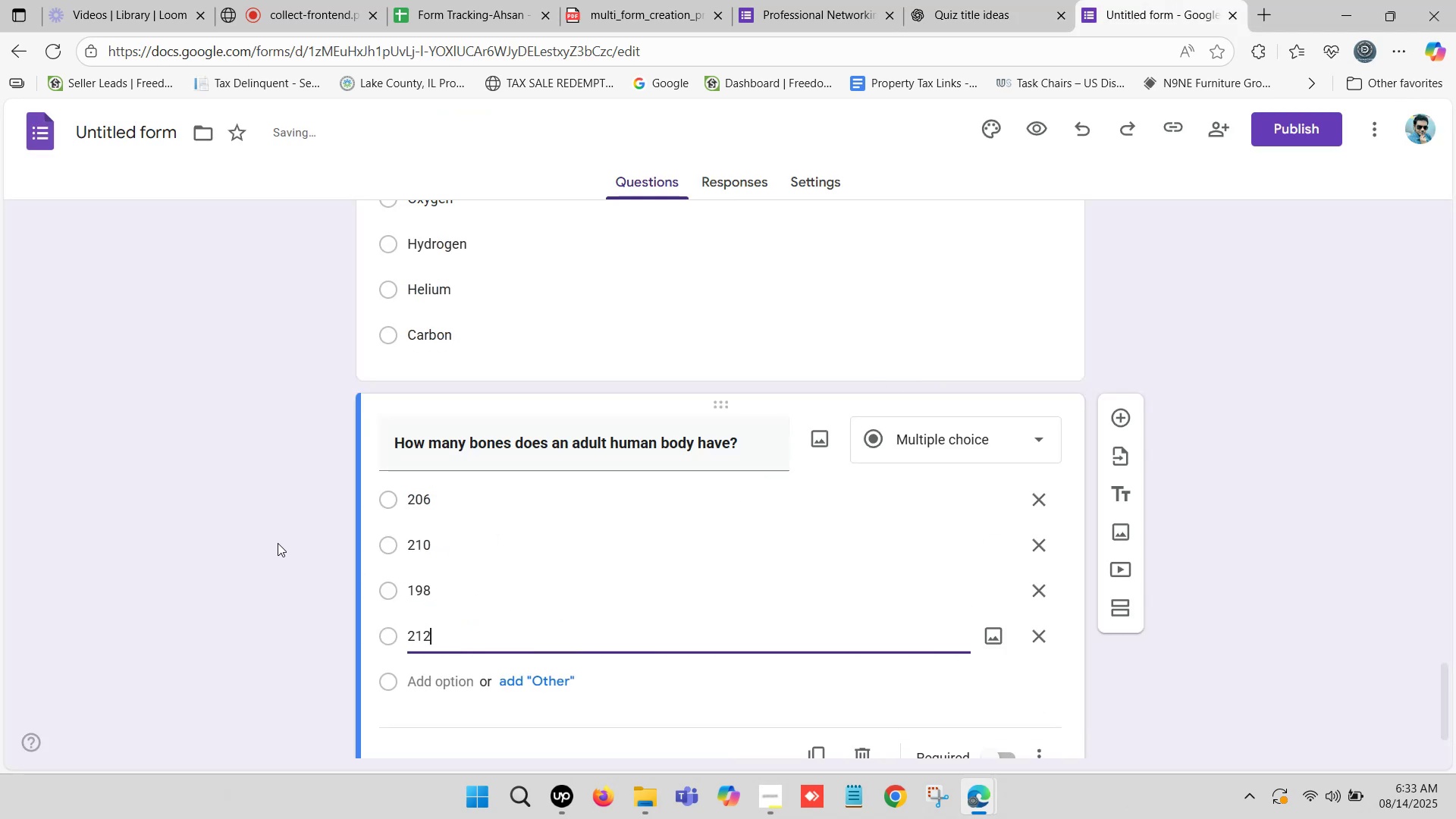 
left_click([264, 540])
 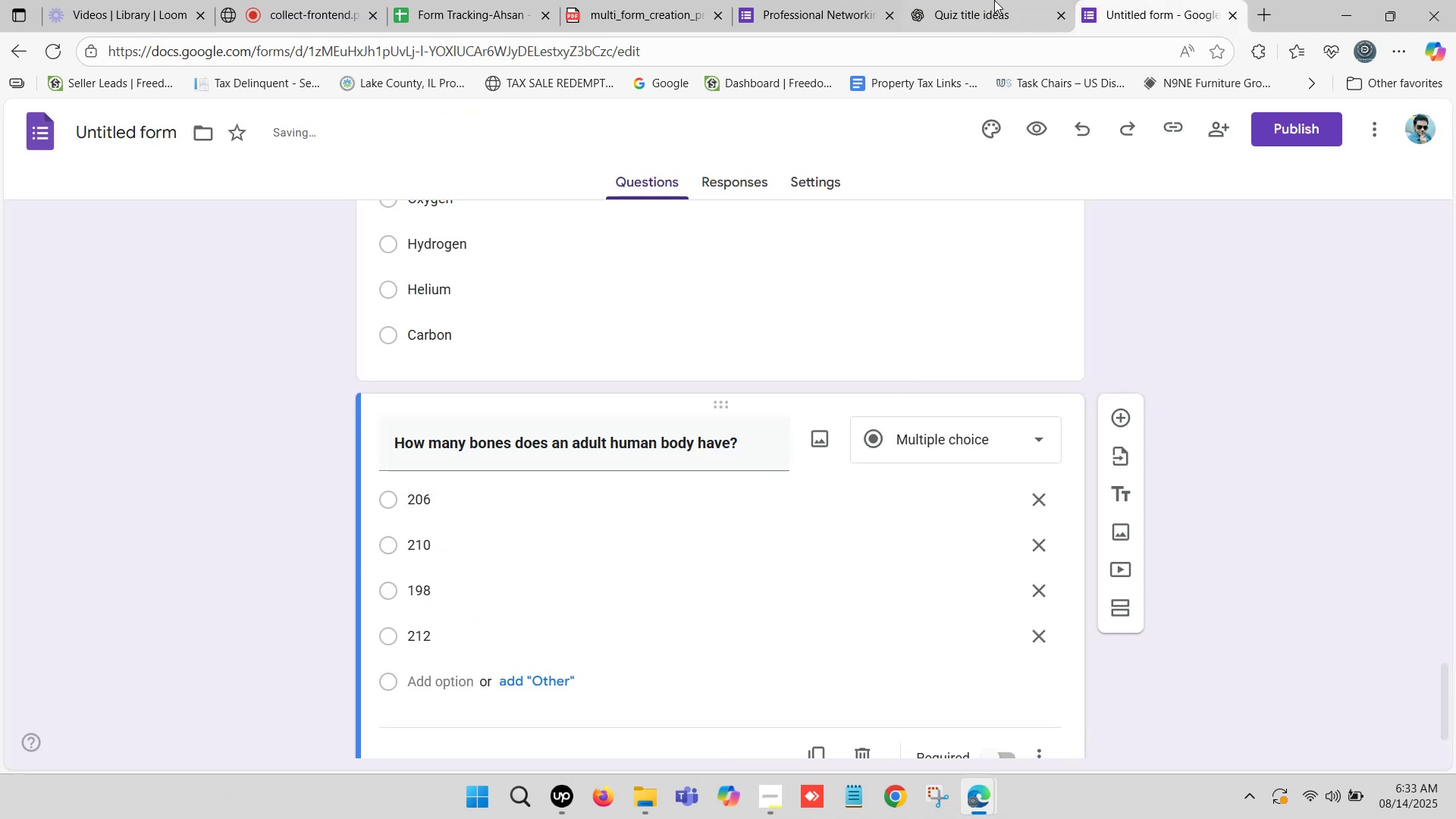 
left_click([998, 0])
 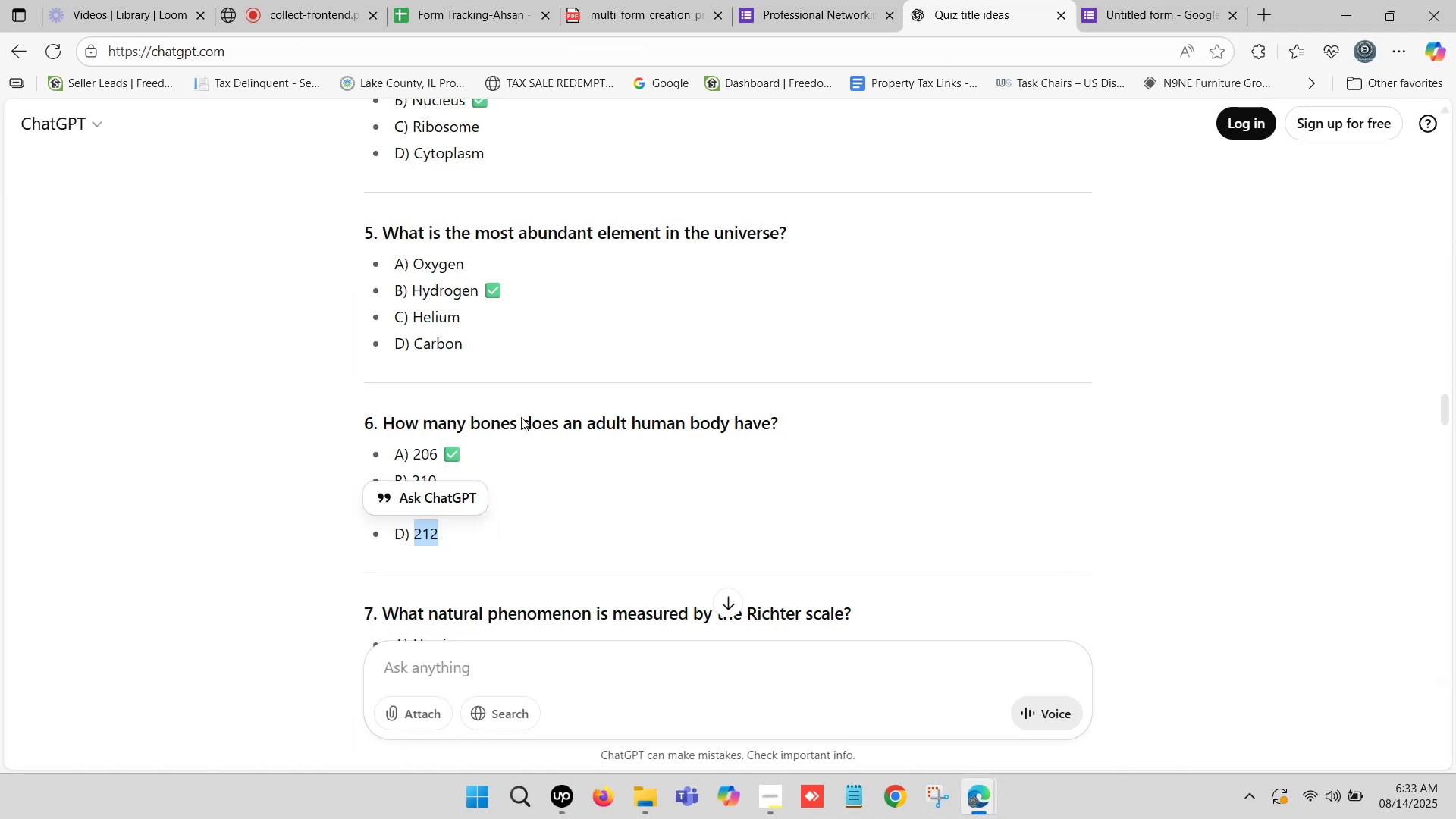 
scroll: coordinate [395, 426], scroll_direction: down, amount: 2.0
 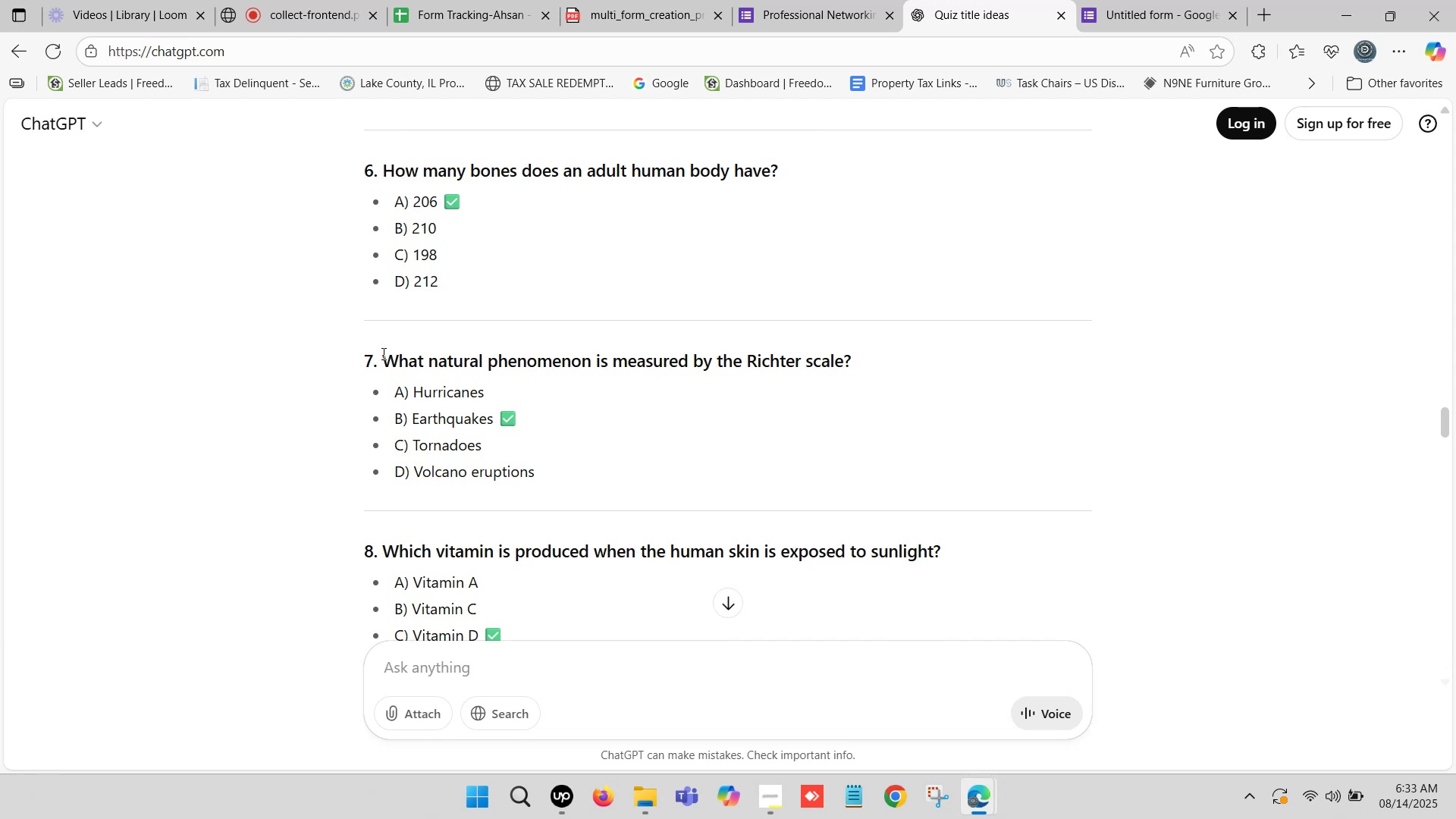 
left_click_drag(start_coordinate=[382, 353], to_coordinate=[849, 359])
 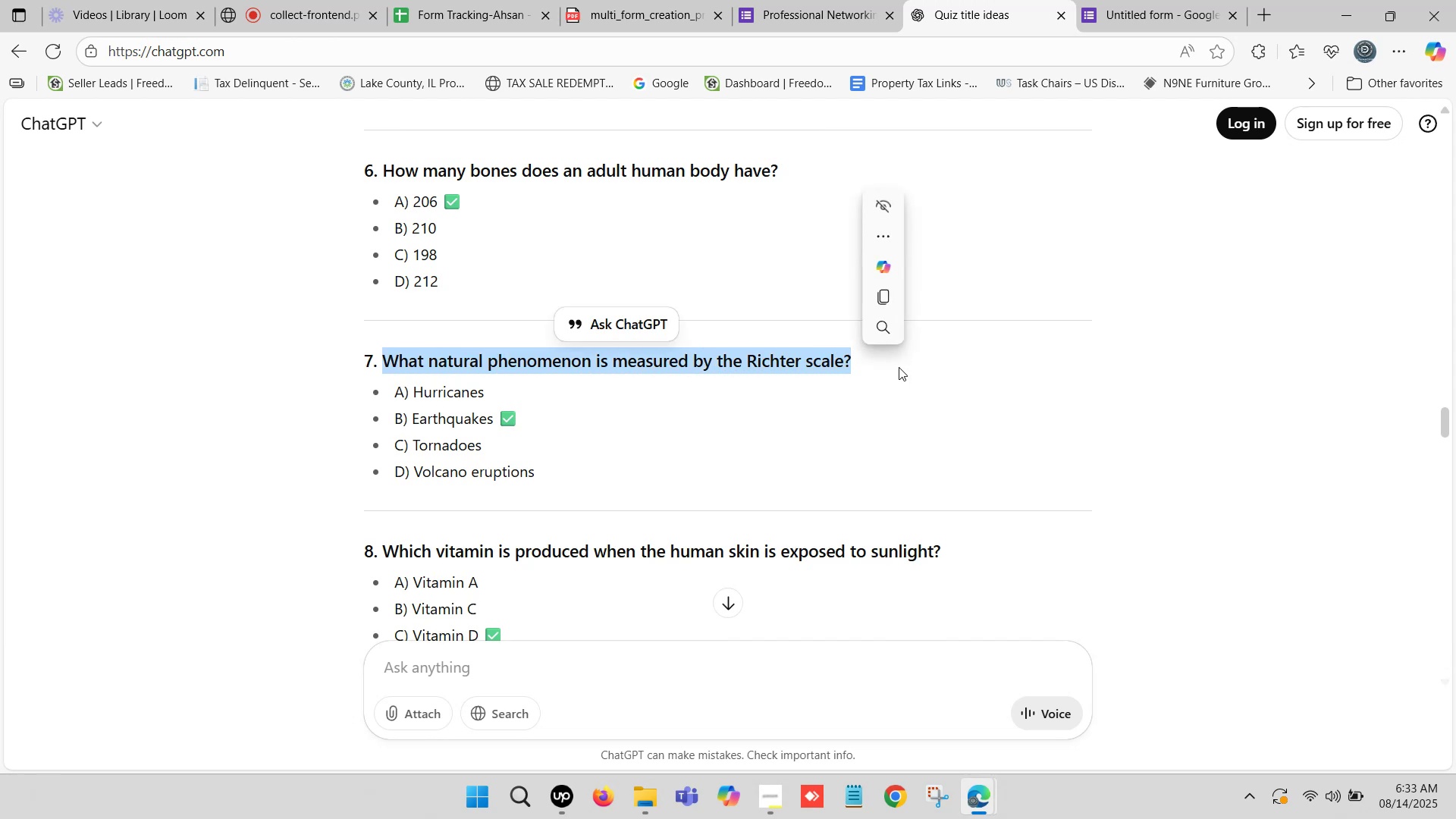 
key(Control+ControlLeft)
 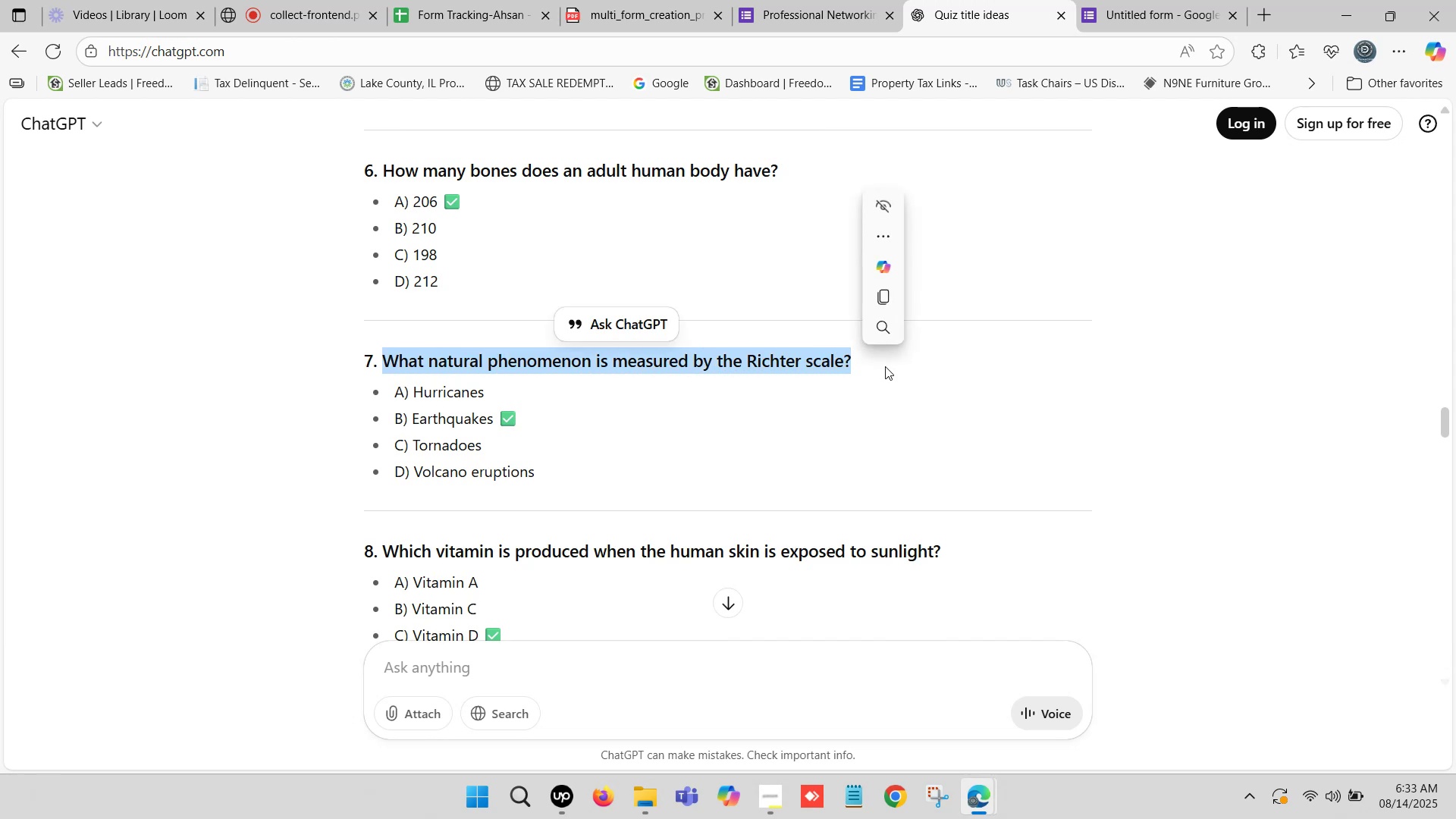 
key(Control+C)
 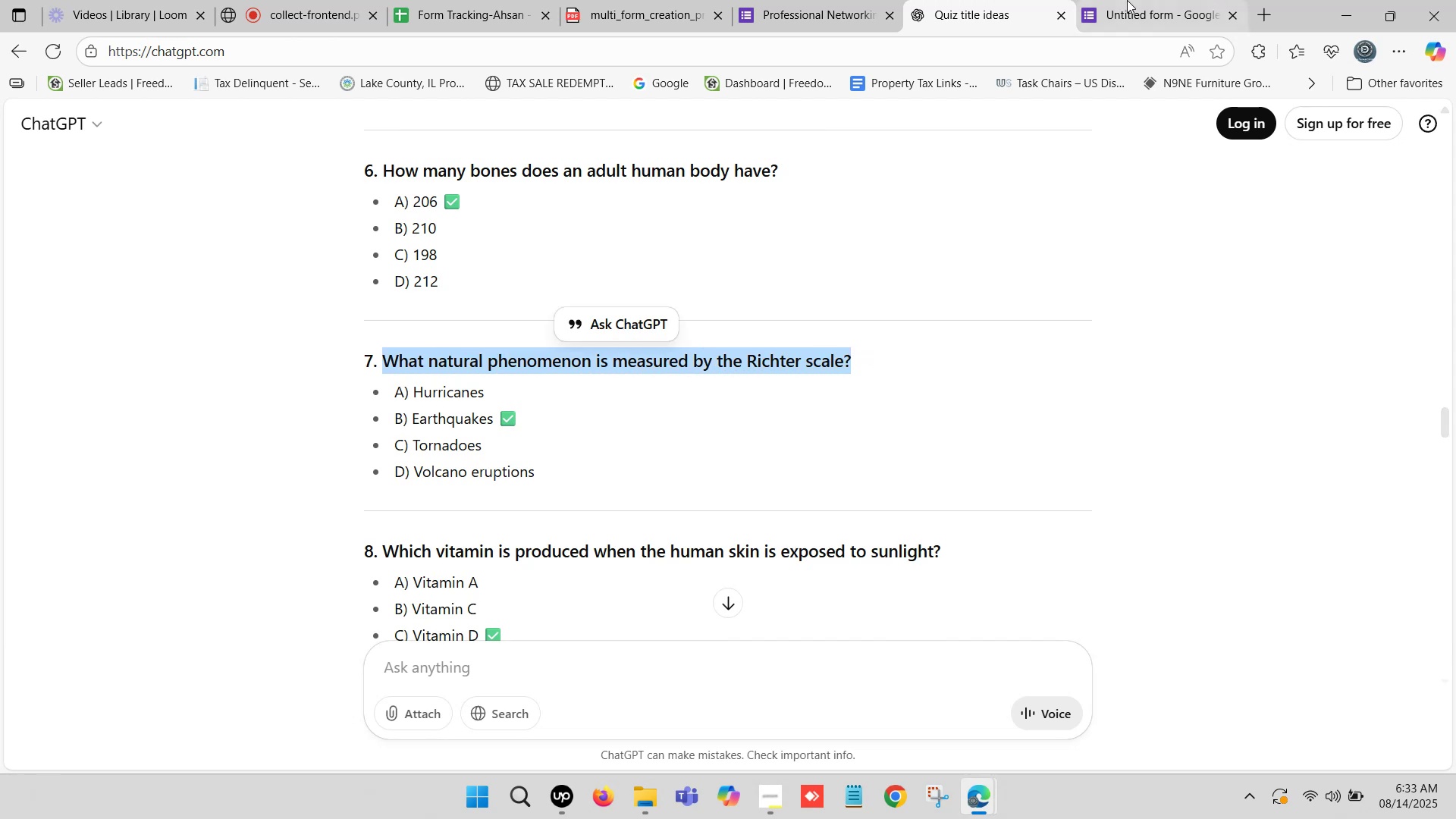 
left_click([1128, 0])
 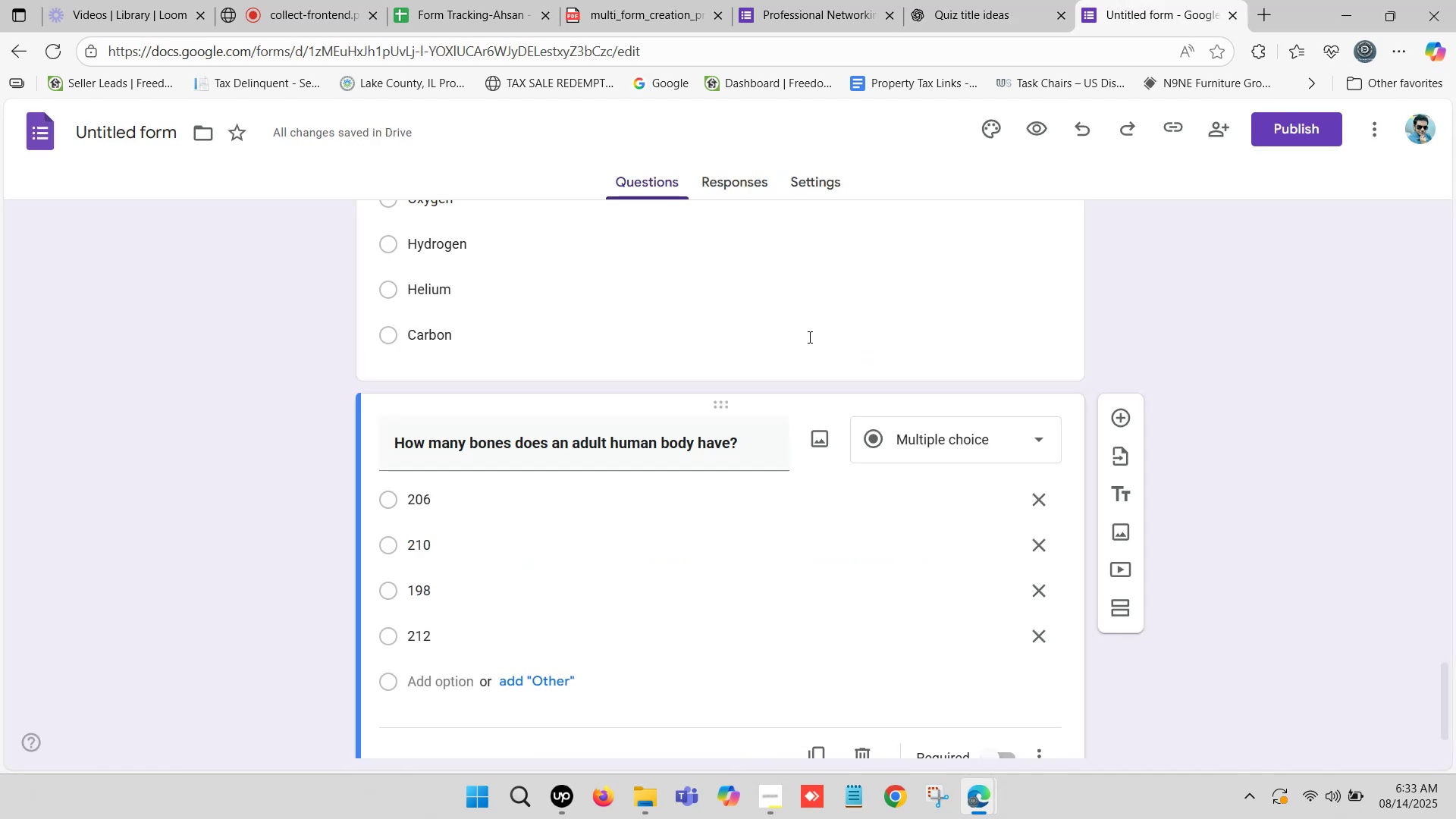 
scroll: coordinate [805, 333], scroll_direction: down, amount: 2.0
 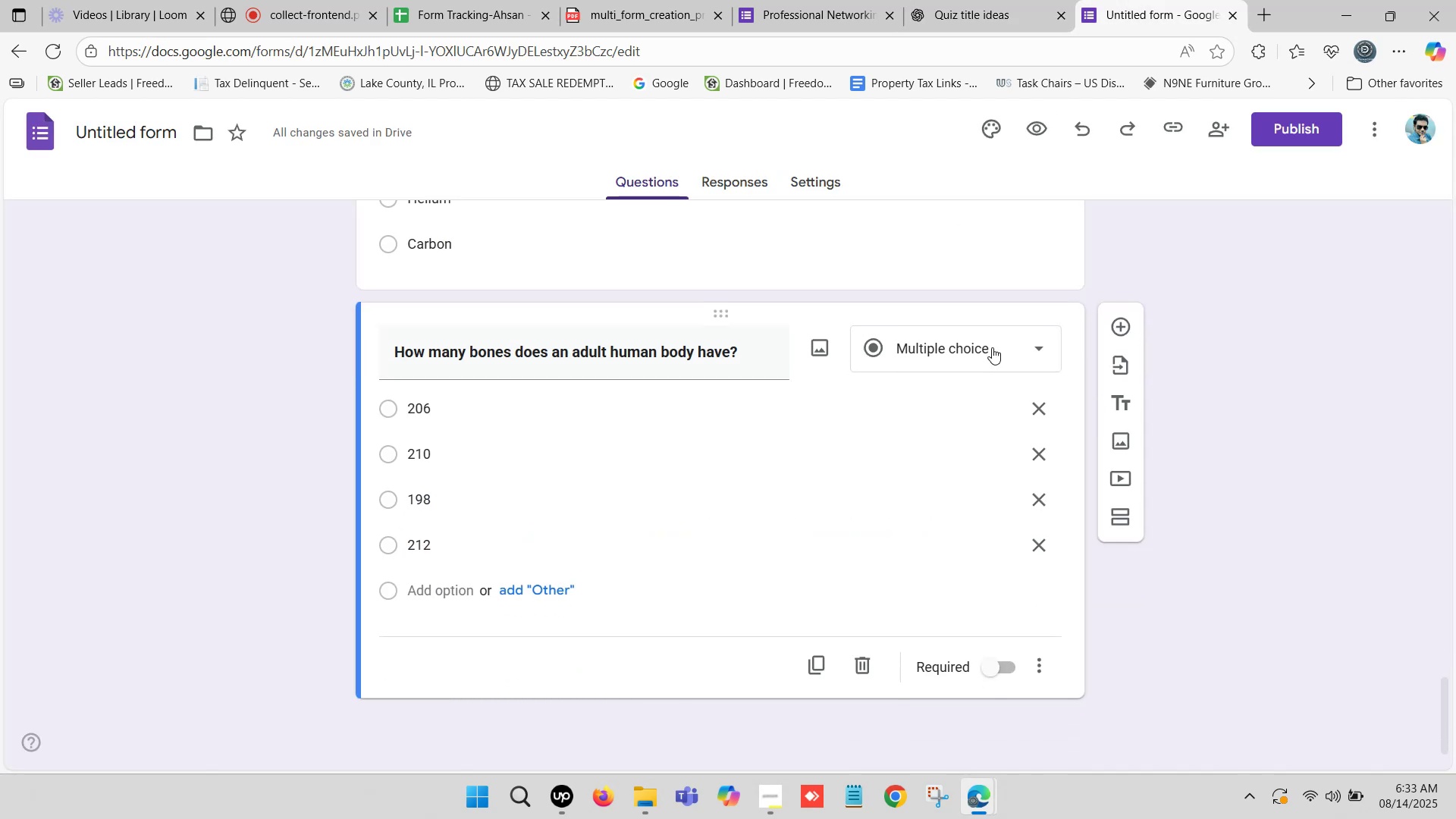 
mouse_move([1094, 319])
 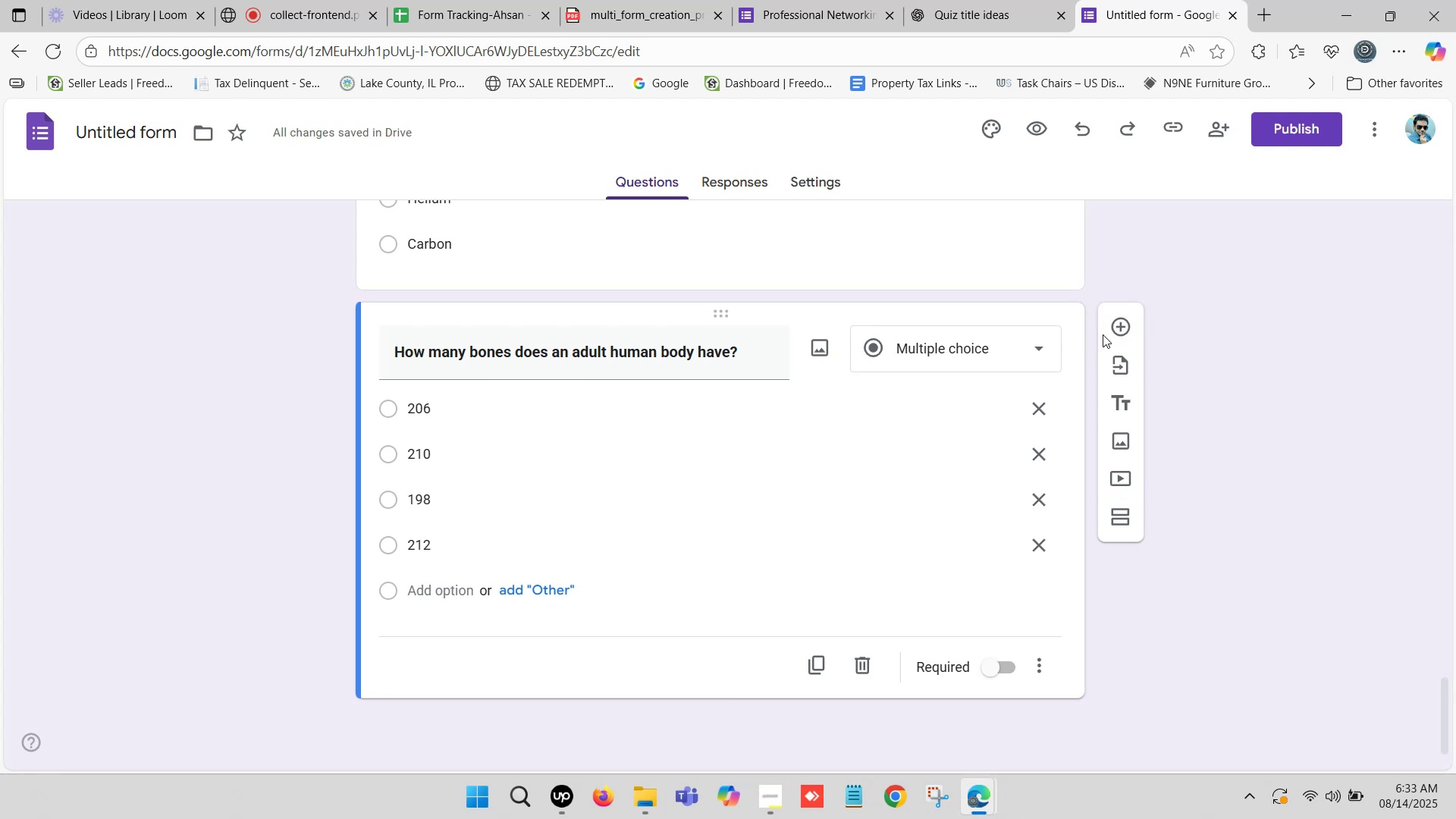 
left_click([1118, 322])
 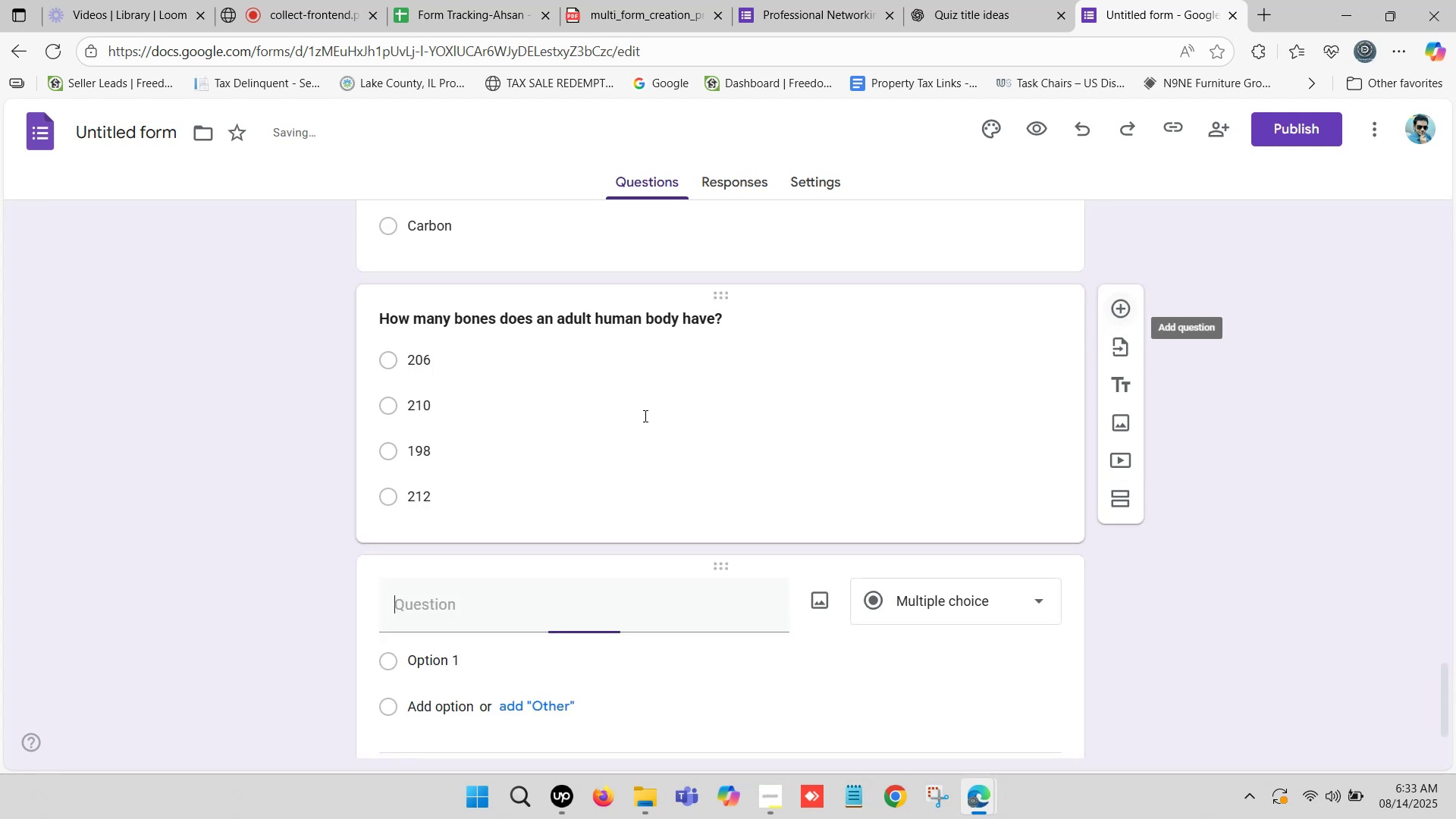 
scroll: coordinate [504, 482], scroll_direction: down, amount: 2.0
 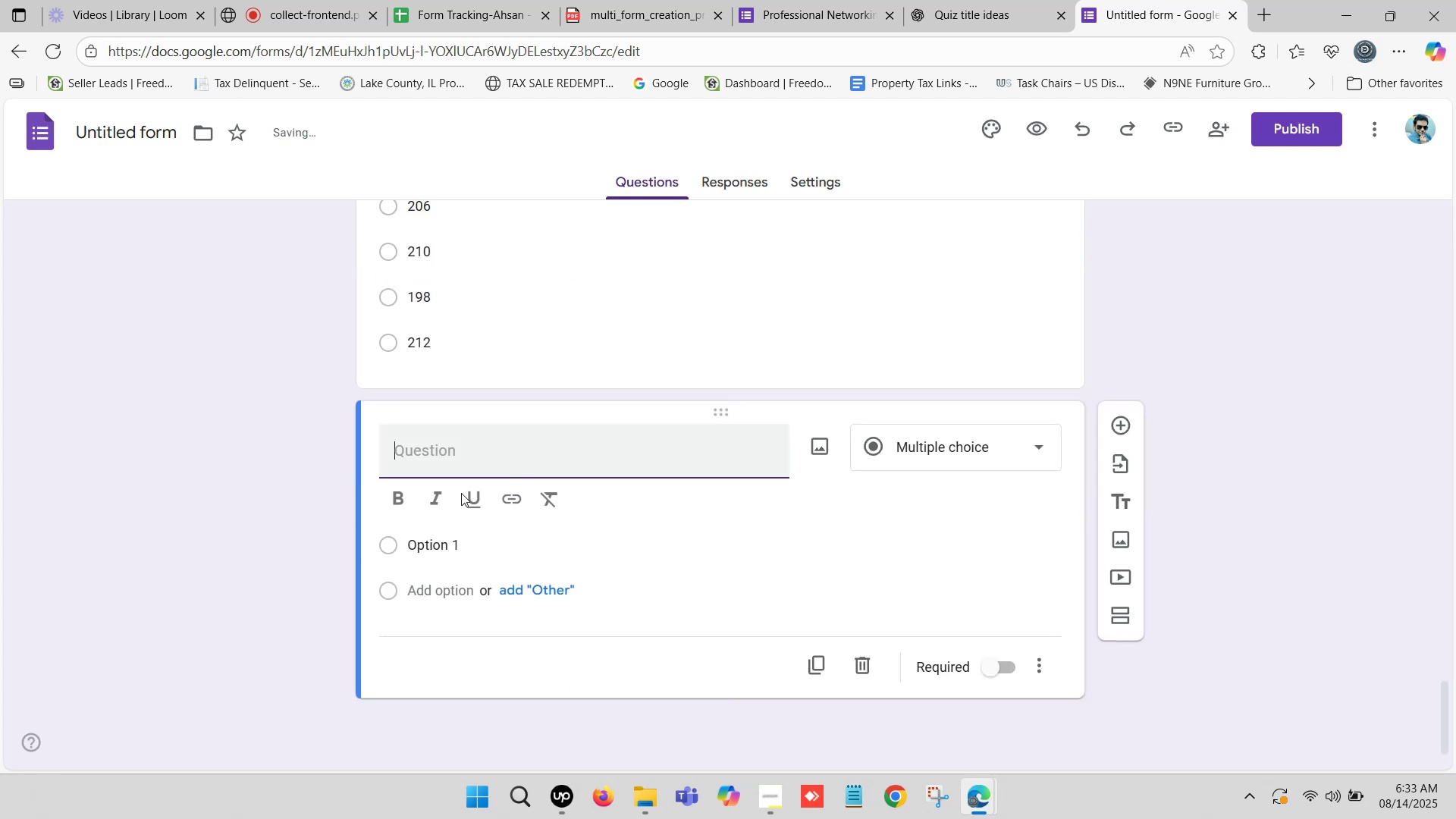 
key(Control+V)
 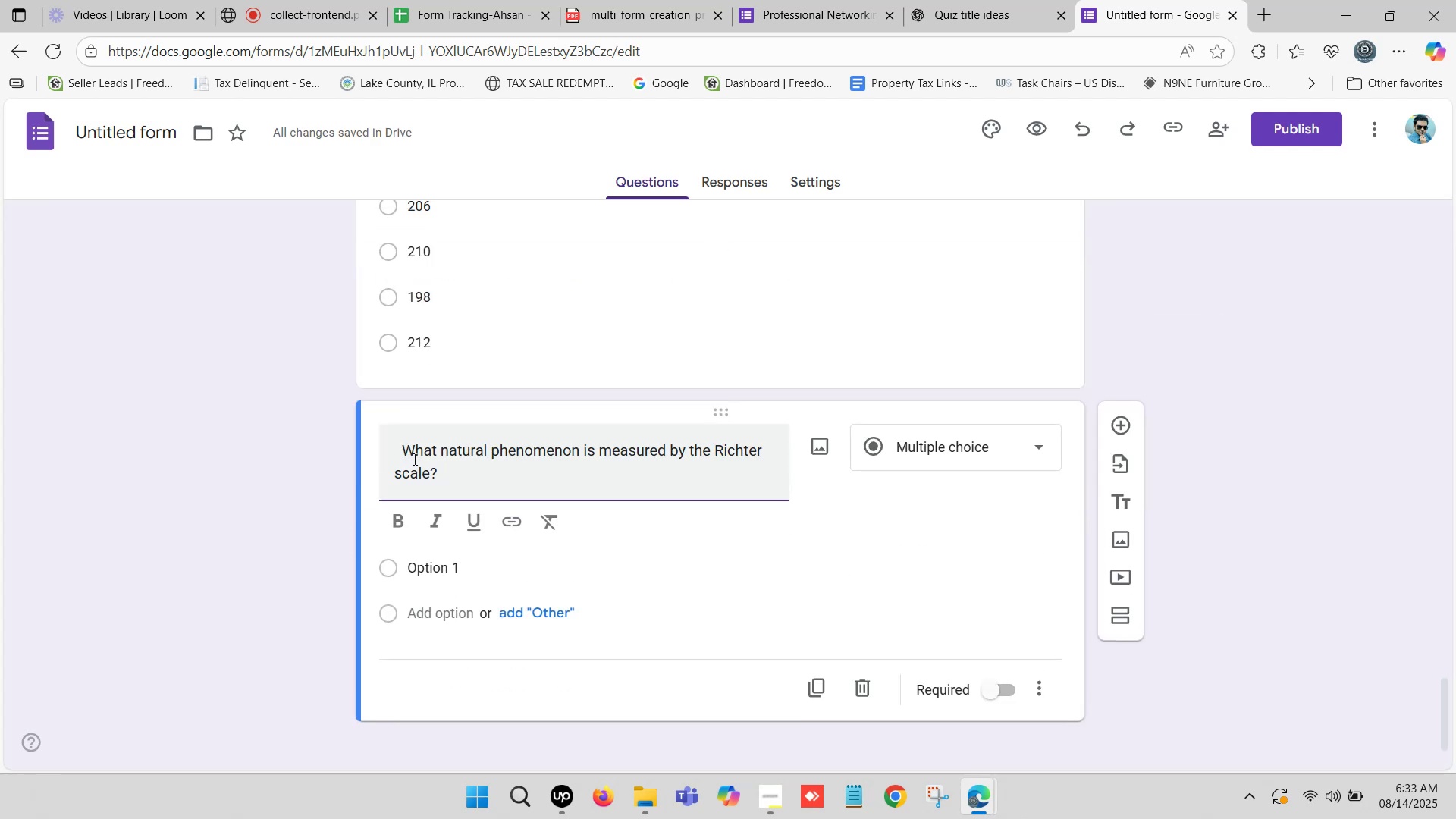 
left_click_drag(start_coordinate=[405, 454], to_coordinate=[367, 457])
 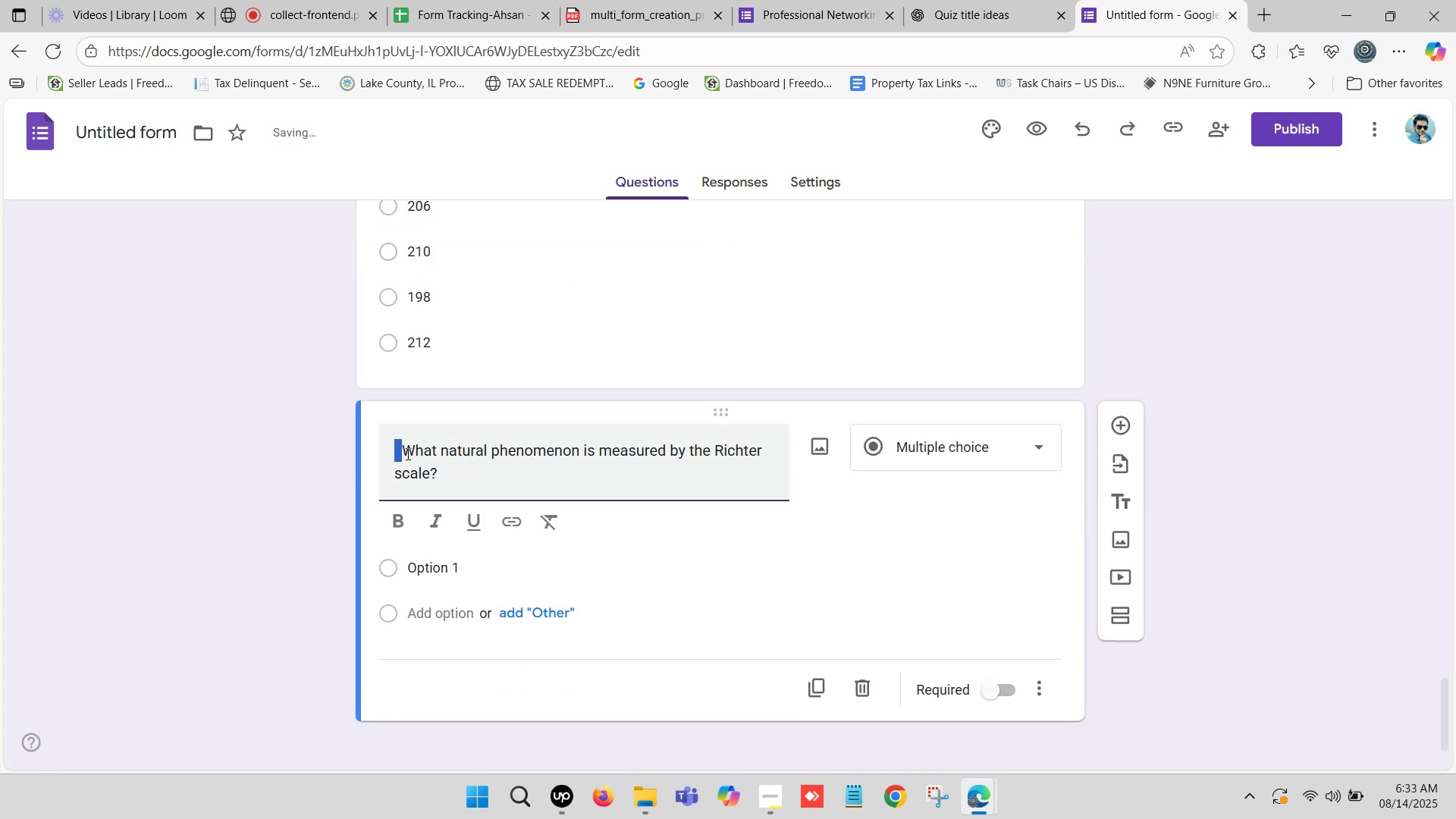 
key(Backspace)
 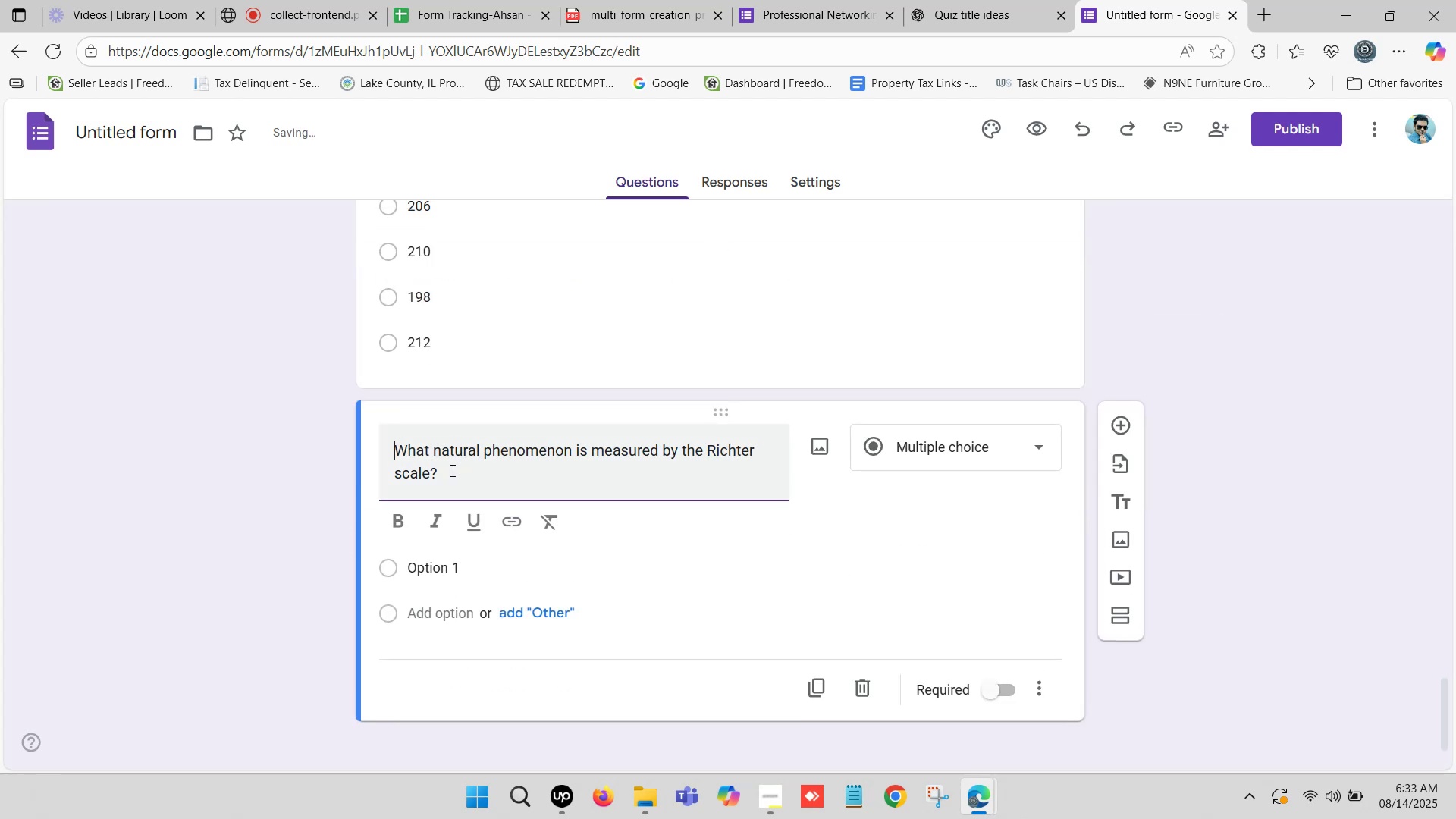 
left_click([451, 470])
 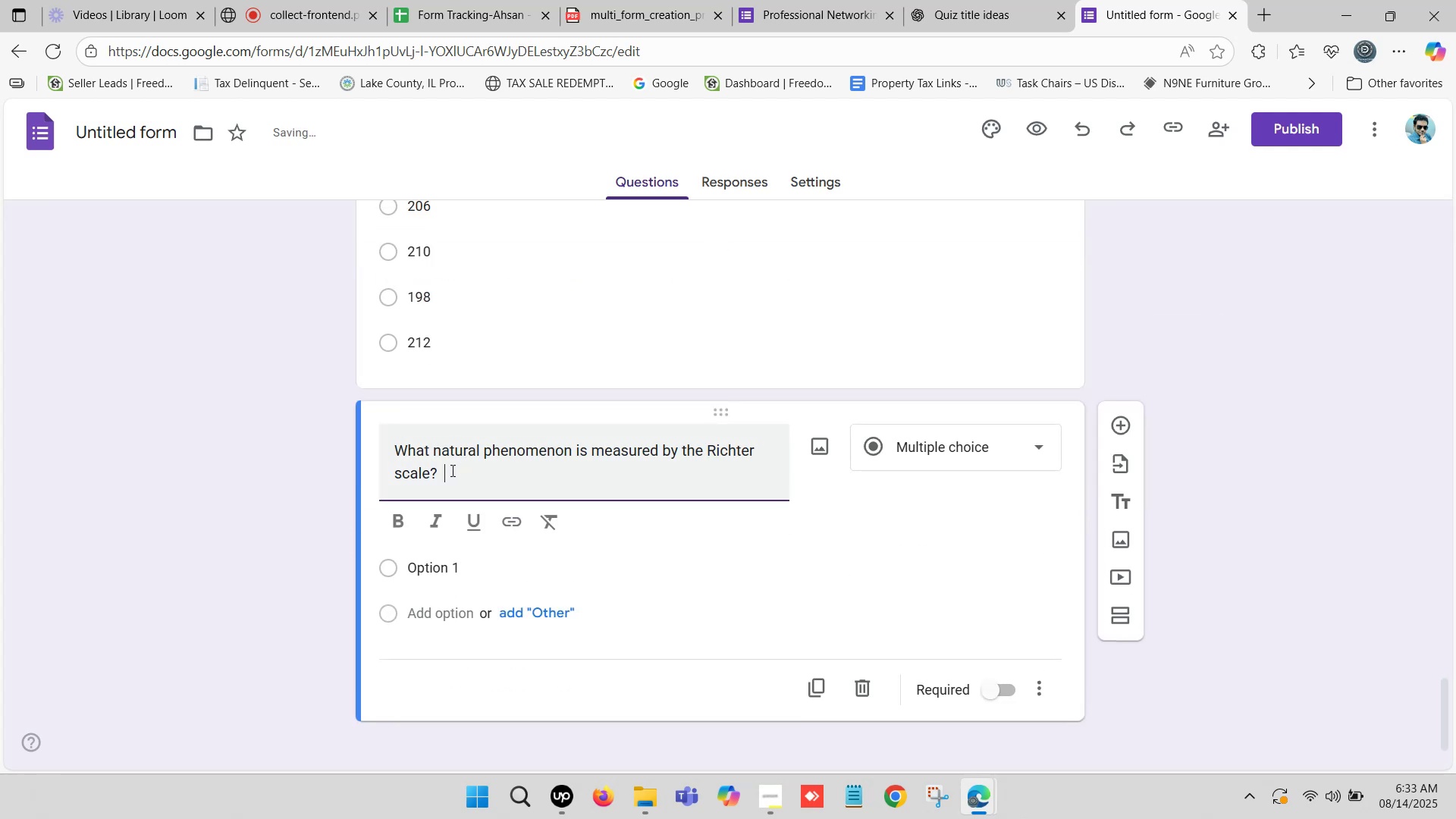 
key(Backspace)
 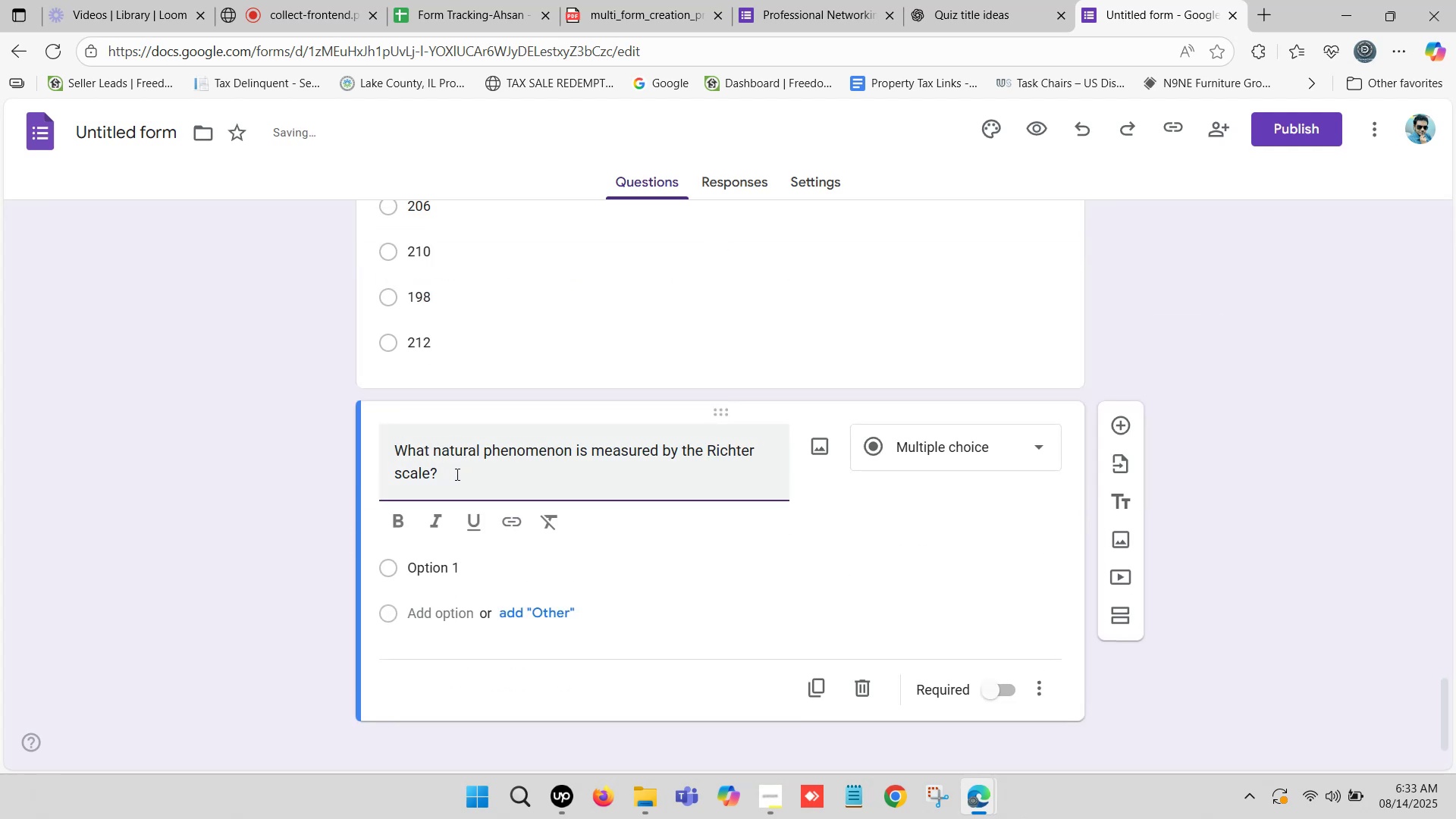 
key(Backspace)
 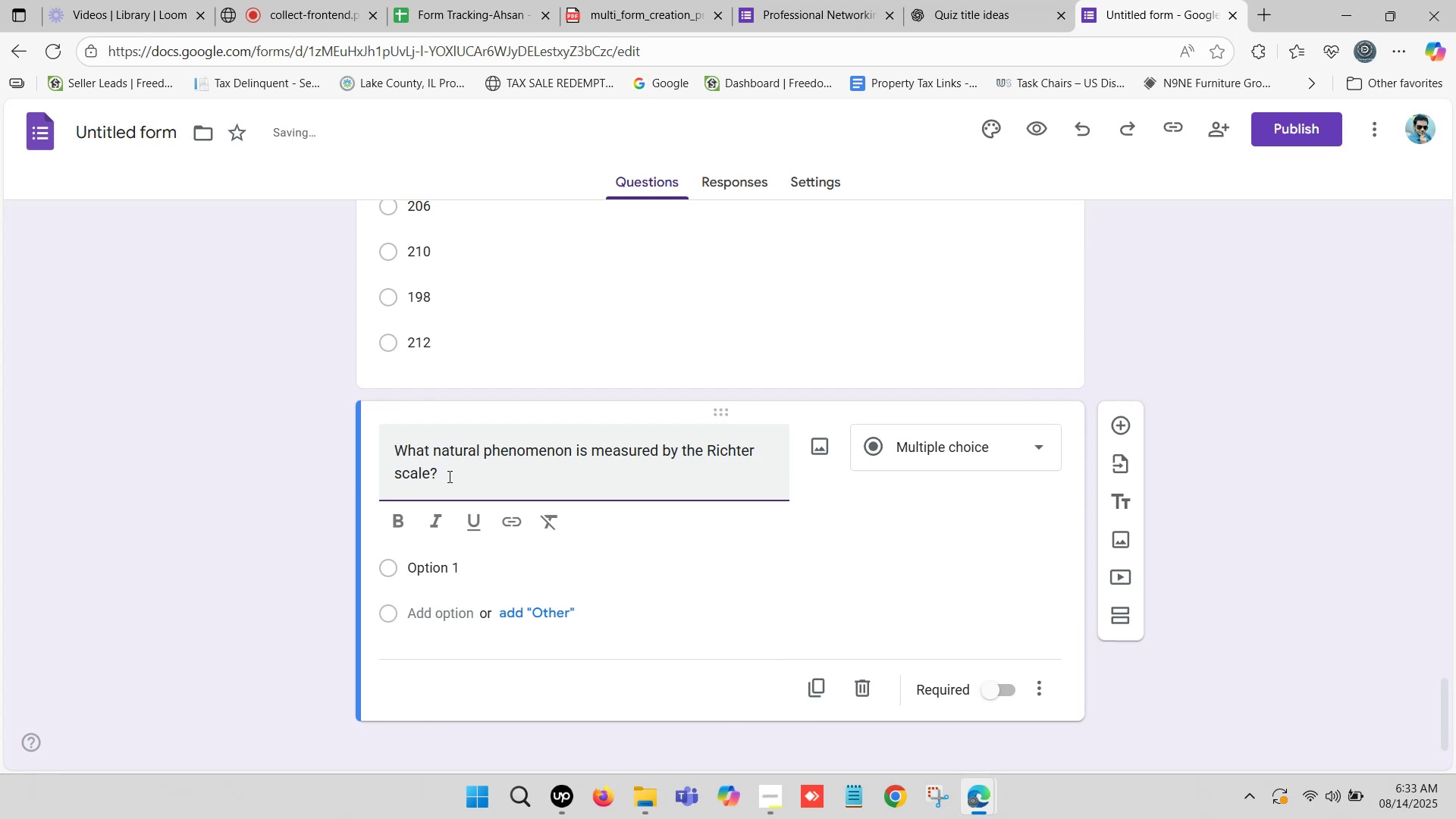 
left_click_drag(start_coordinate=[441, 472], to_coordinate=[394, 452])
 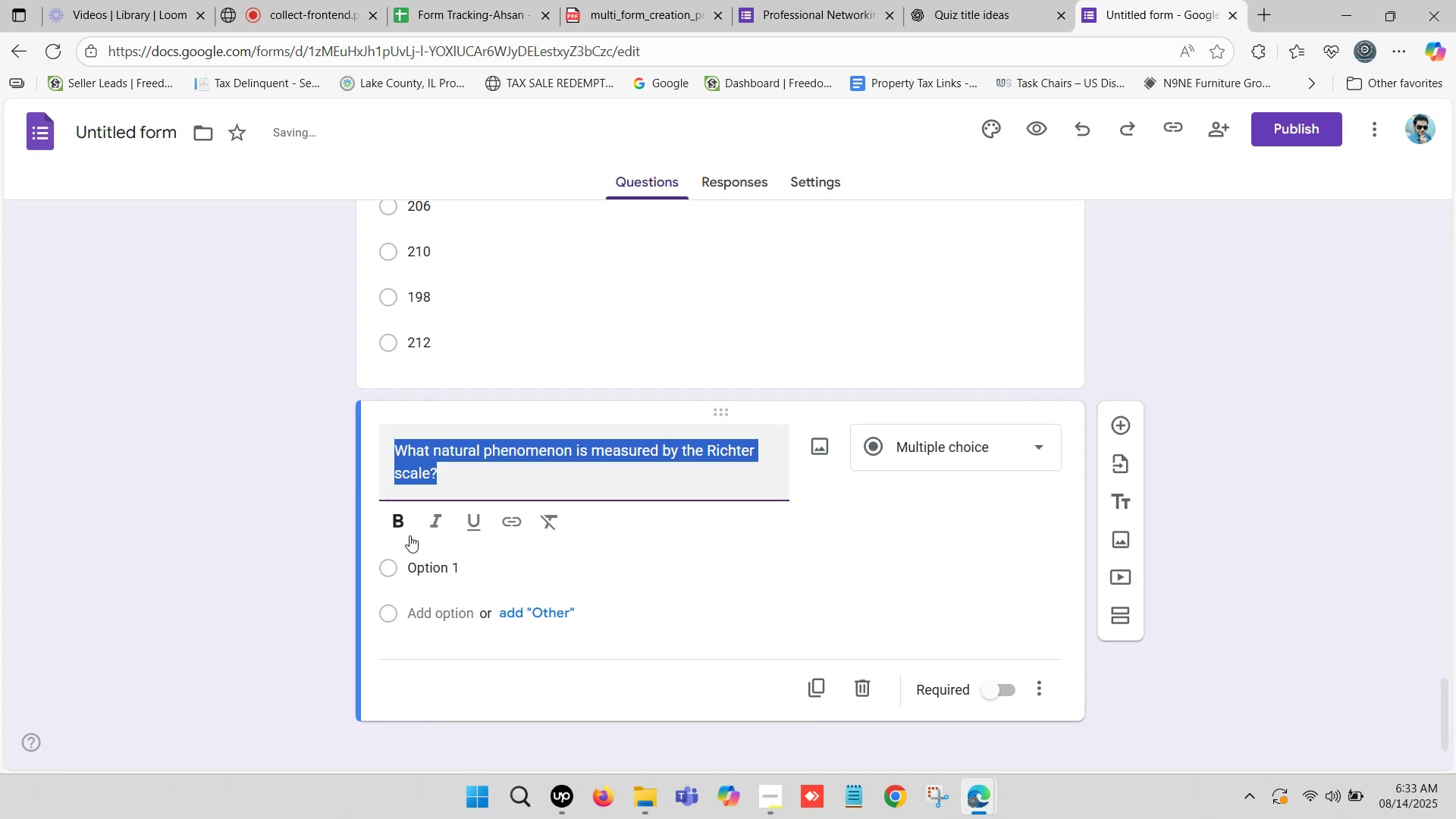 
left_click([400, 521])
 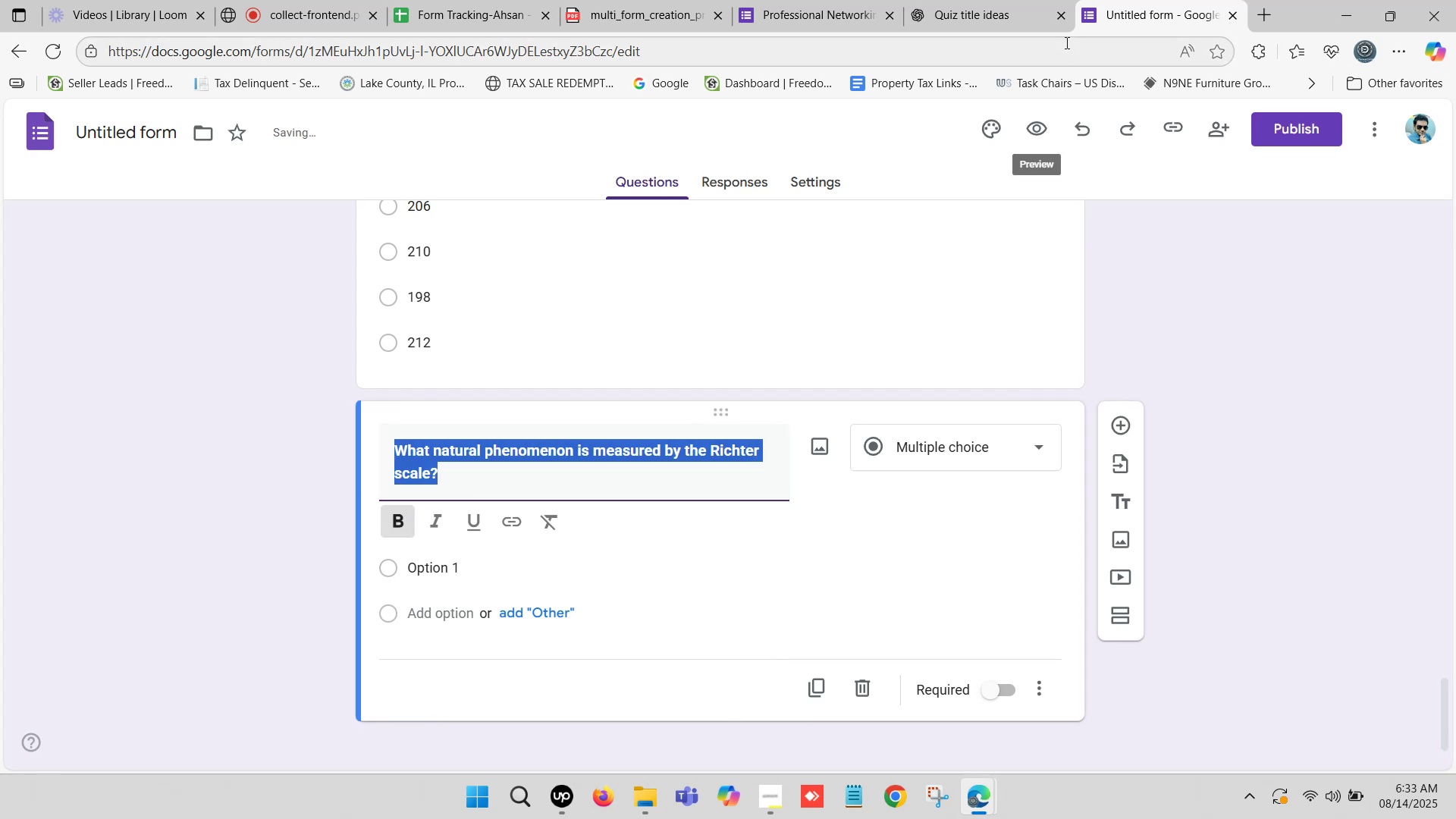 
left_click([994, 0])
 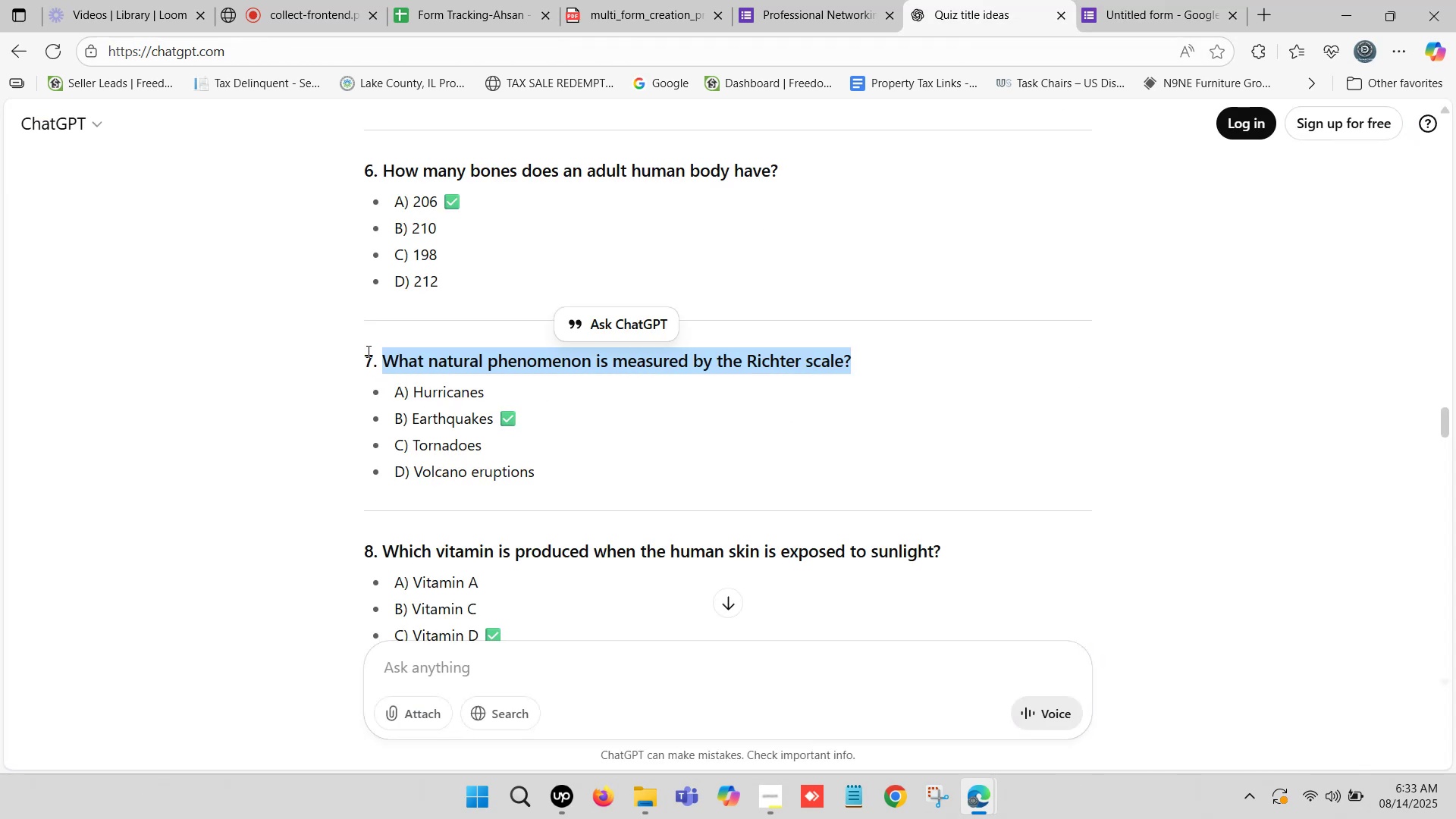 
wait(6.08)
 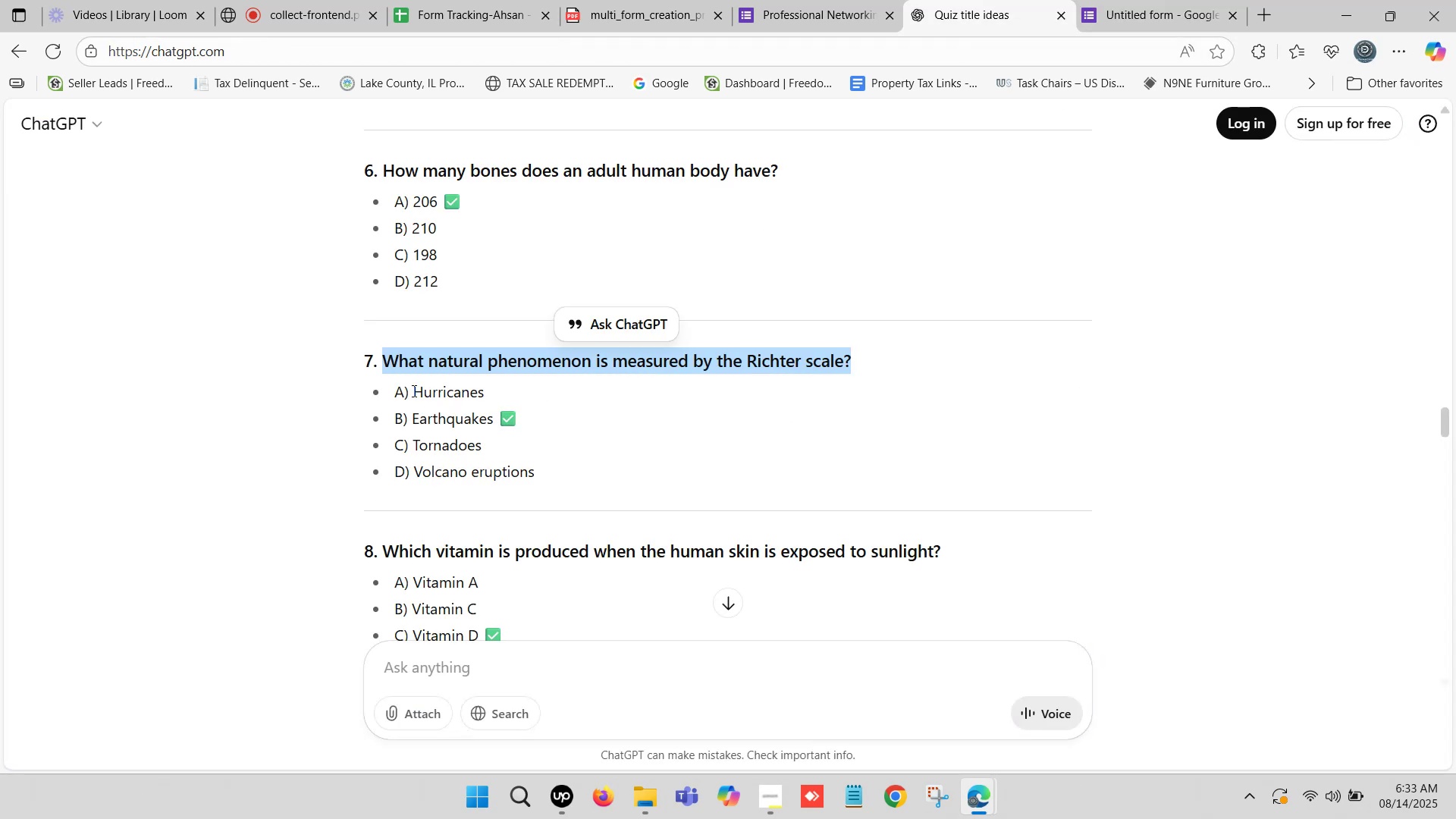 
left_click_drag(start_coordinate=[412, 391], to_coordinate=[482, 391])
 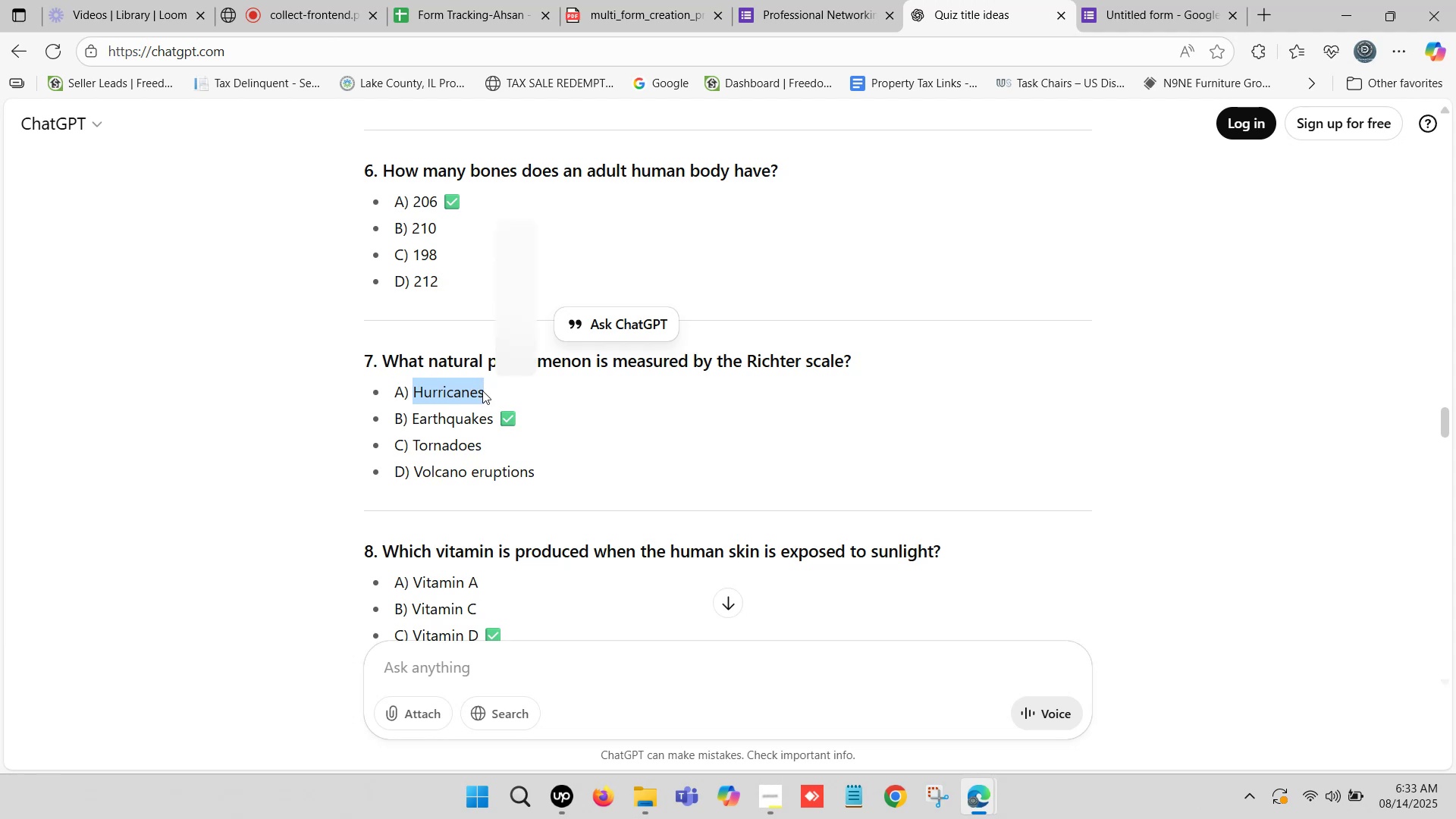 
key(Control+C)
 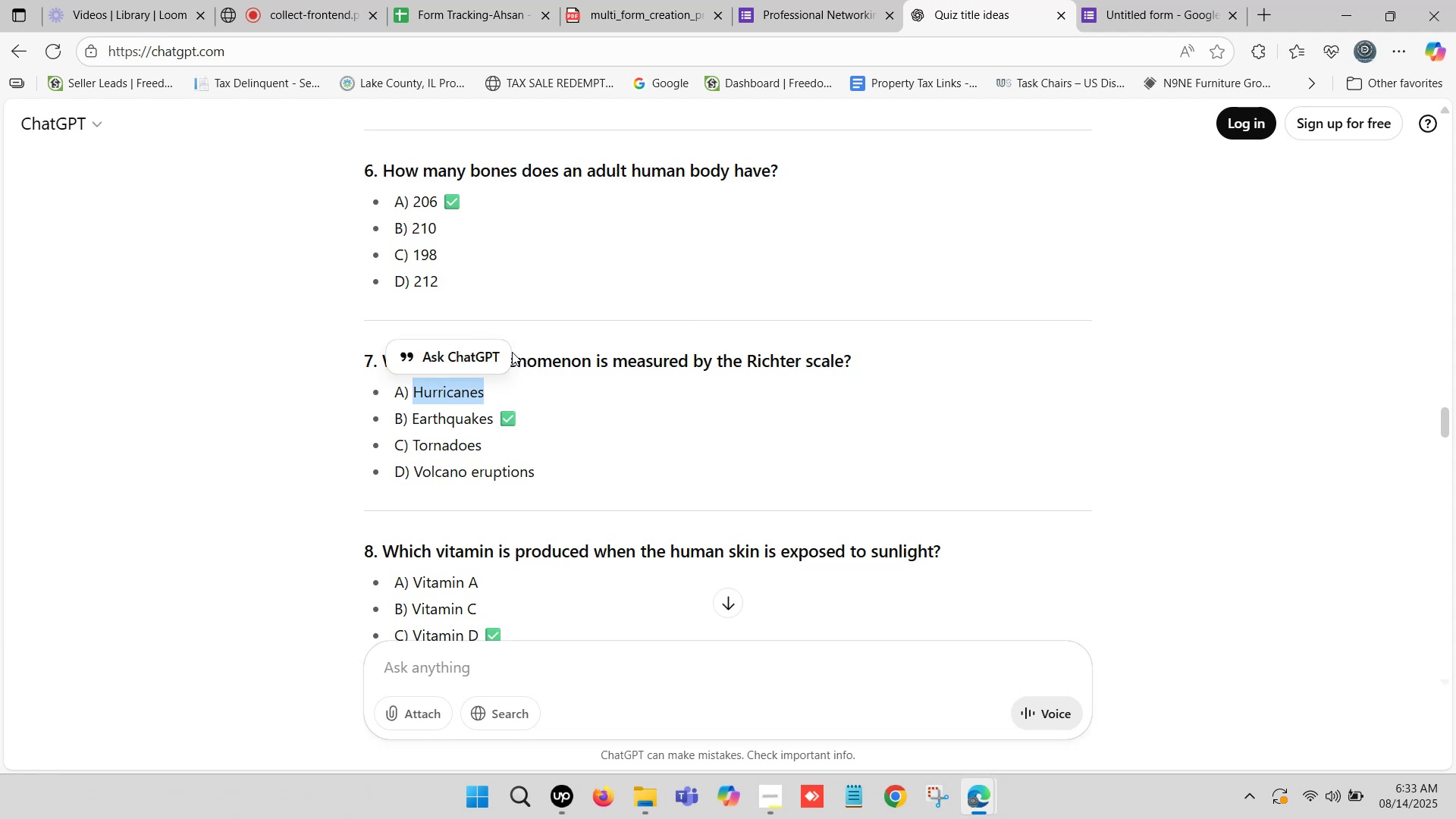 
left_click([1185, 0])
 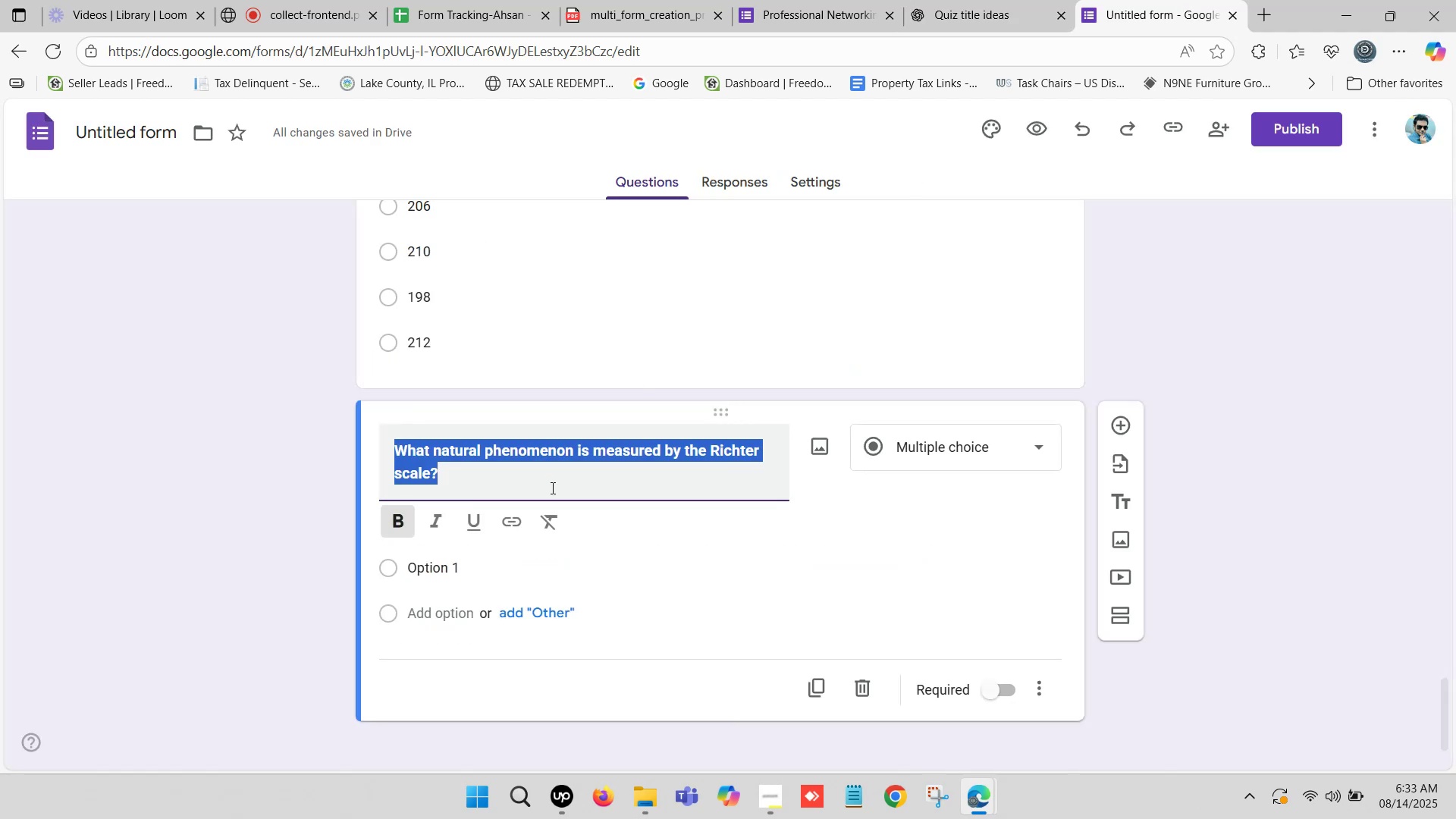 
scroll: coordinate [491, 529], scroll_direction: down, amount: 1.0
 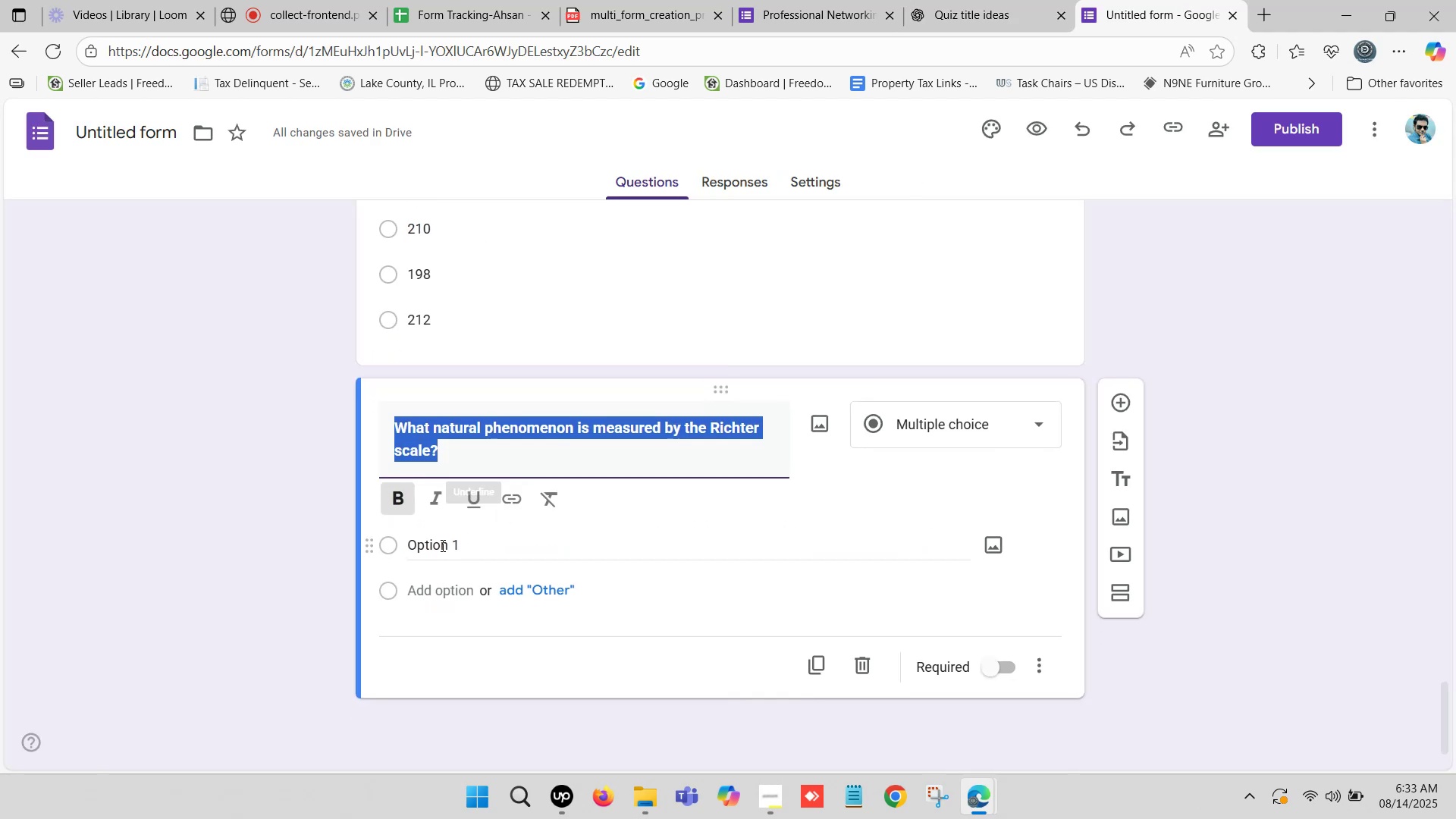 
left_click([441, 544])
 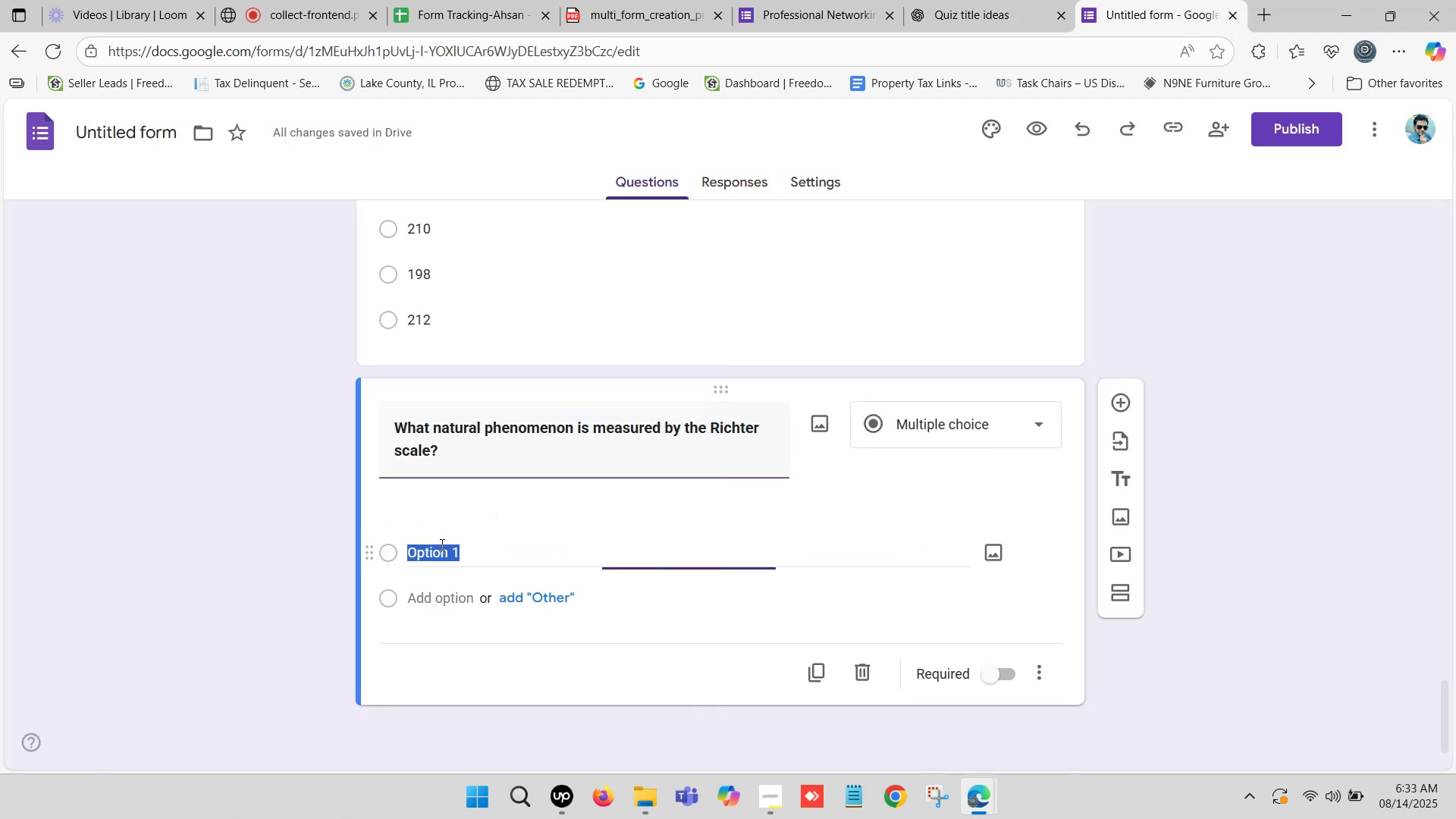 
key(Control+V)
 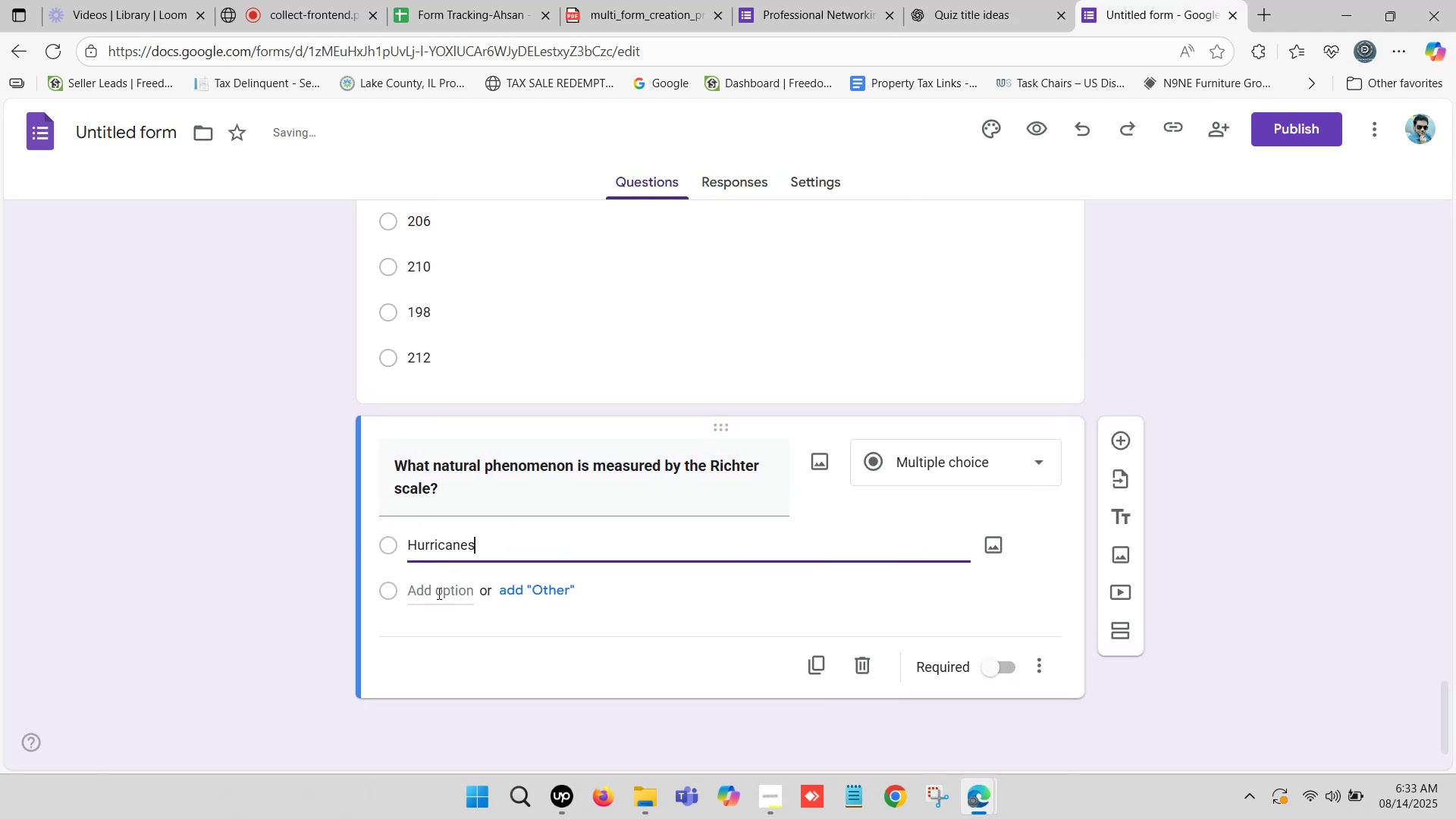 
left_click([438, 592])
 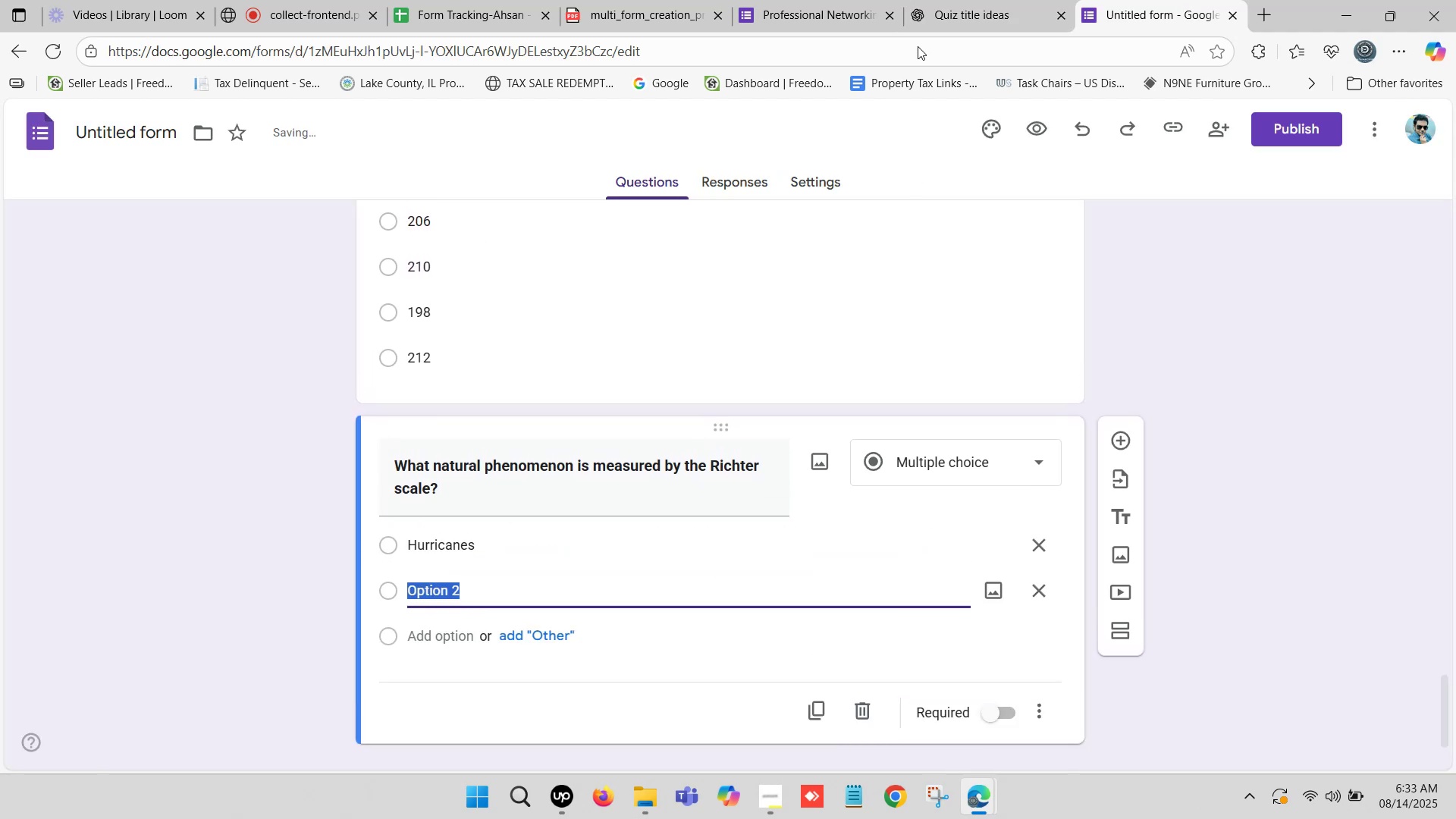 
left_click([977, 0])
 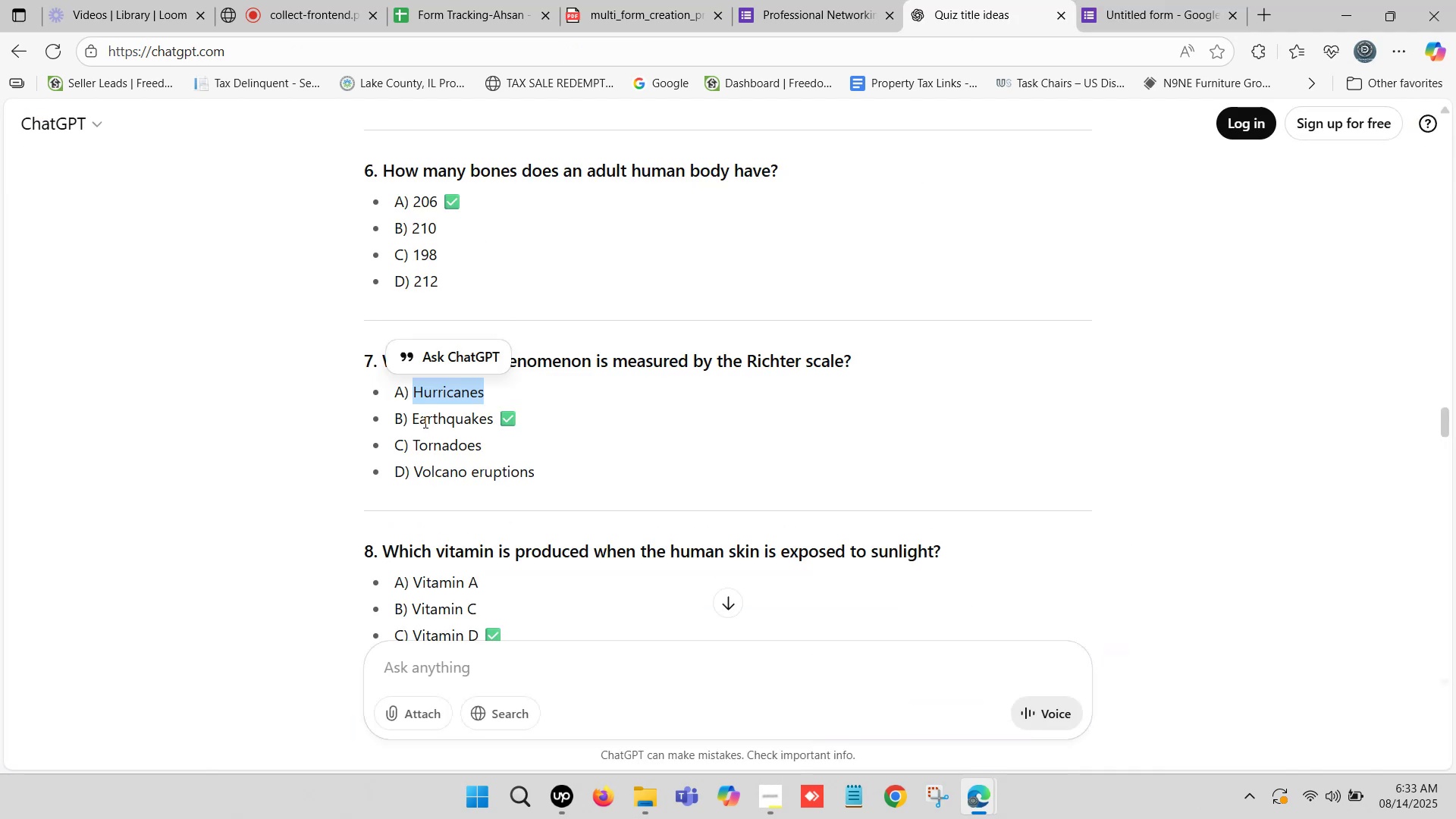 
left_click_drag(start_coordinate=[412, 415], to_coordinate=[491, 424])
 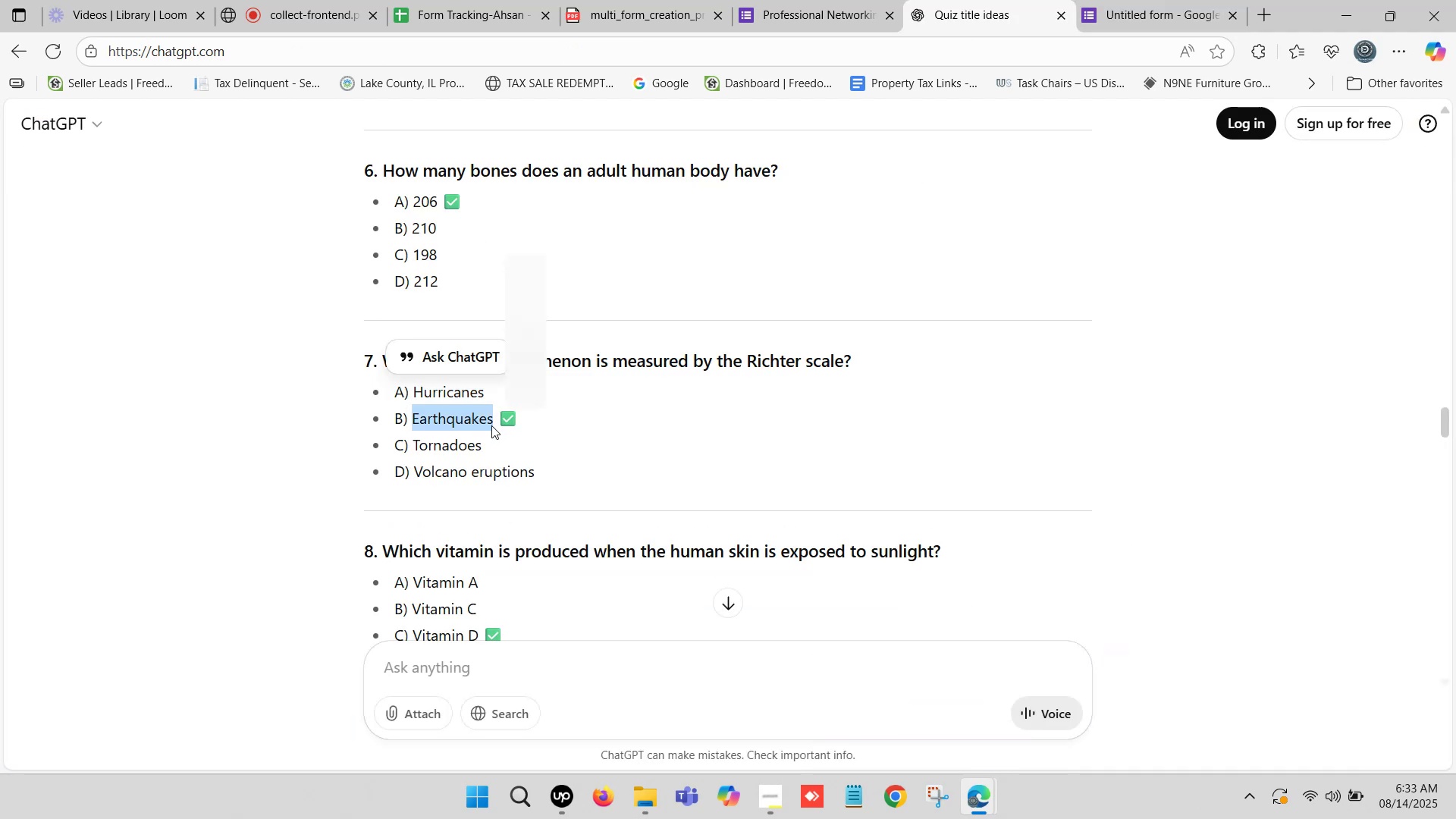 
key(Control+C)
 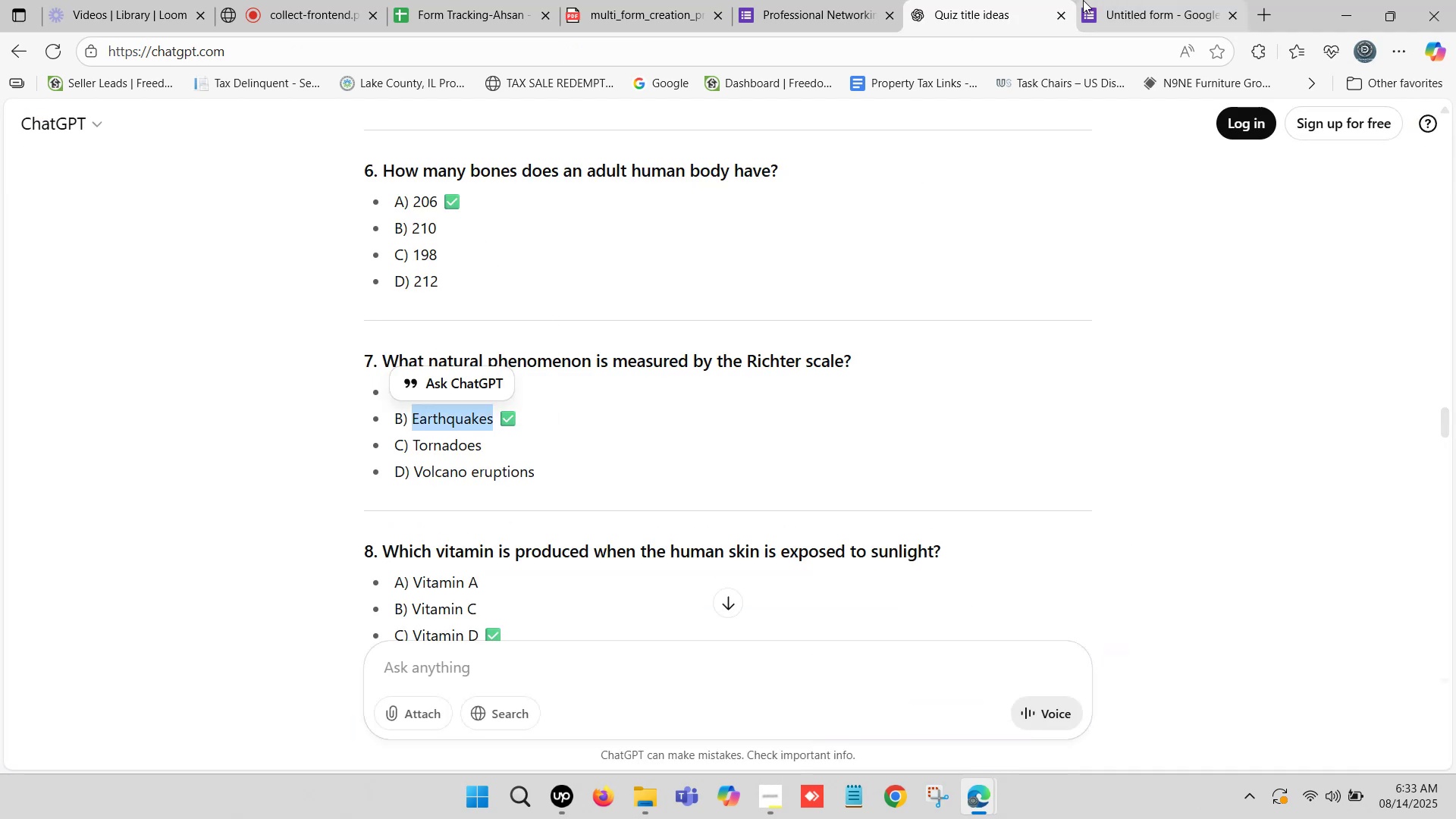 
left_click([1106, 0])
 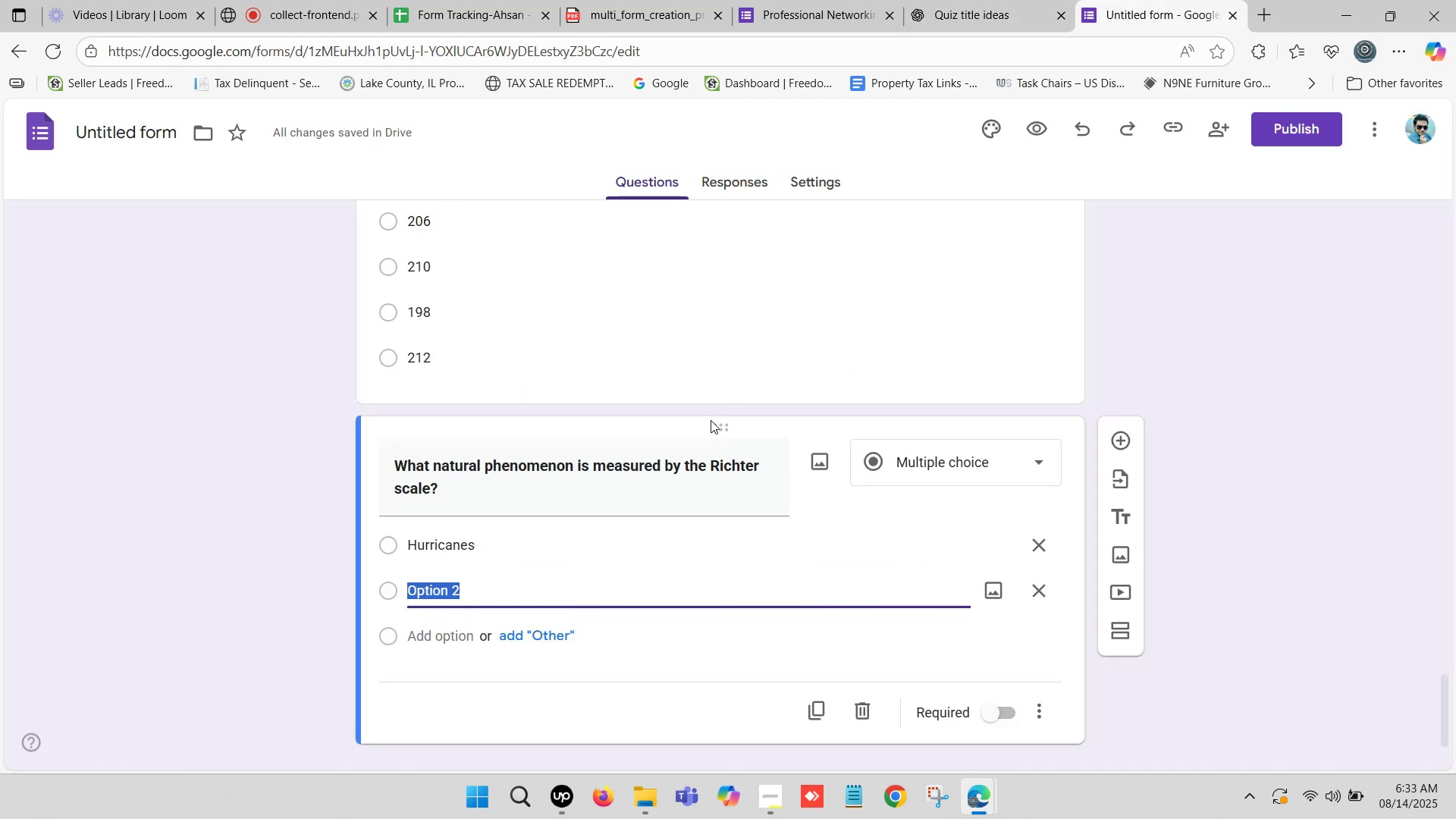 
scroll: coordinate [554, 554], scroll_direction: down, amount: 1.0
 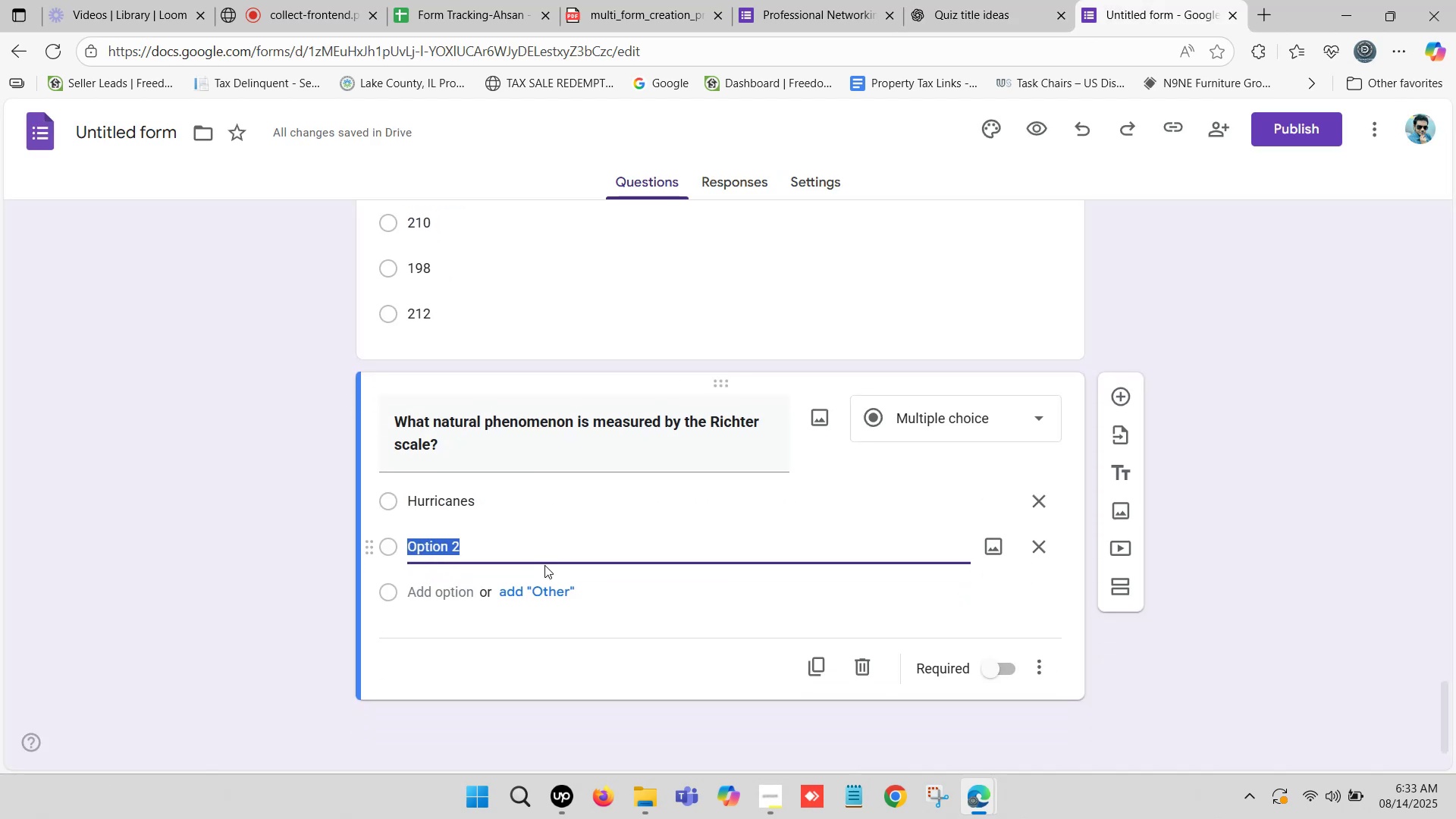 
key(Control+V)
 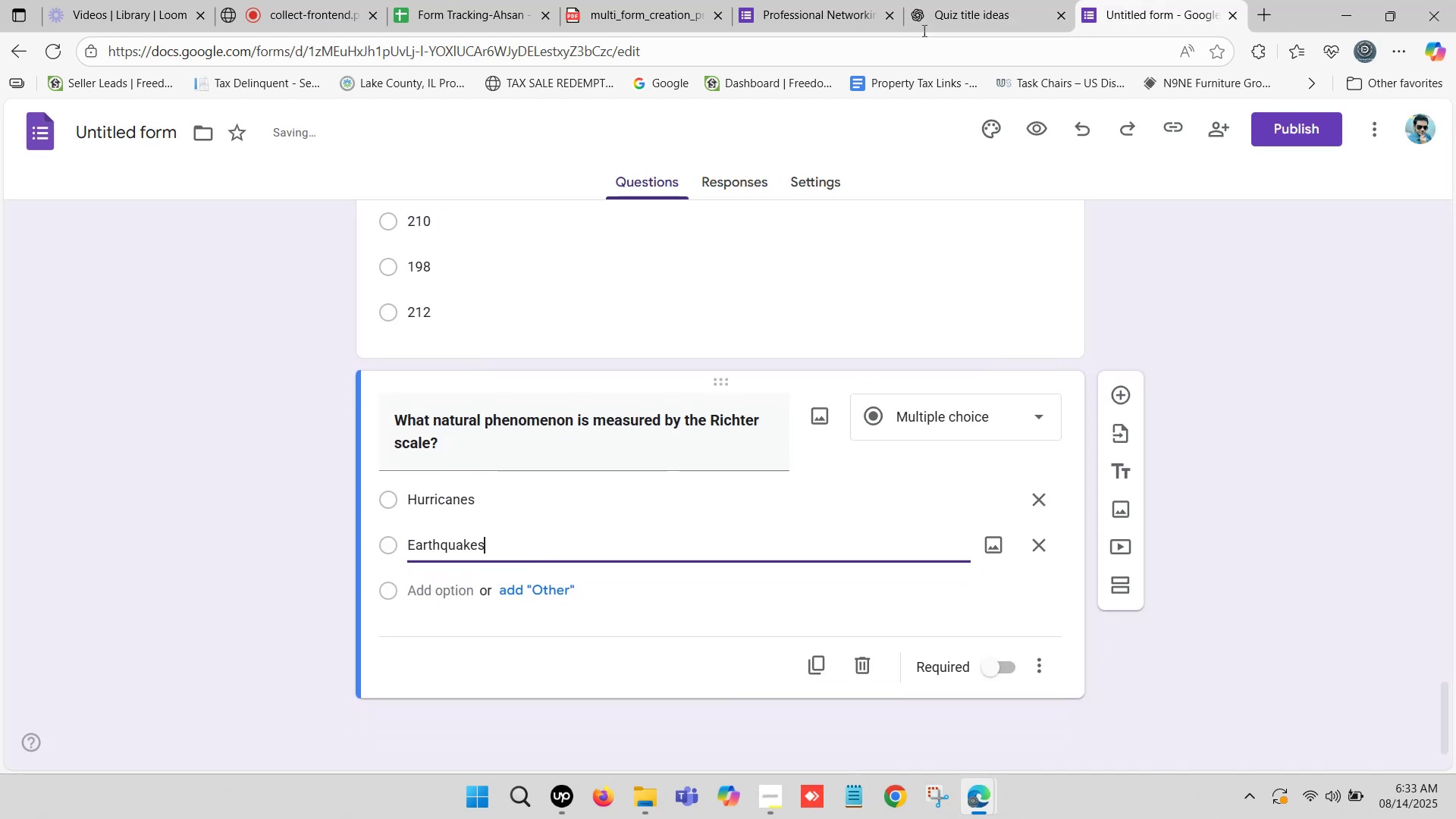 
left_click([944, 0])
 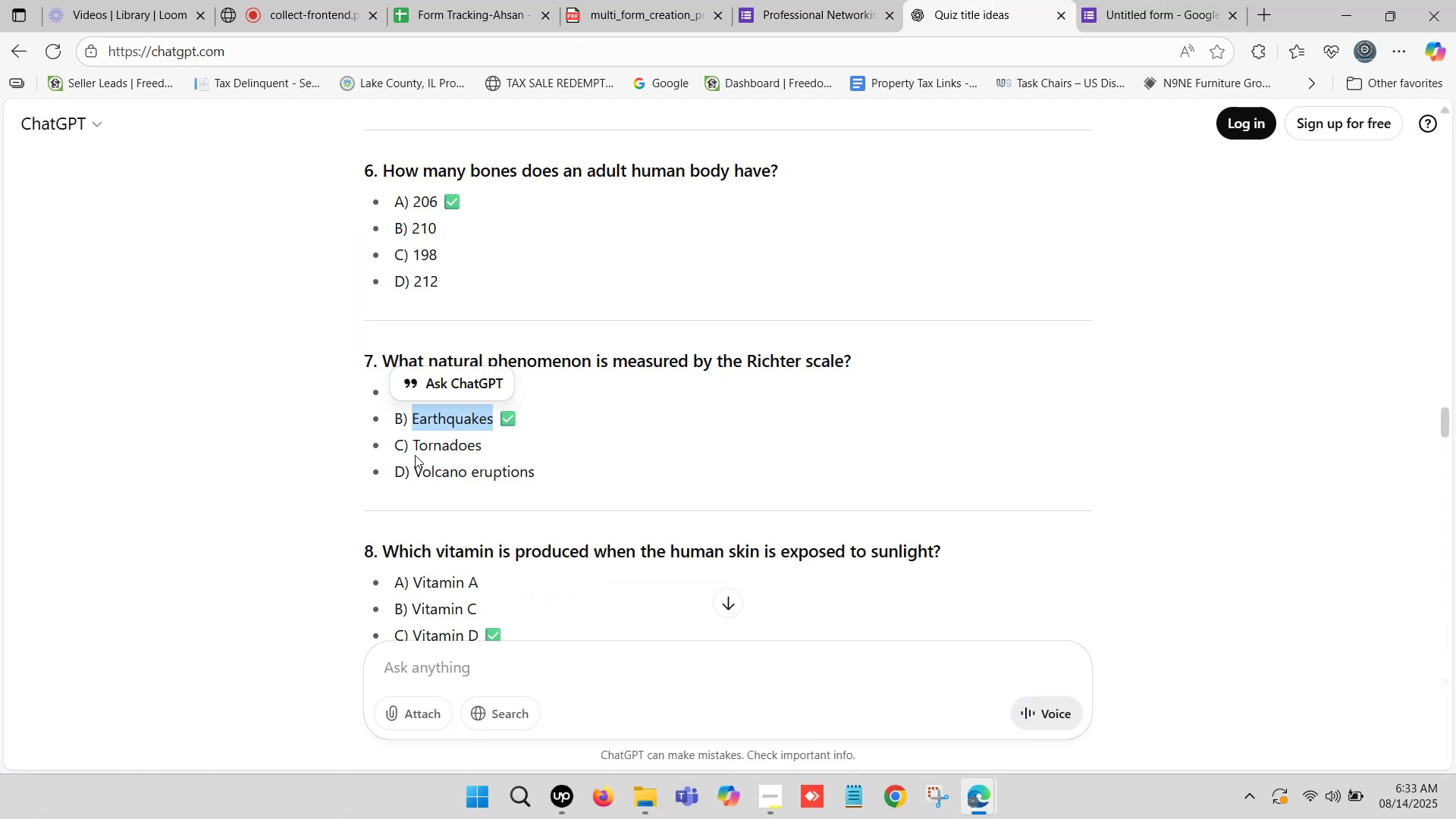 
left_click_drag(start_coordinate=[415, 445], to_coordinate=[481, 450])
 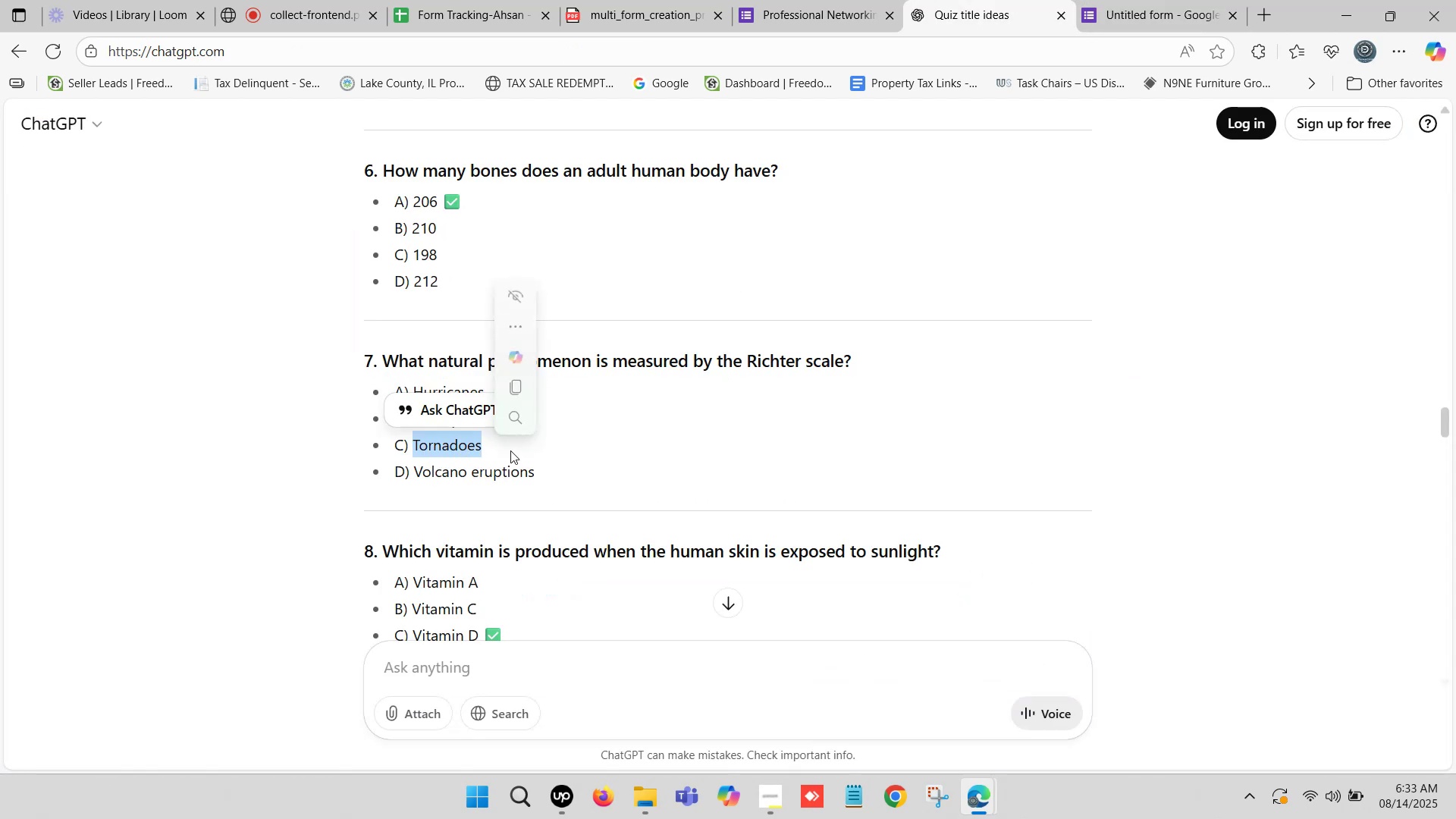 
key(Control+C)
 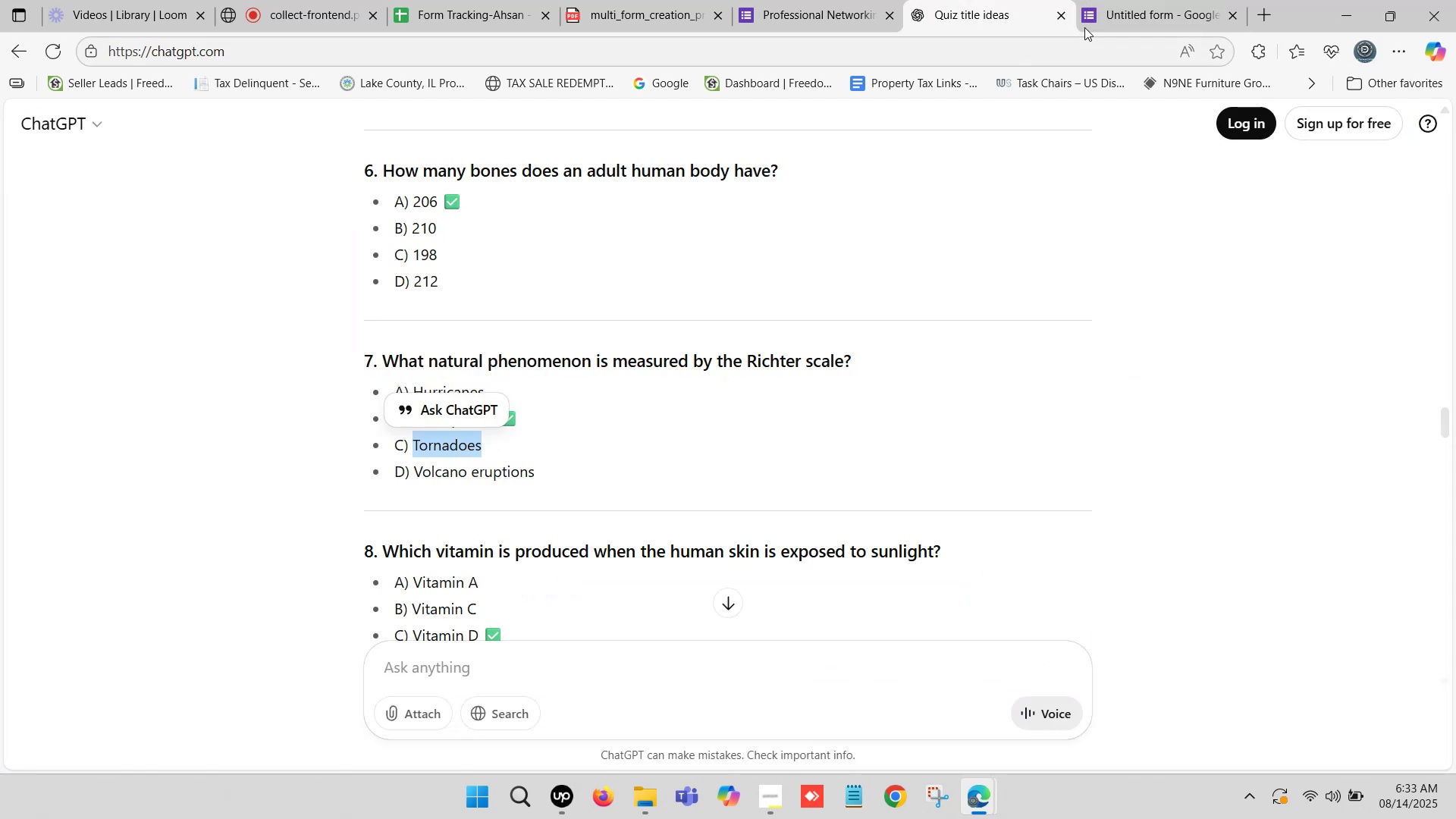 
left_click([1142, 0])
 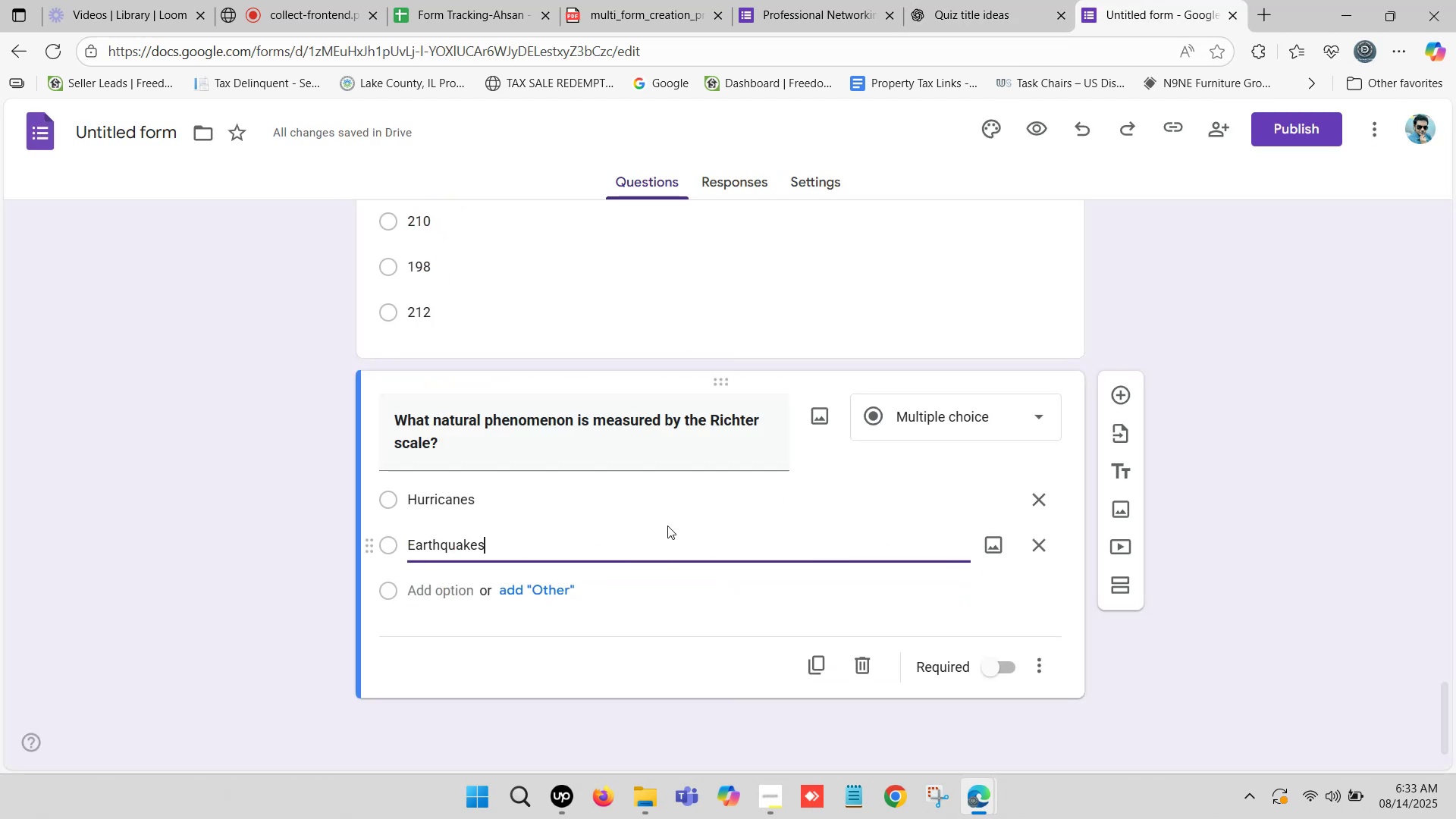 
hold_key(key=ControlLeft, duration=0.35)
 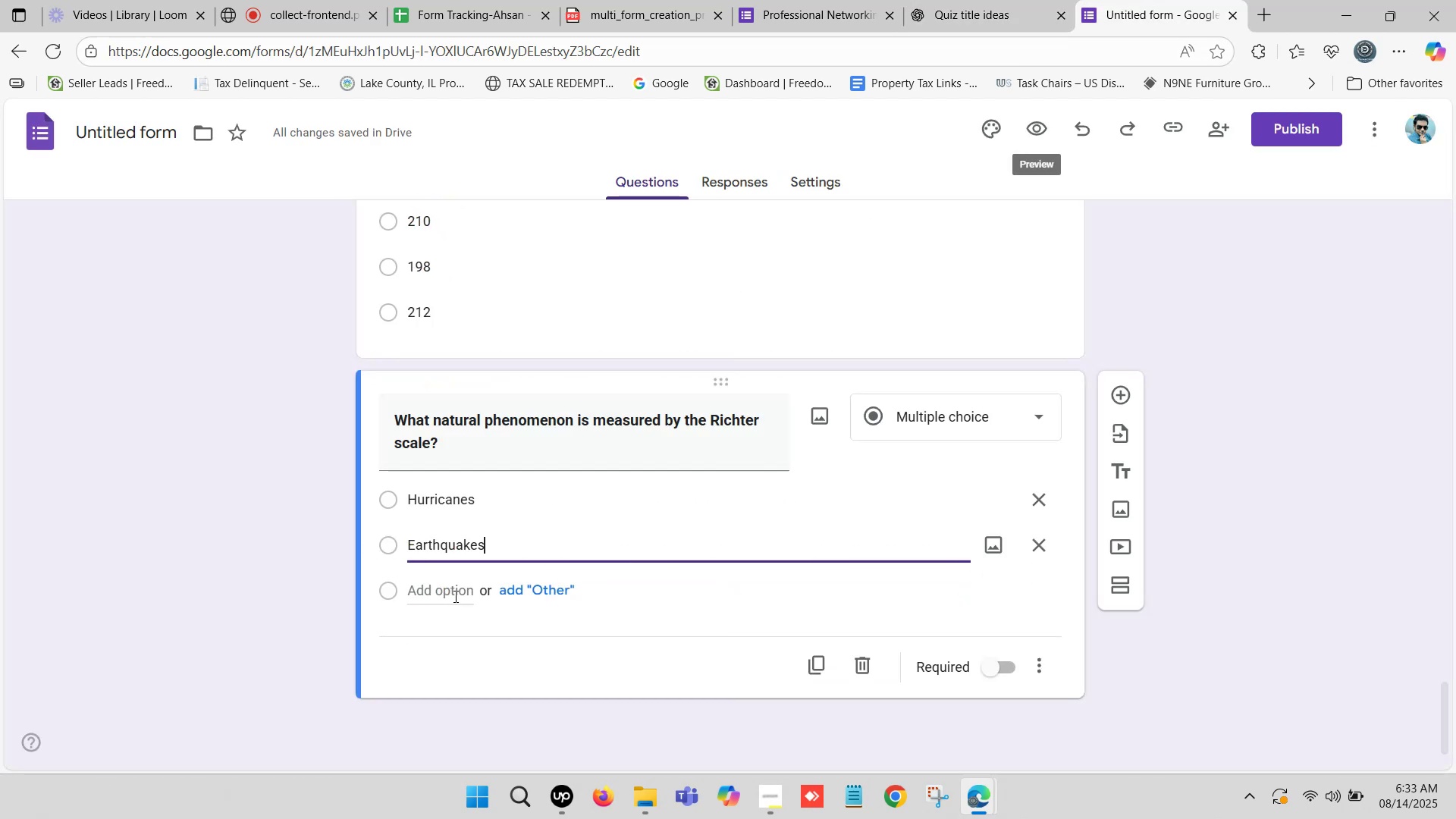 
left_click([454, 596])
 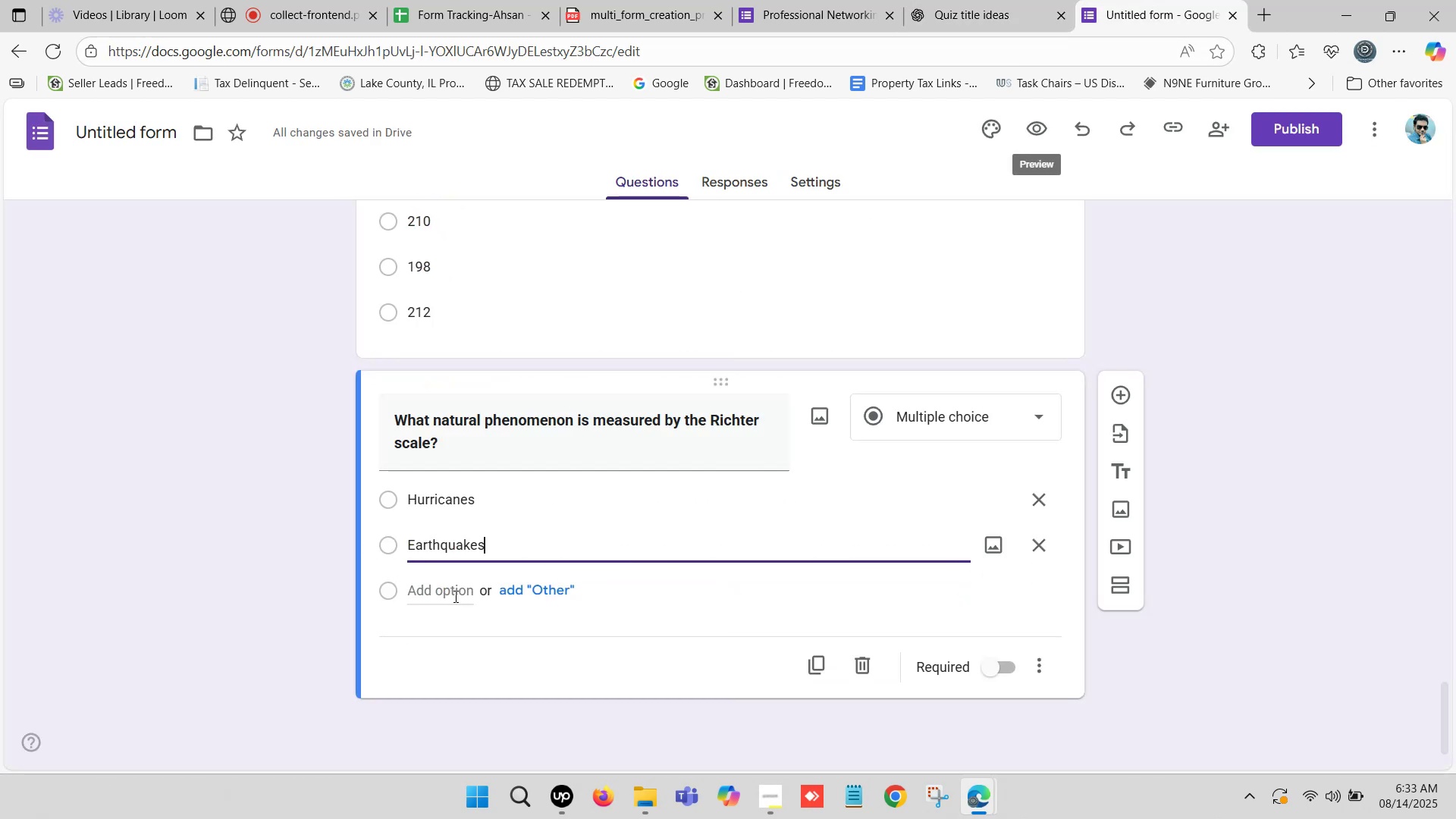 
key(Control+V)
 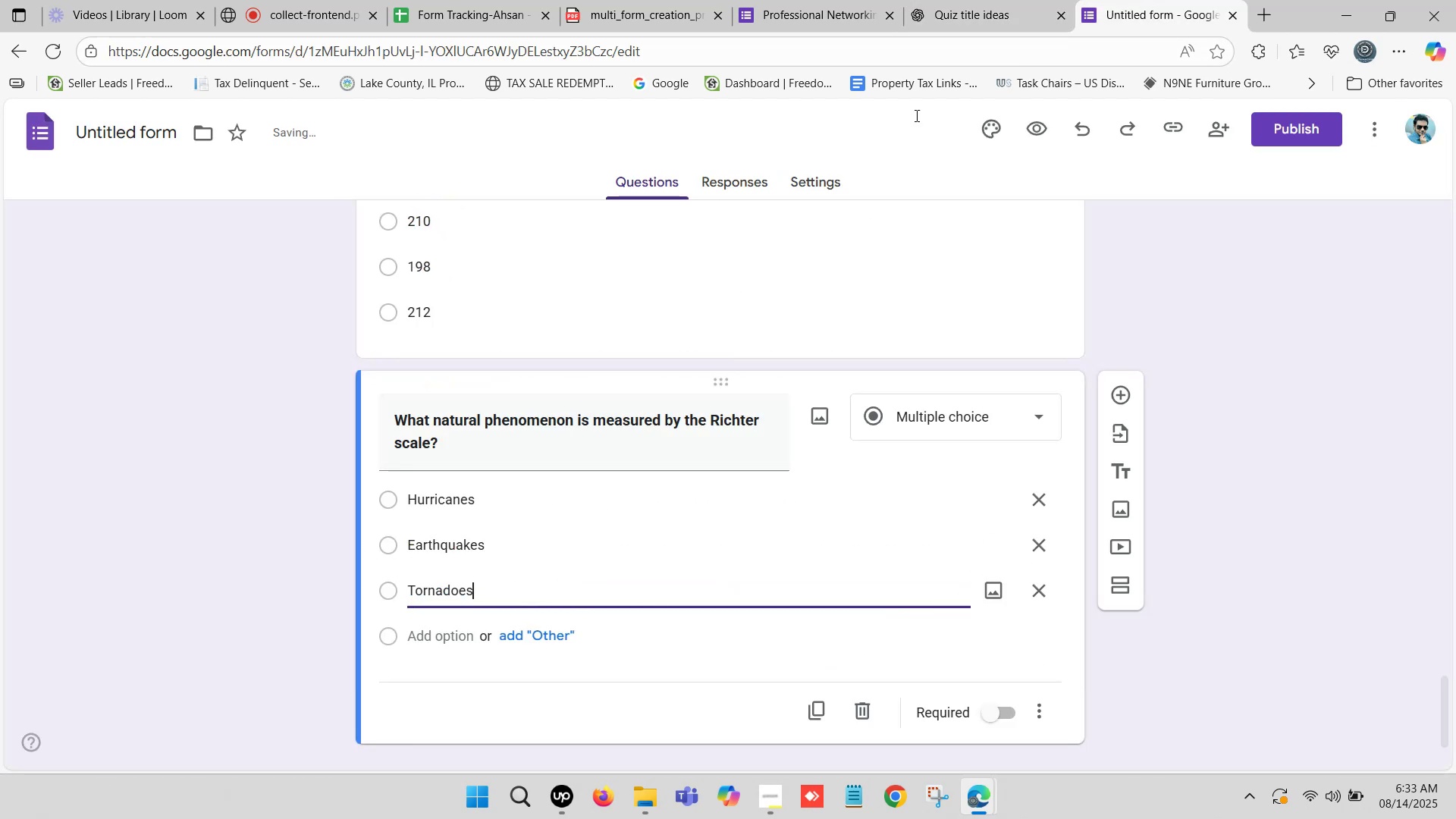 
left_click([973, 0])
 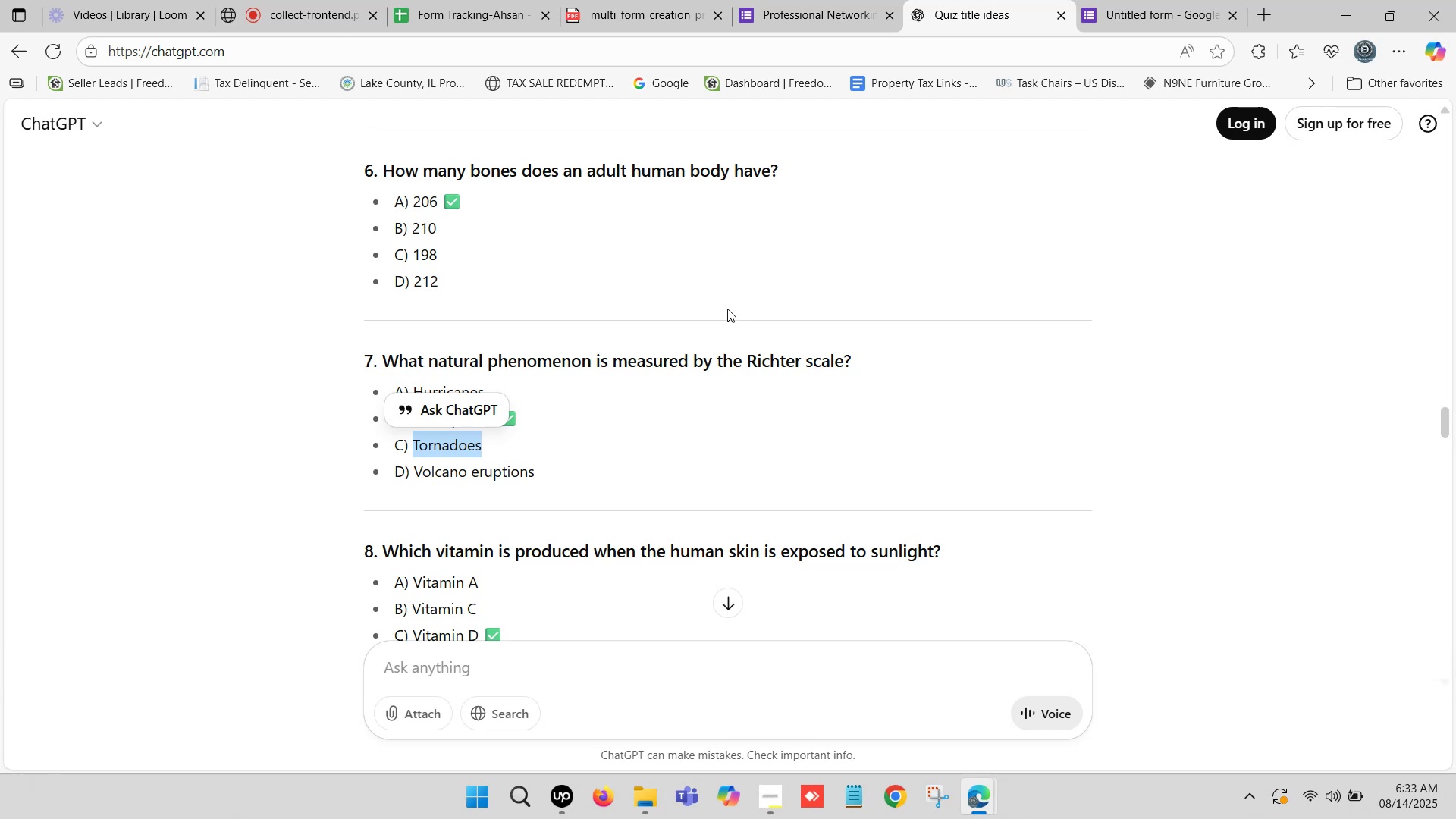 
scroll: coordinate [534, 444], scroll_direction: down, amount: 1.0
 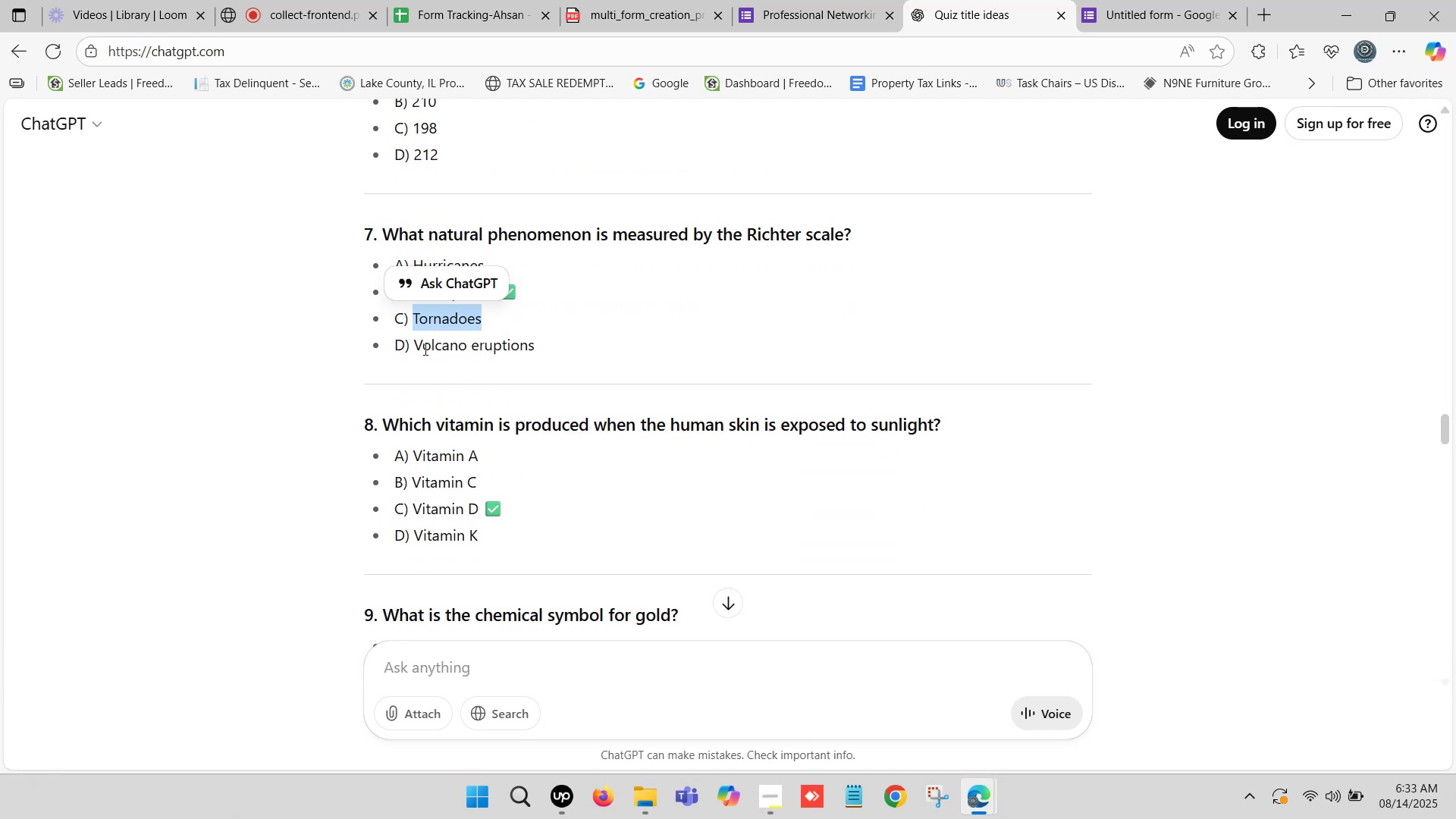 
left_click_drag(start_coordinate=[416, 343], to_coordinate=[532, 346])
 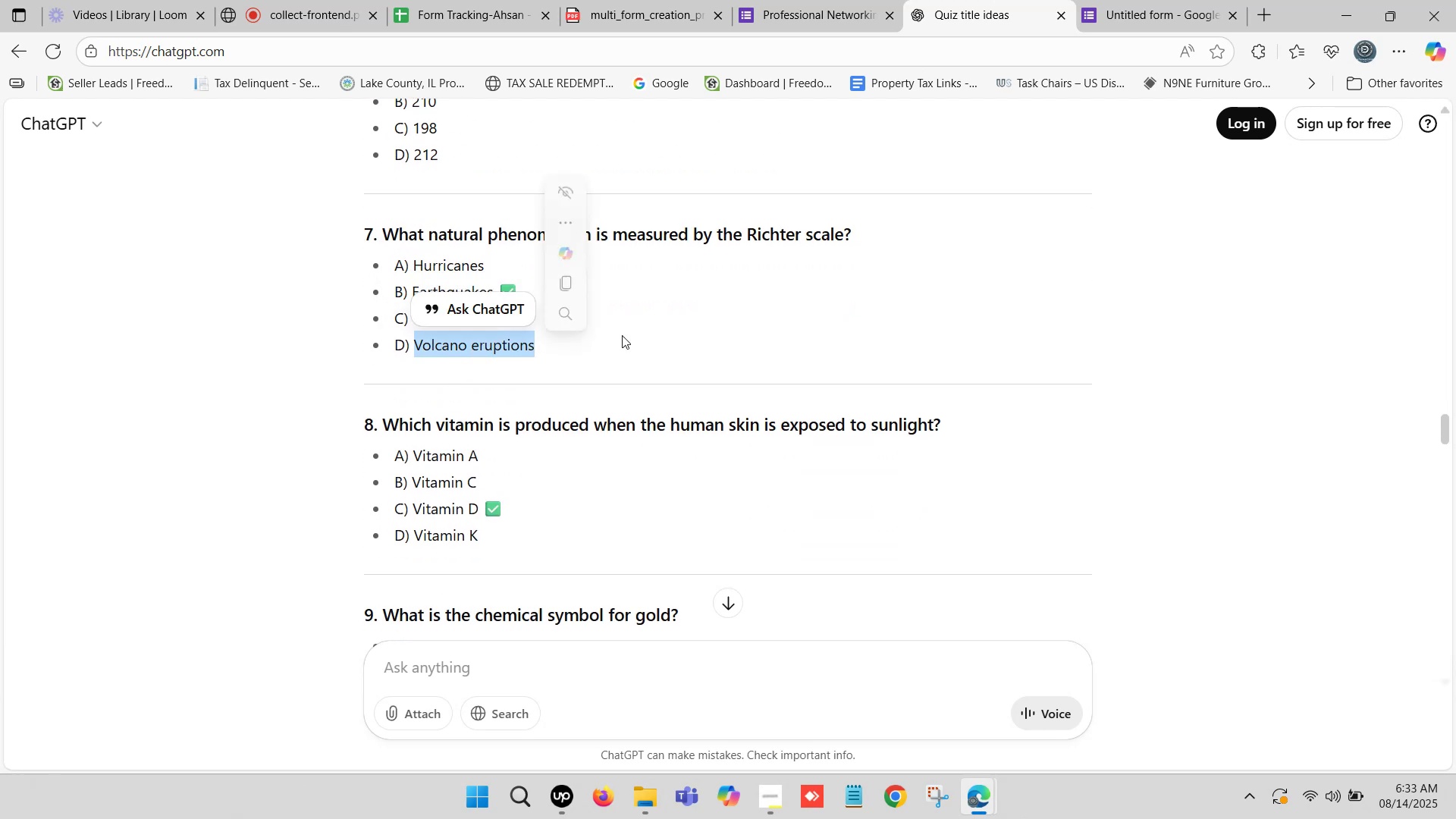 
key(Control+C)
 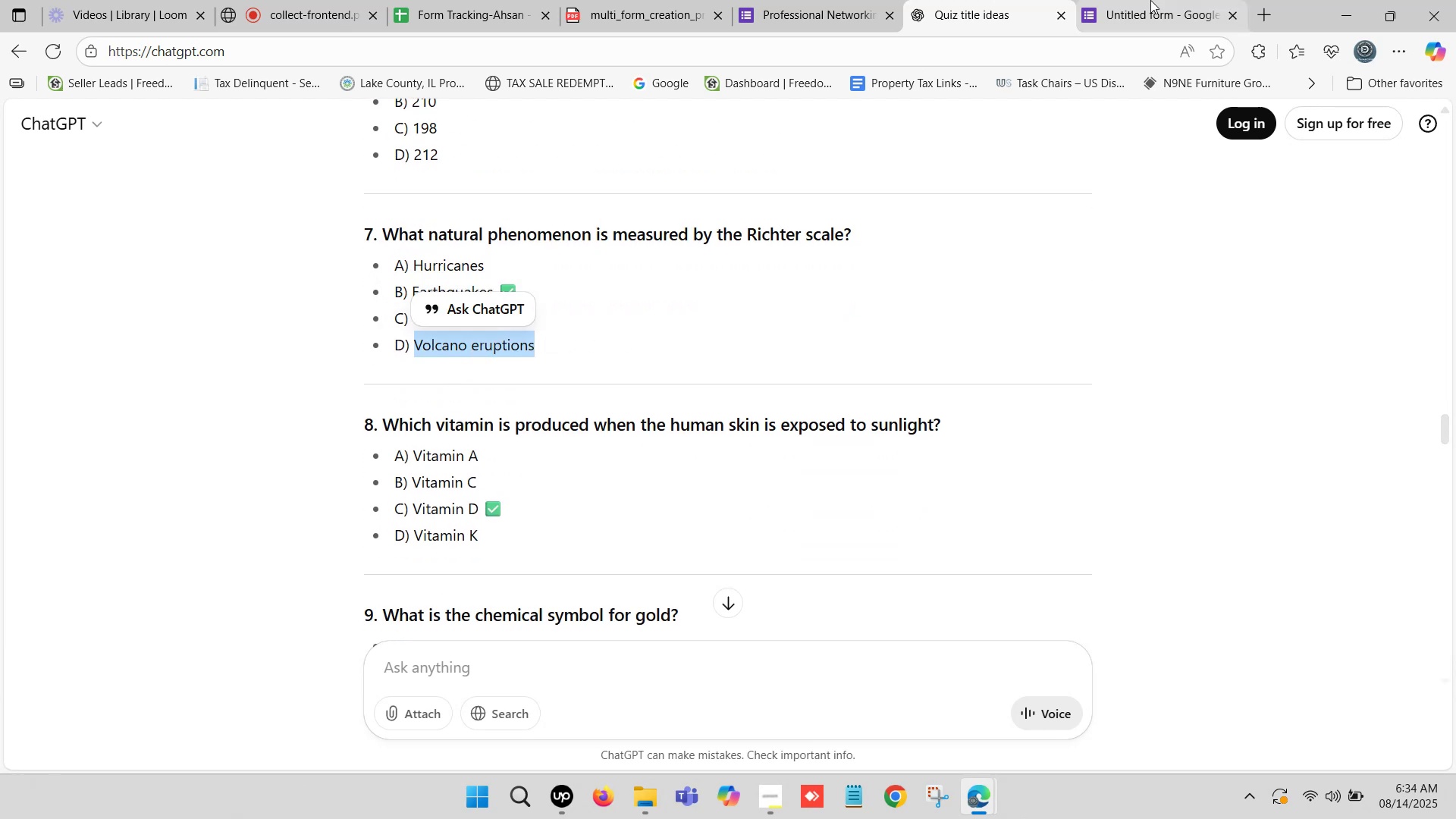 
left_click([1150, 0])
 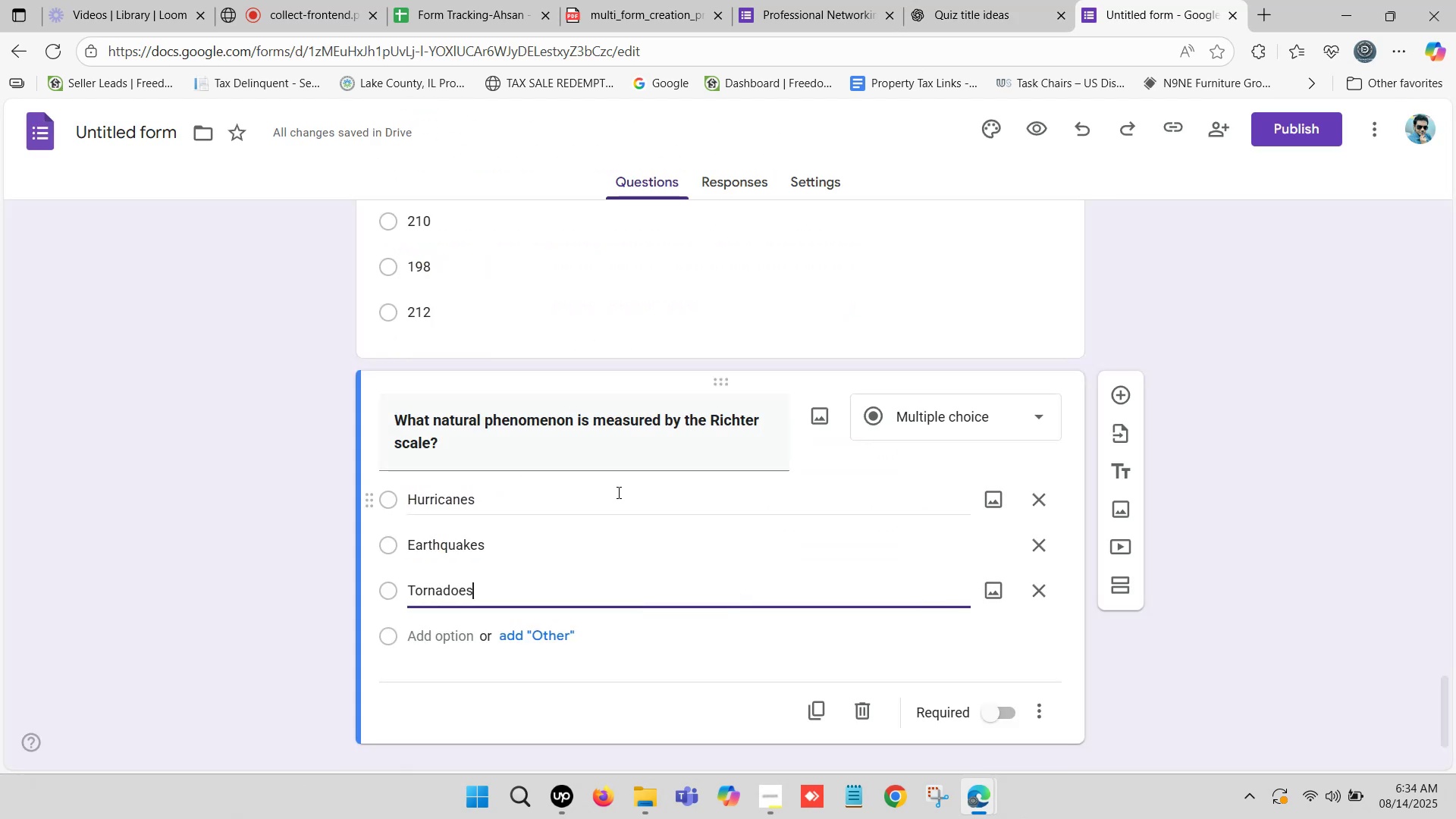 
scroll: coordinate [581, 525], scroll_direction: down, amount: 1.0
 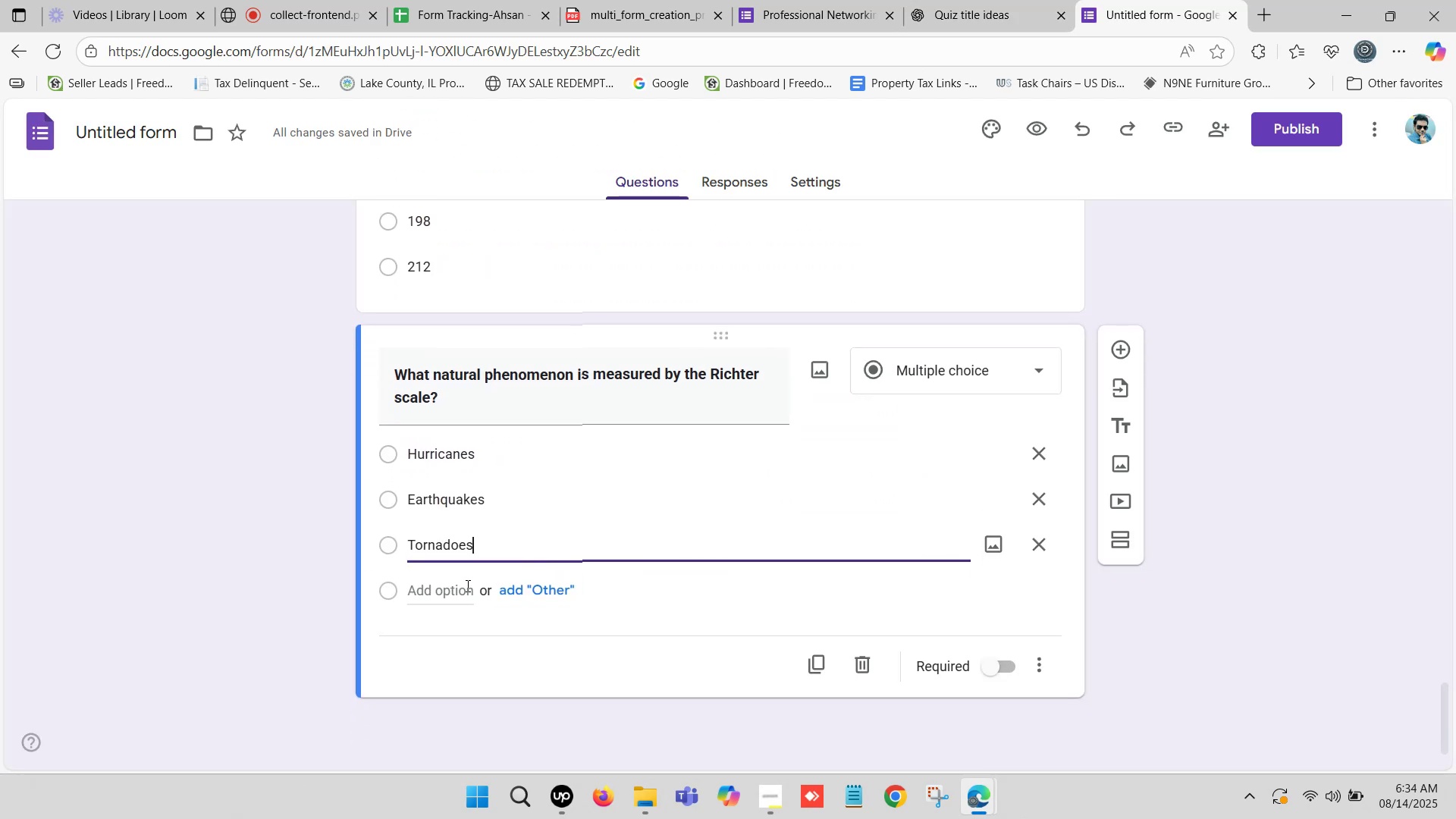 
left_click([465, 586])
 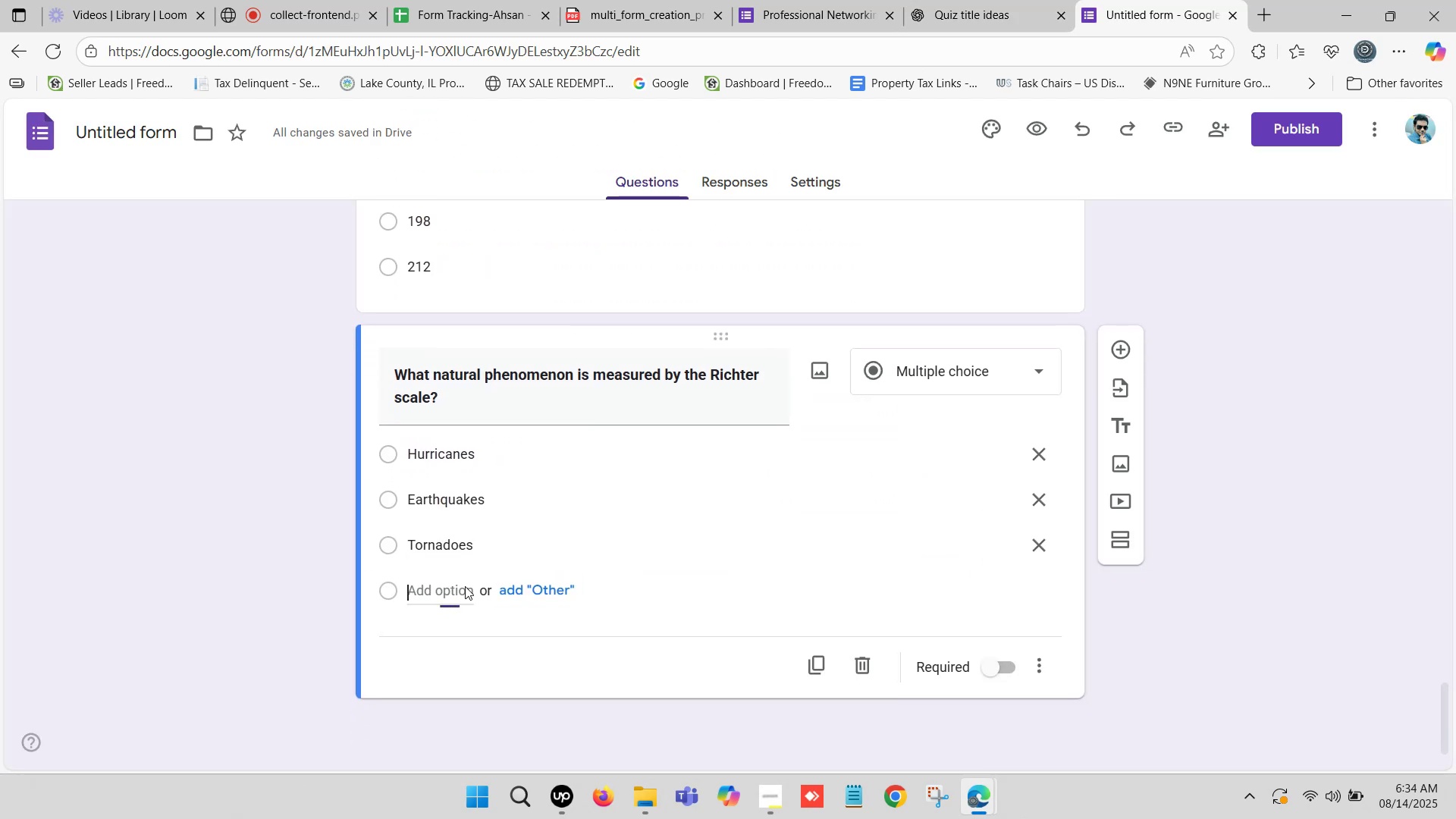 
key(Control+ControlLeft)
 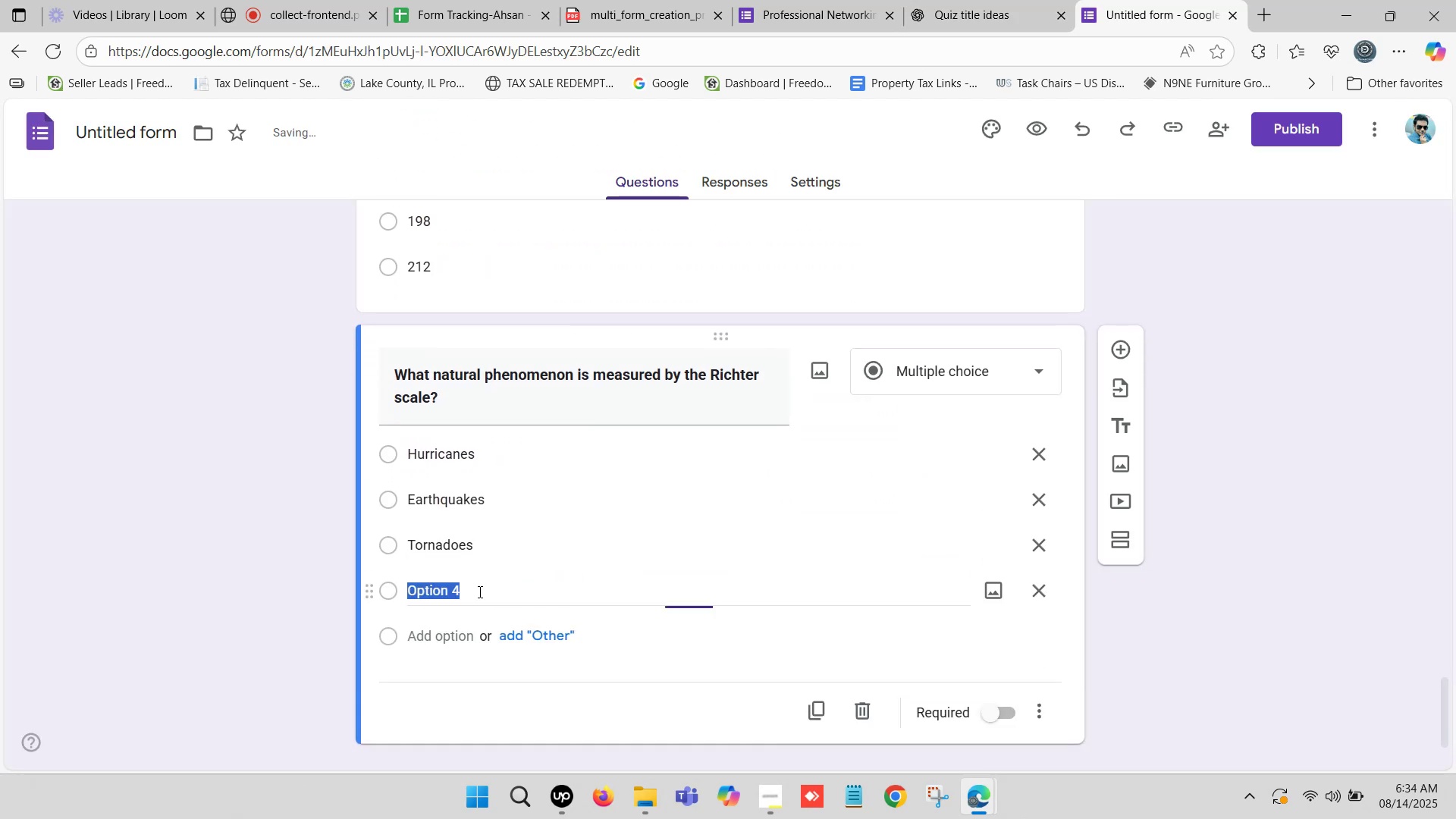 
key(Control+V)
 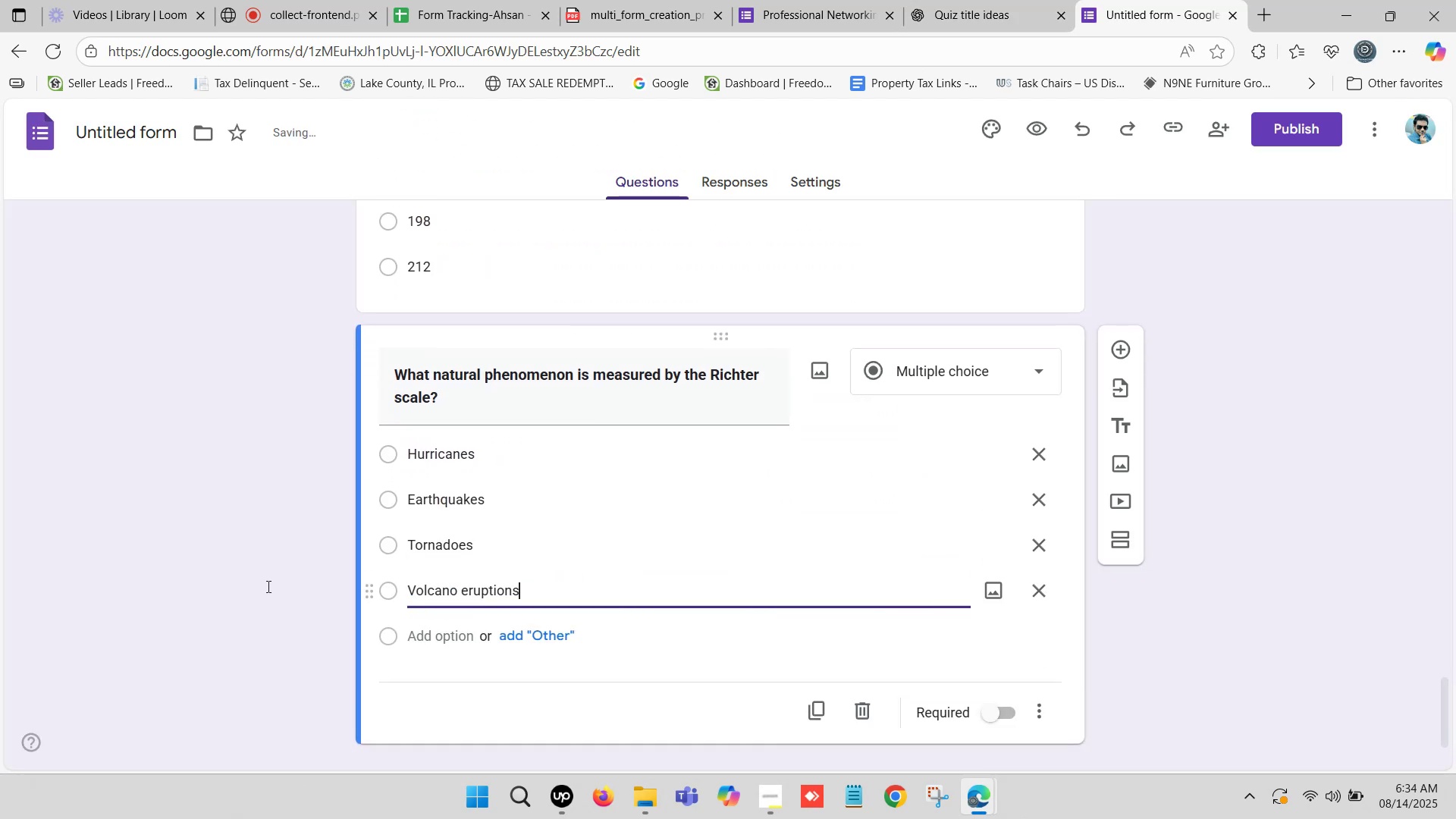 
left_click([257, 582])
 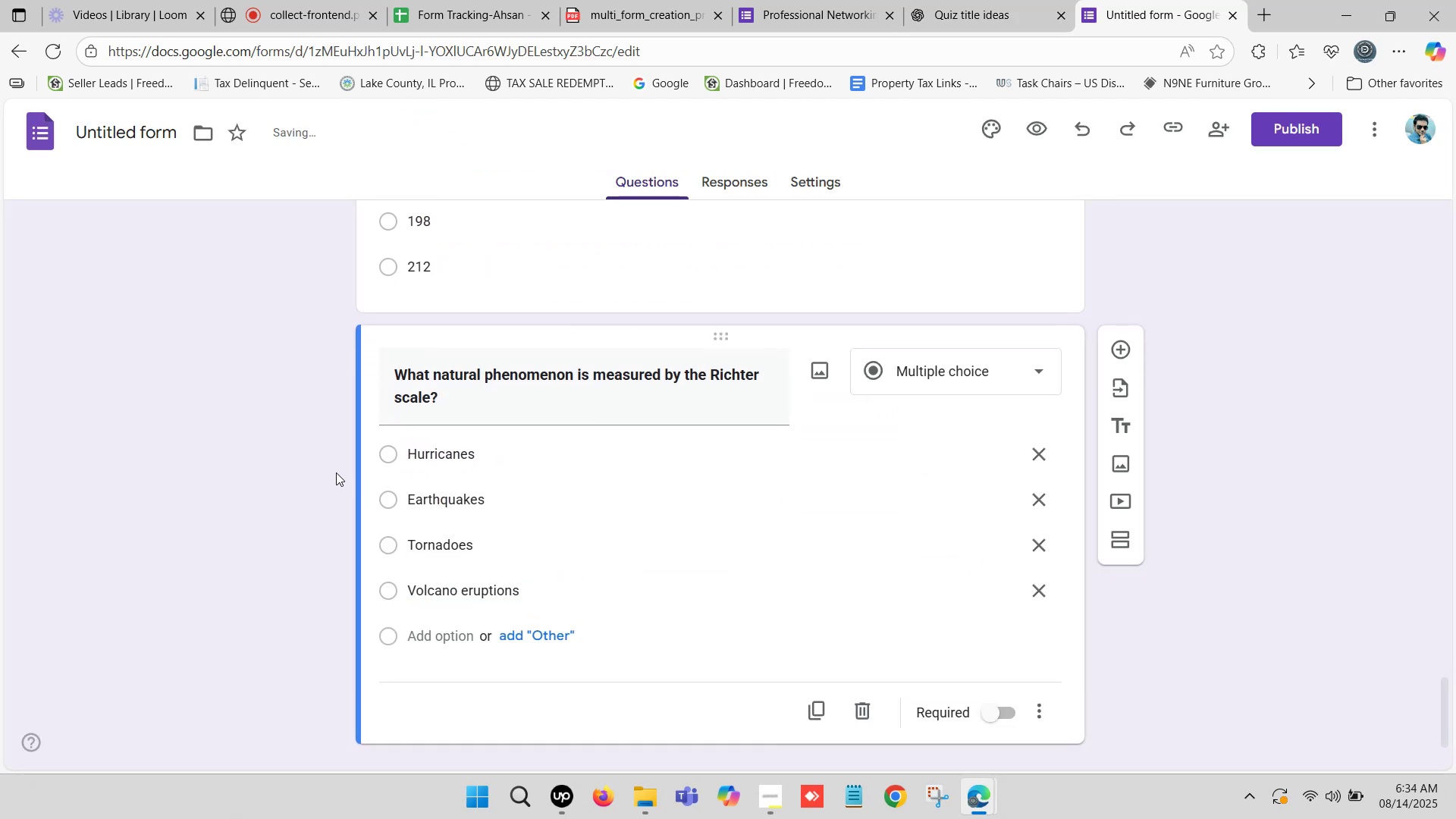 
scroll: coordinate [337, 469], scroll_direction: down, amount: 1.0
 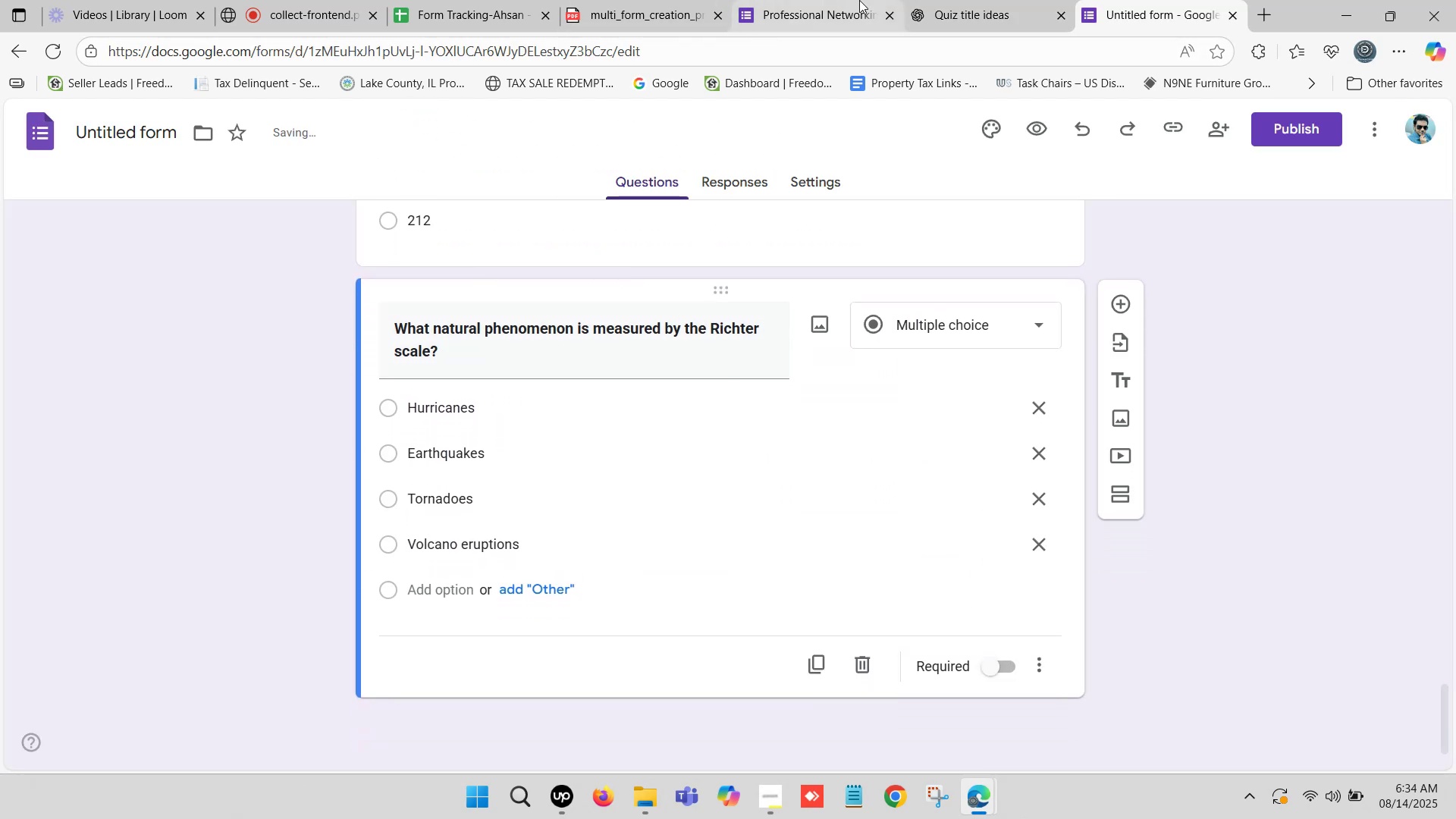 
left_click([941, 0])
 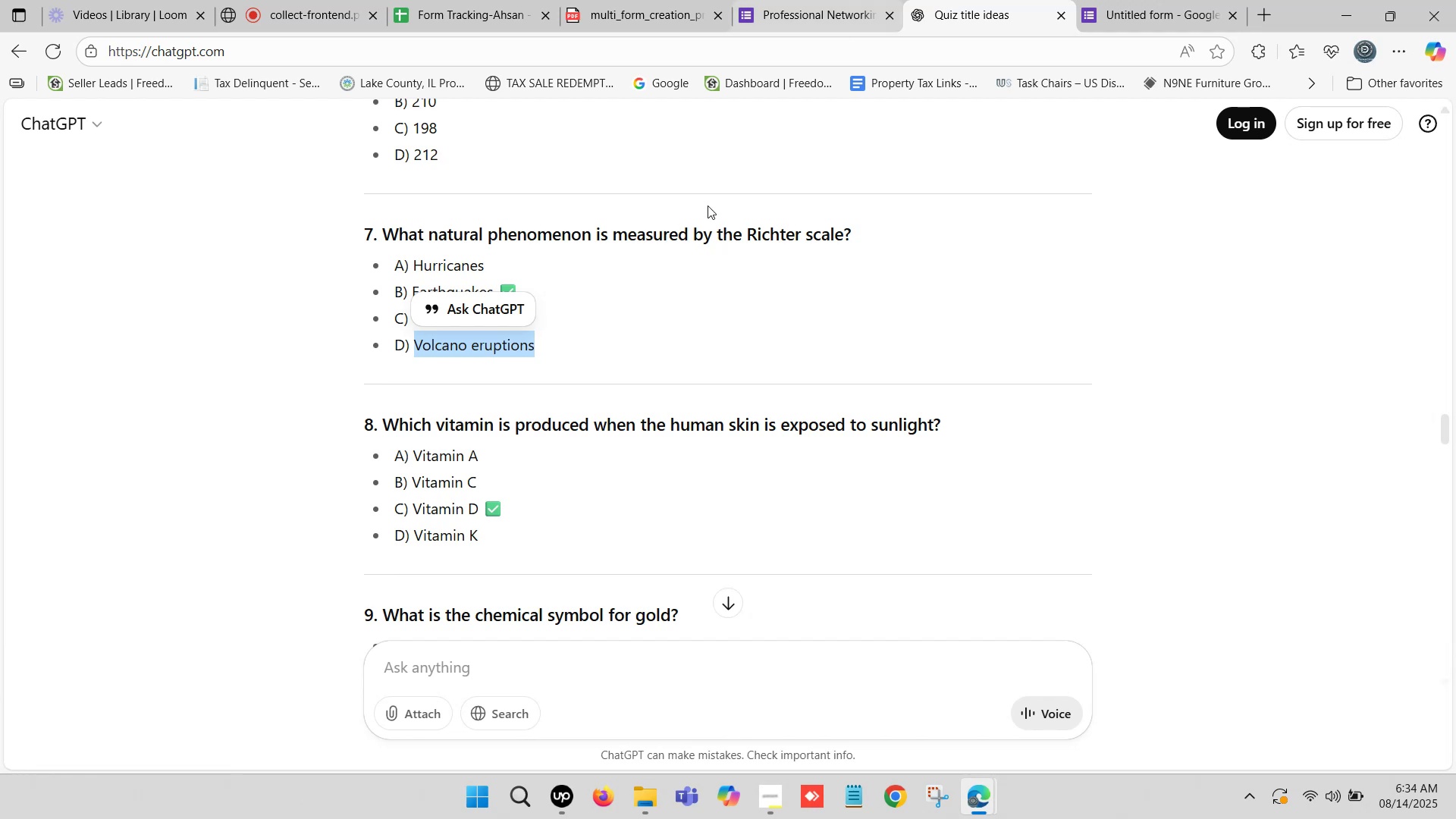 
scroll: coordinate [629, 393], scroll_direction: down, amount: 5.0
 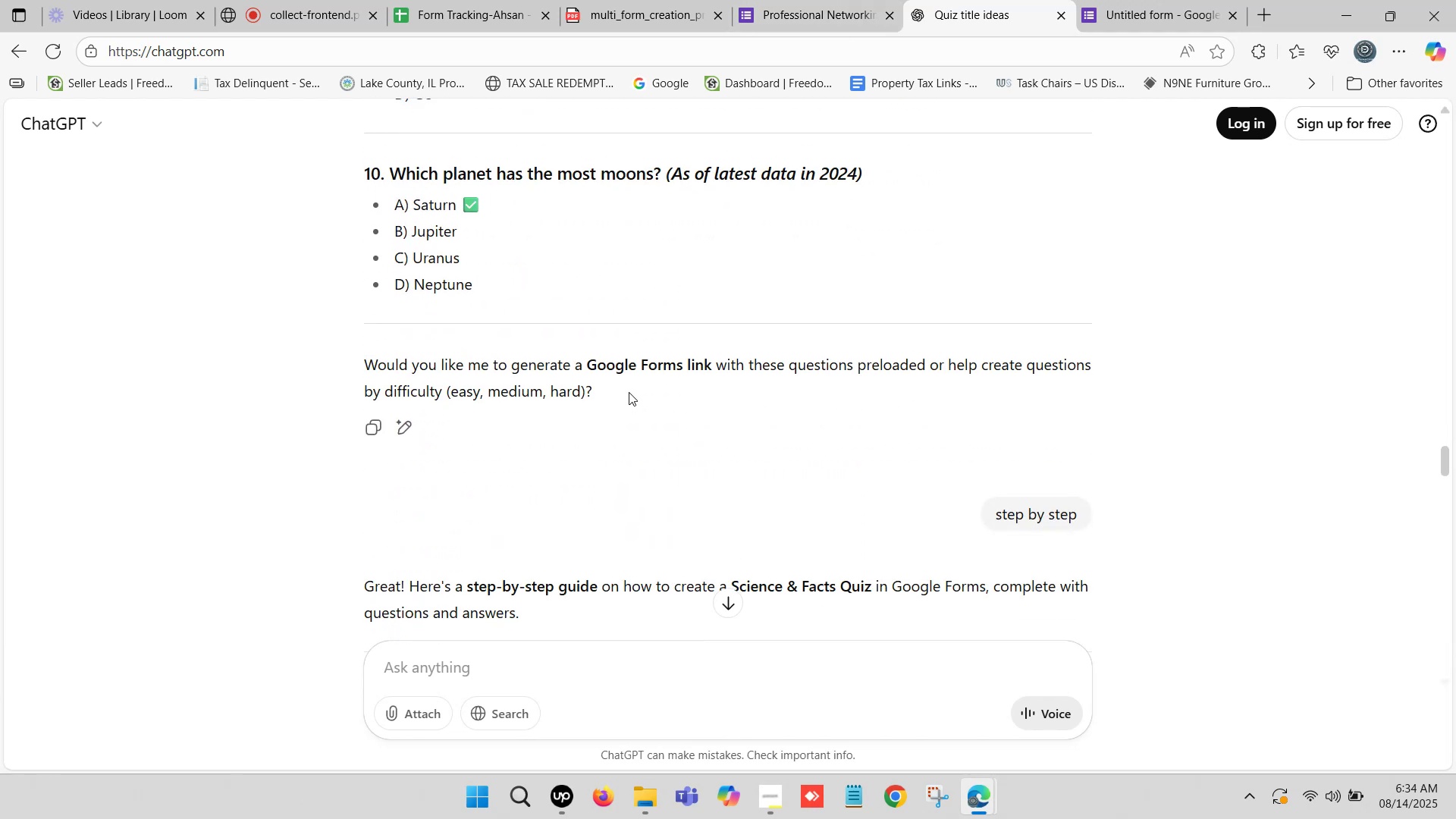 
scroll: coordinate [598, 388], scroll_direction: up, amount: 5.0
 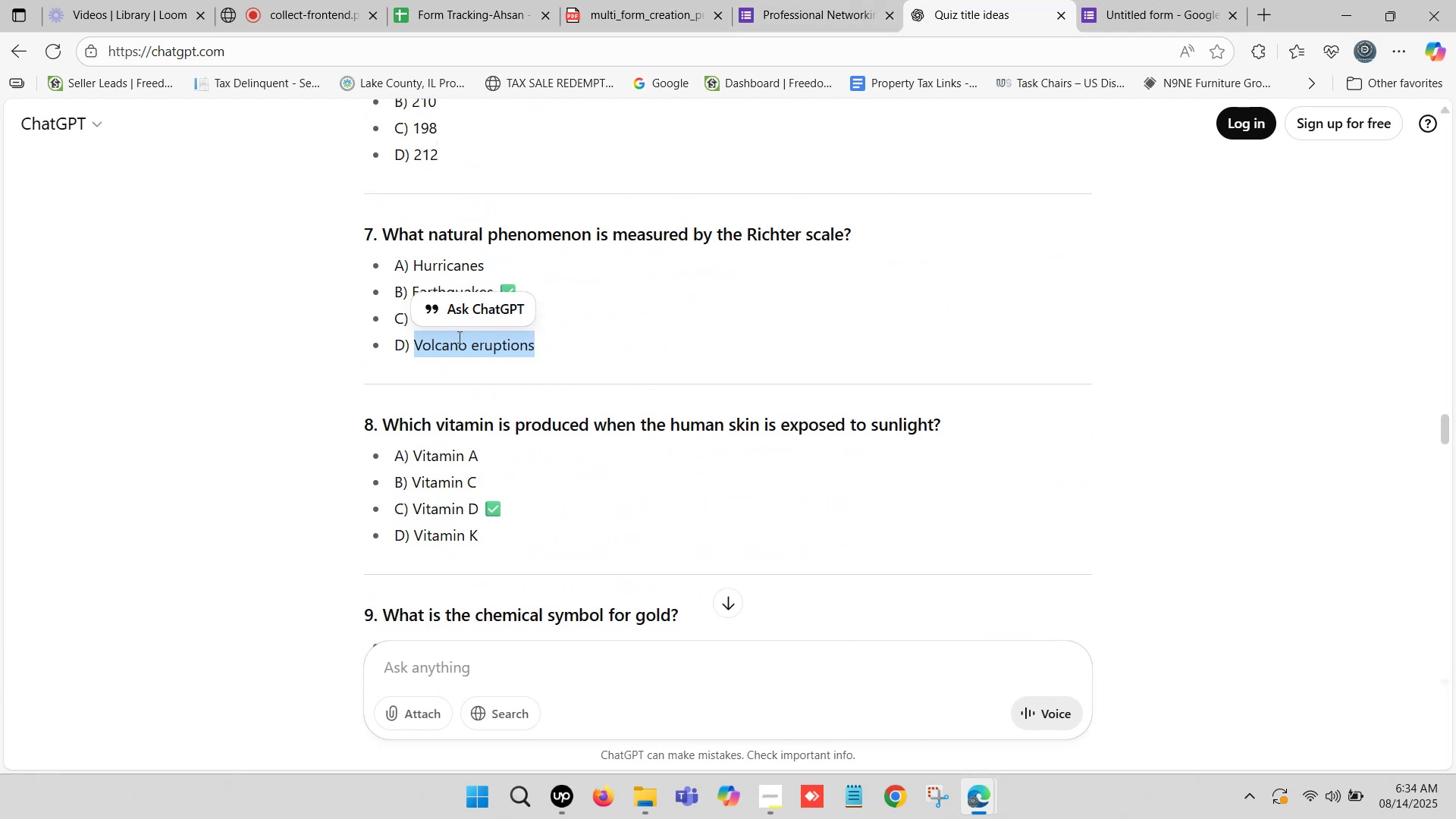 
scroll: coordinate [437, 334], scroll_direction: down, amount: 1.0
 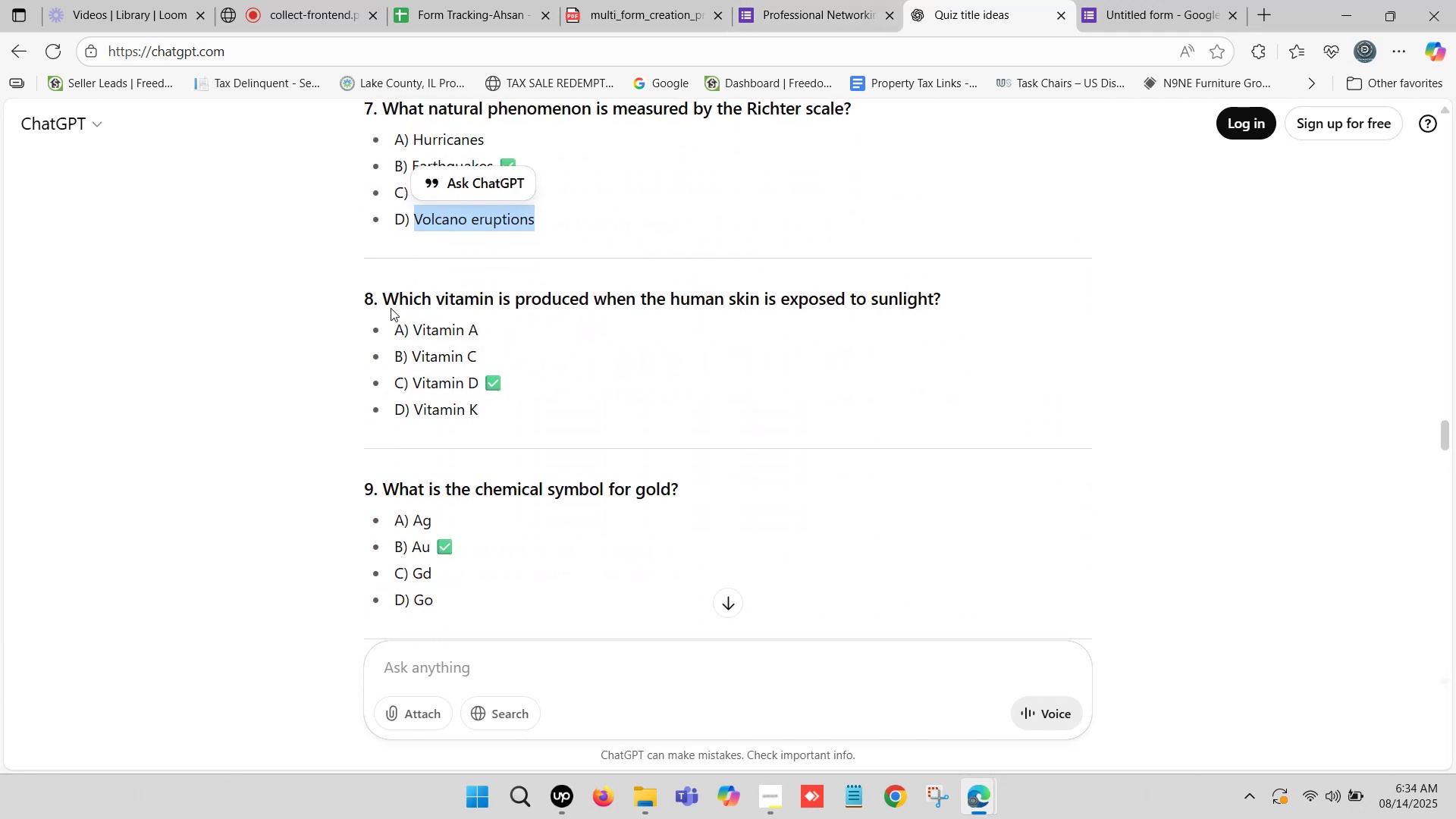 
left_click_drag(start_coordinate=[385, 294], to_coordinate=[943, 294])
 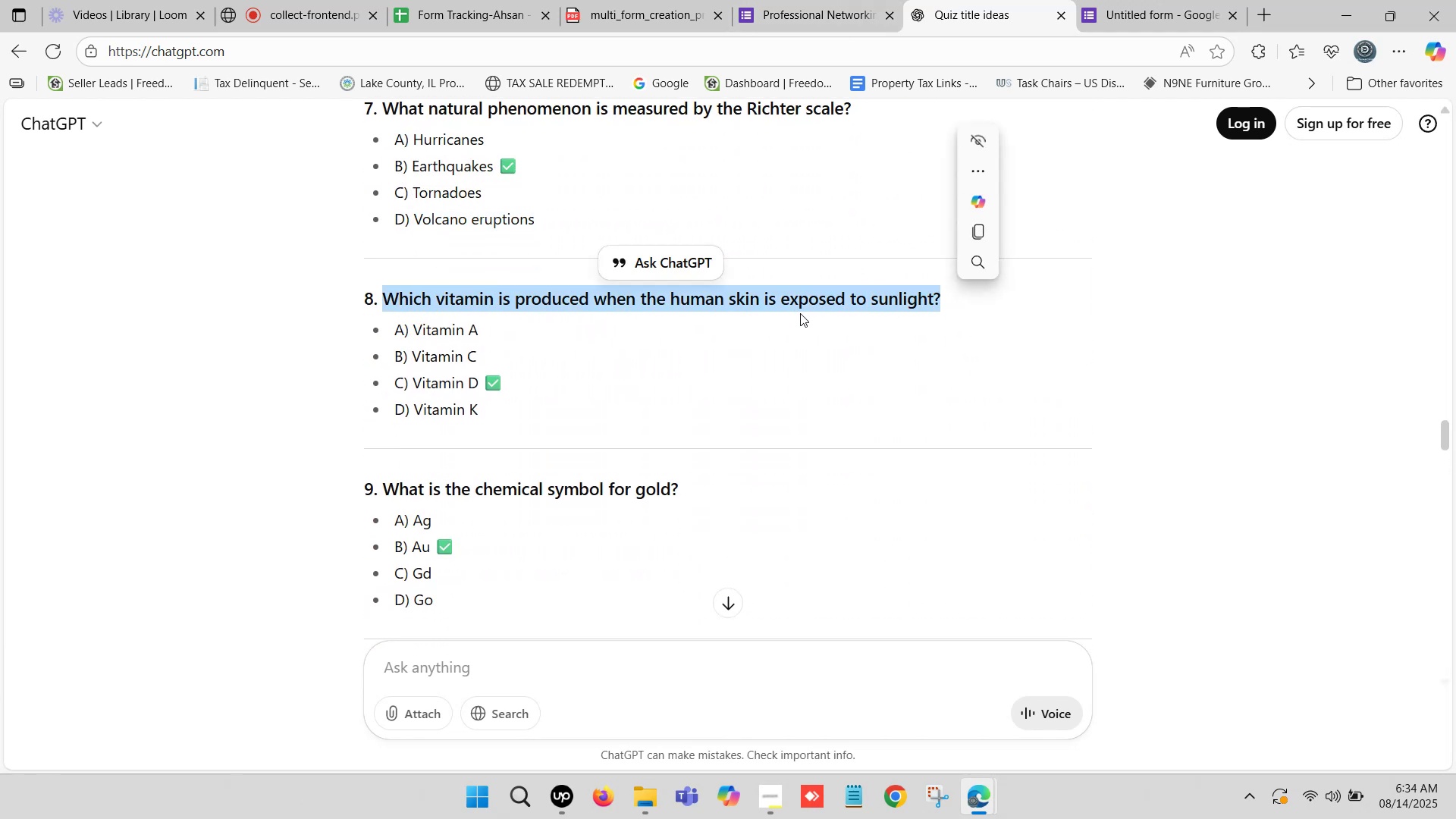 
key(Control+C)
 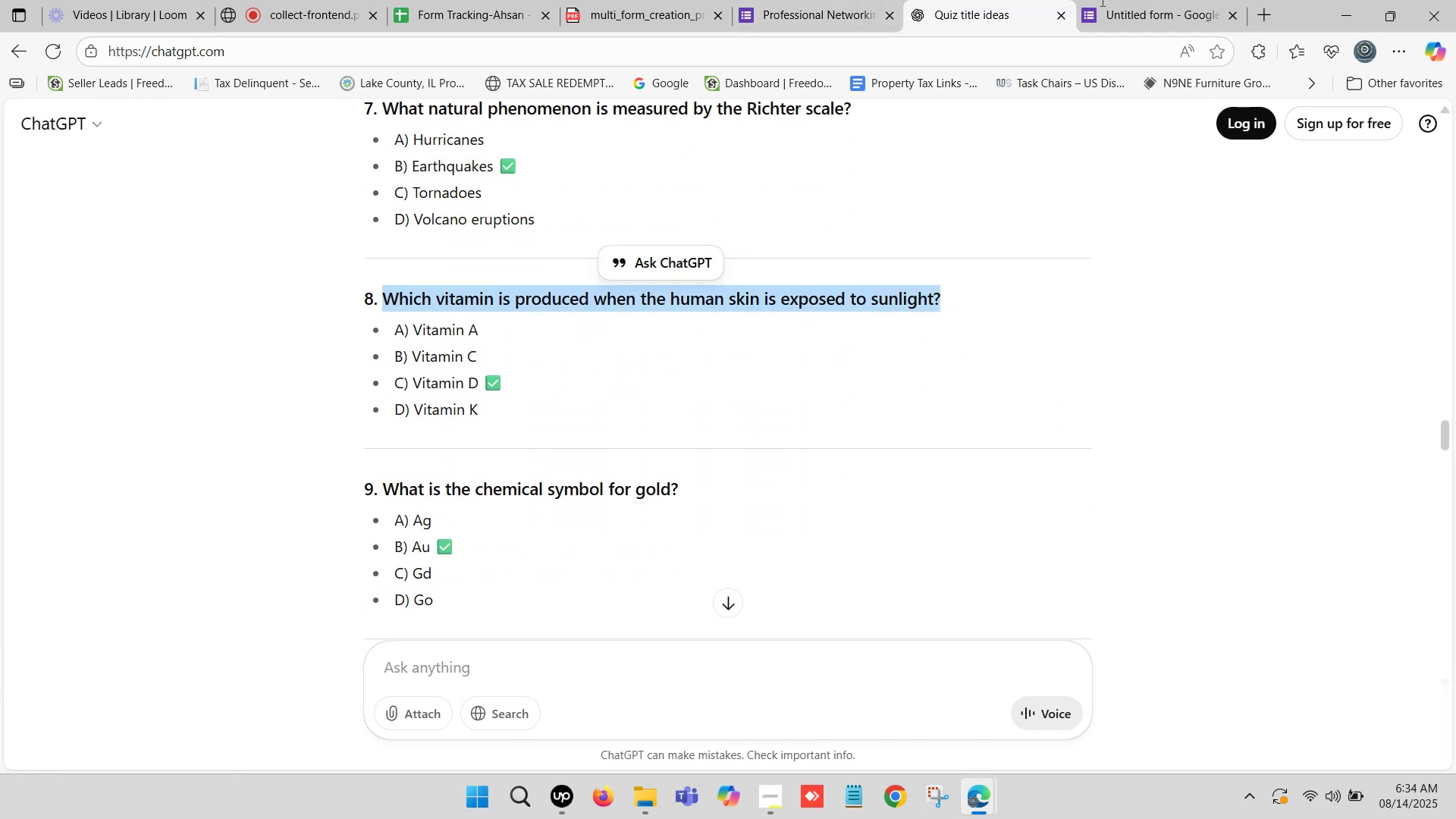 
left_click([1128, 0])
 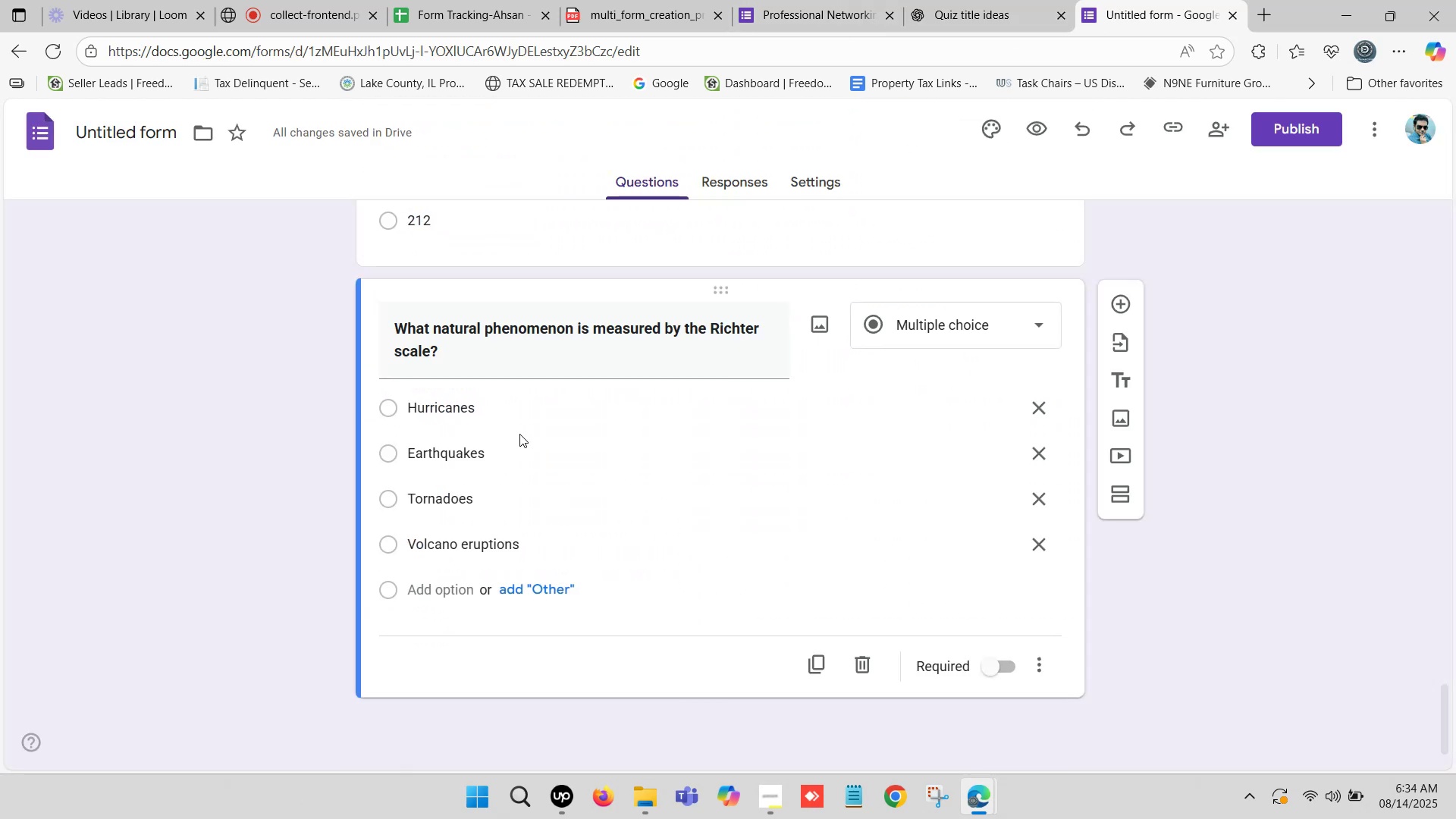 
scroll: coordinate [528, 439], scroll_direction: down, amount: 1.0
 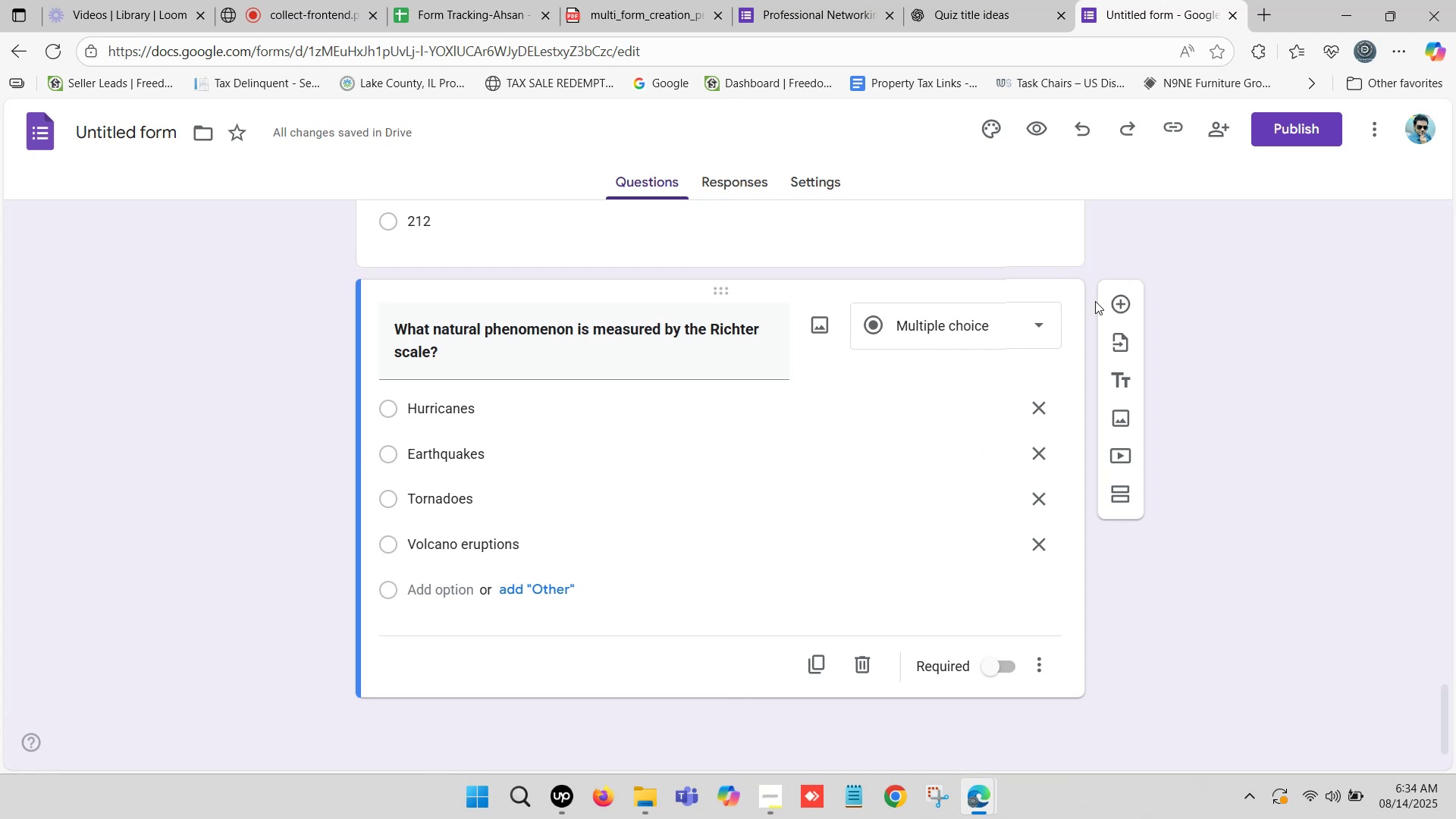 
left_click([1119, 296])
 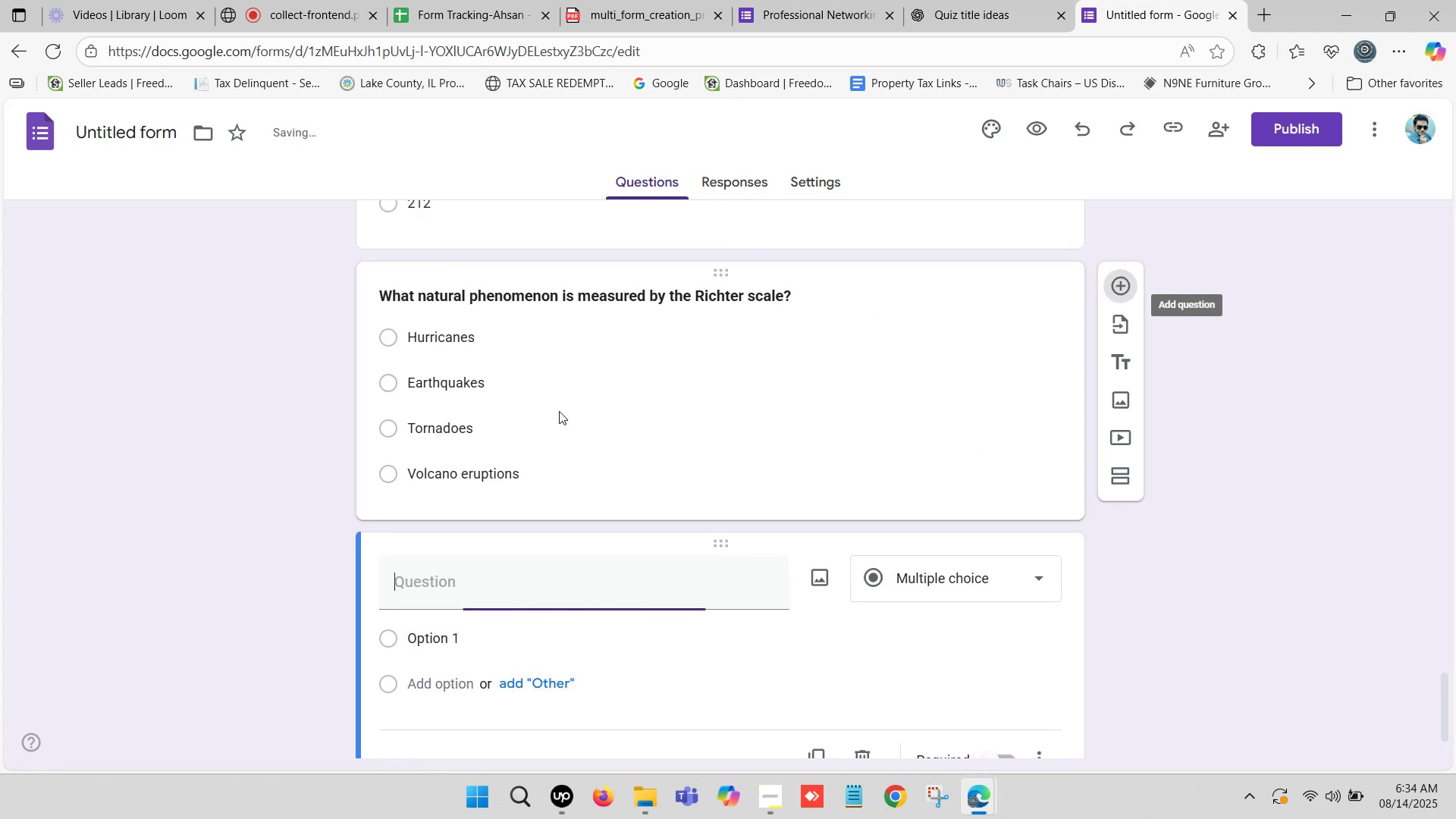 
scroll: coordinate [551, 406], scroll_direction: down, amount: 3.0
 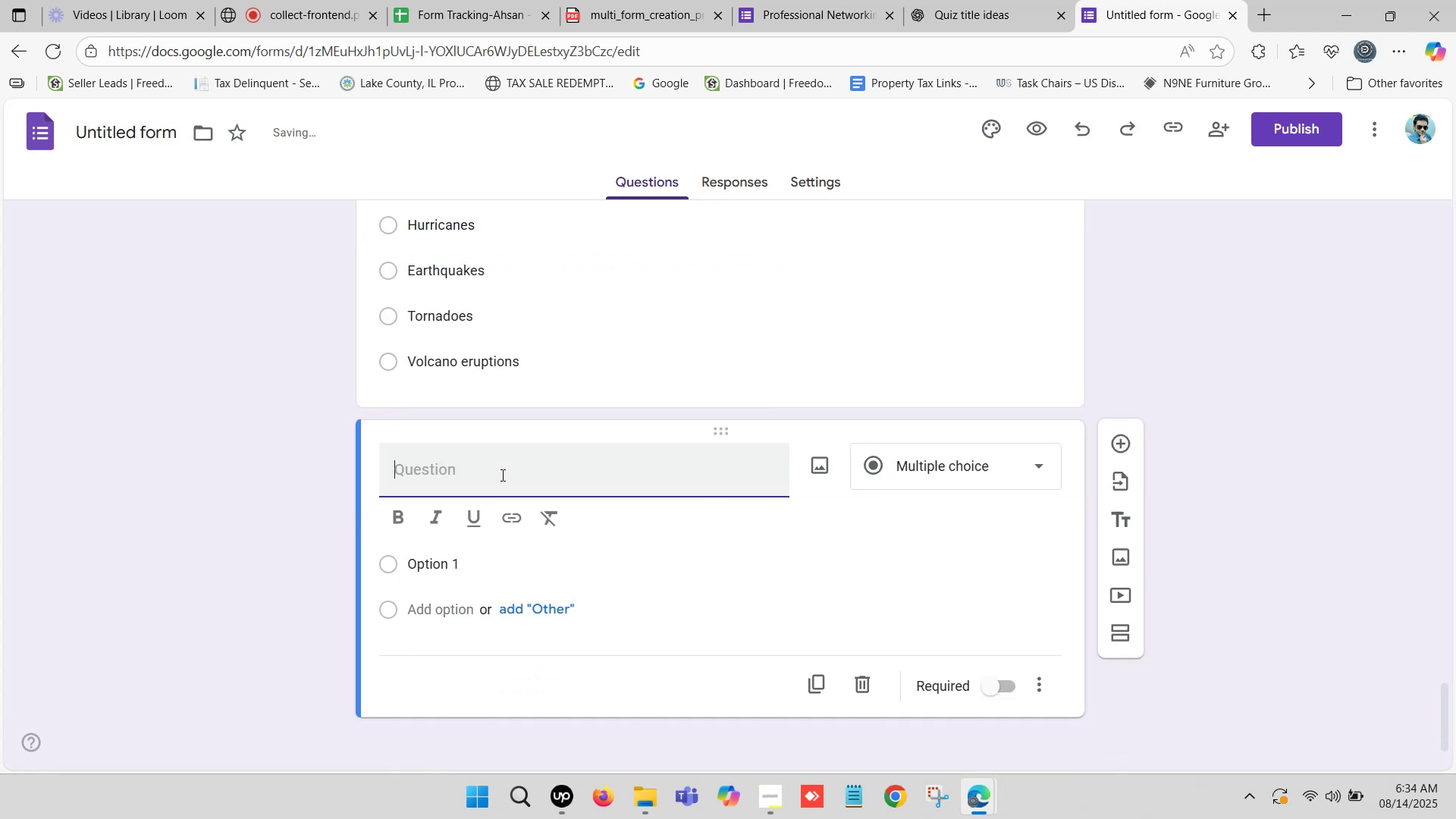 
key(Control+V)
 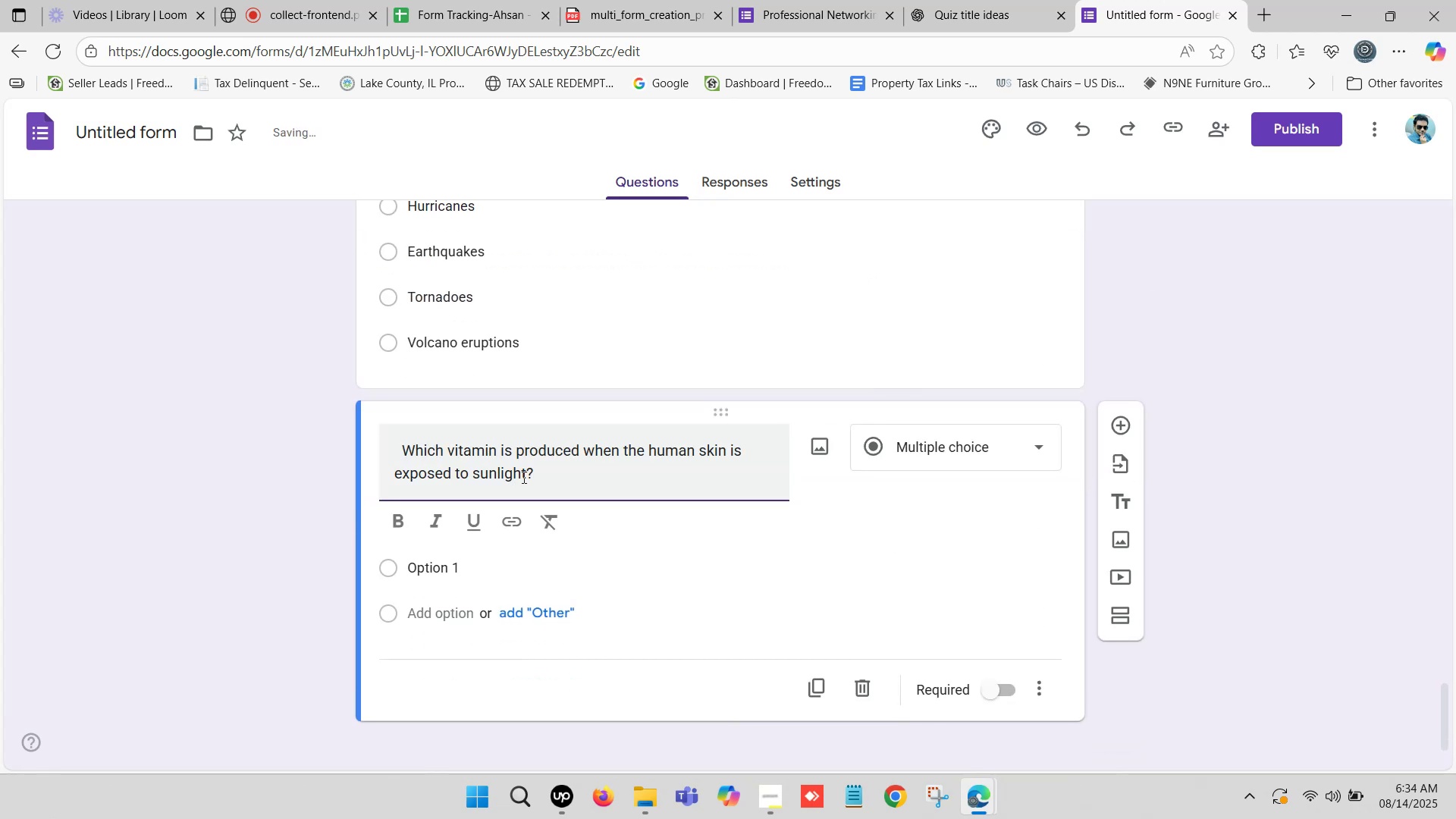 
left_click_drag(start_coordinate=[544, 467], to_coordinate=[626, 478])
 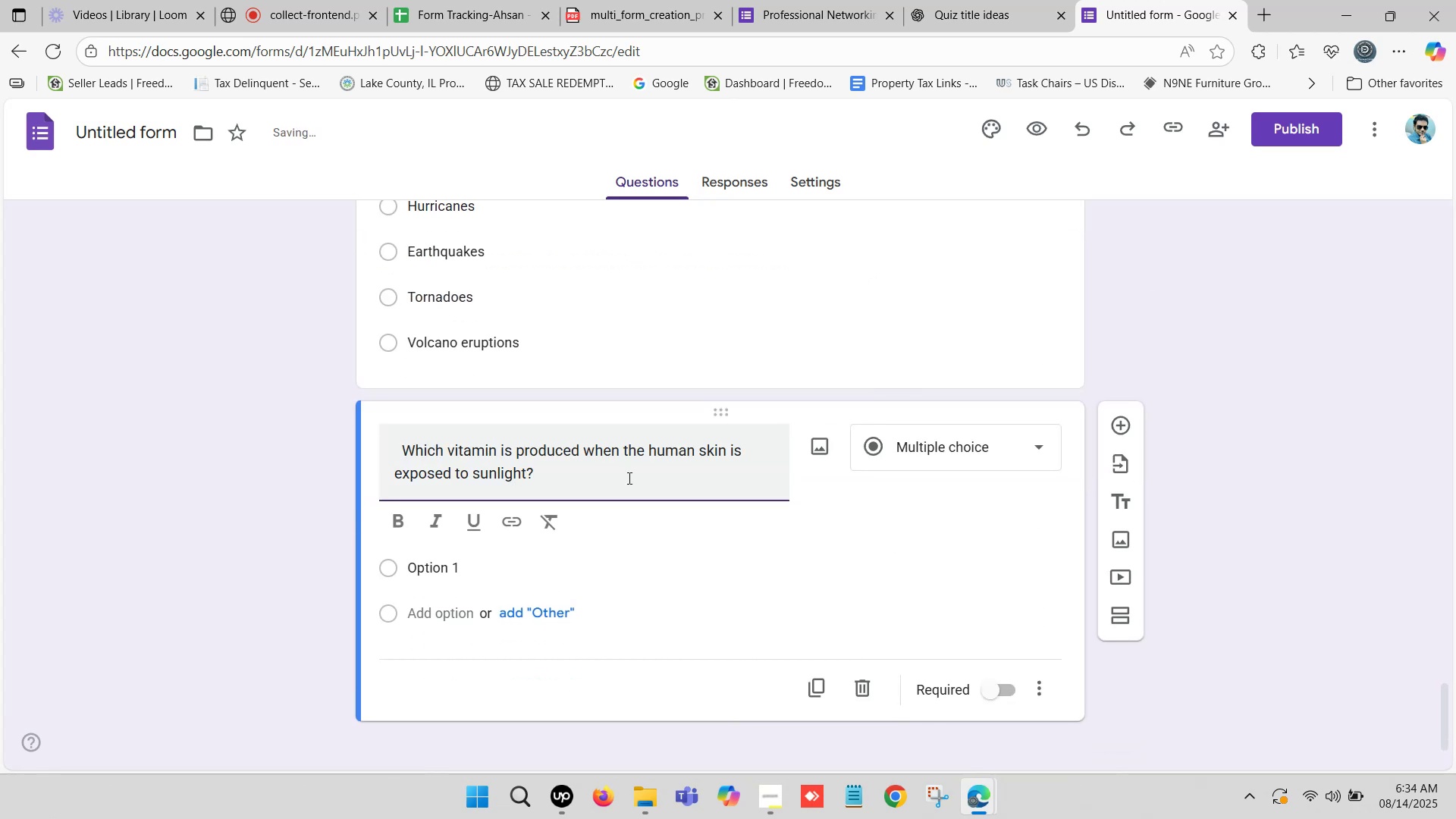 
key(Backspace)
 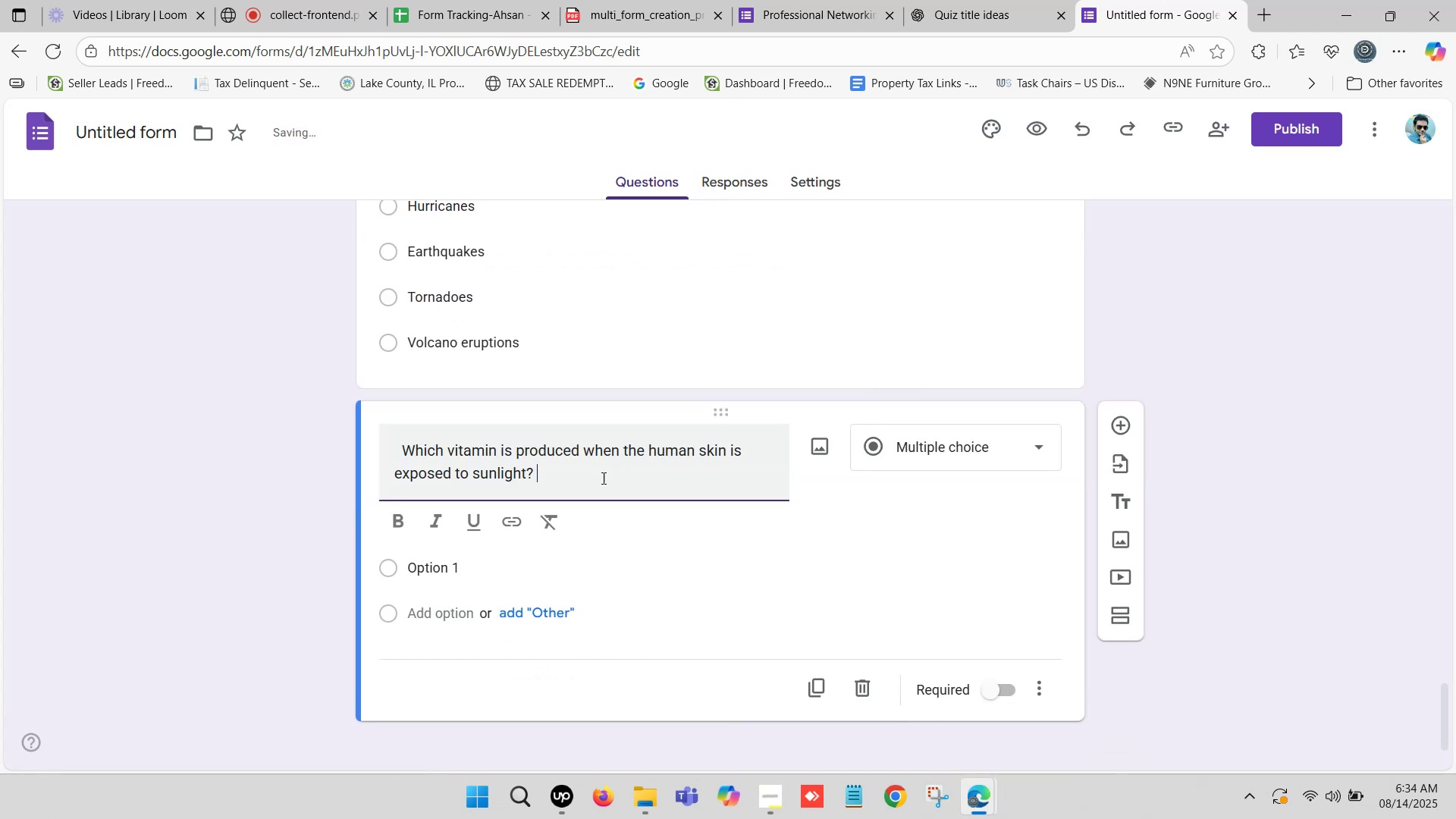 
key(Backspace)
 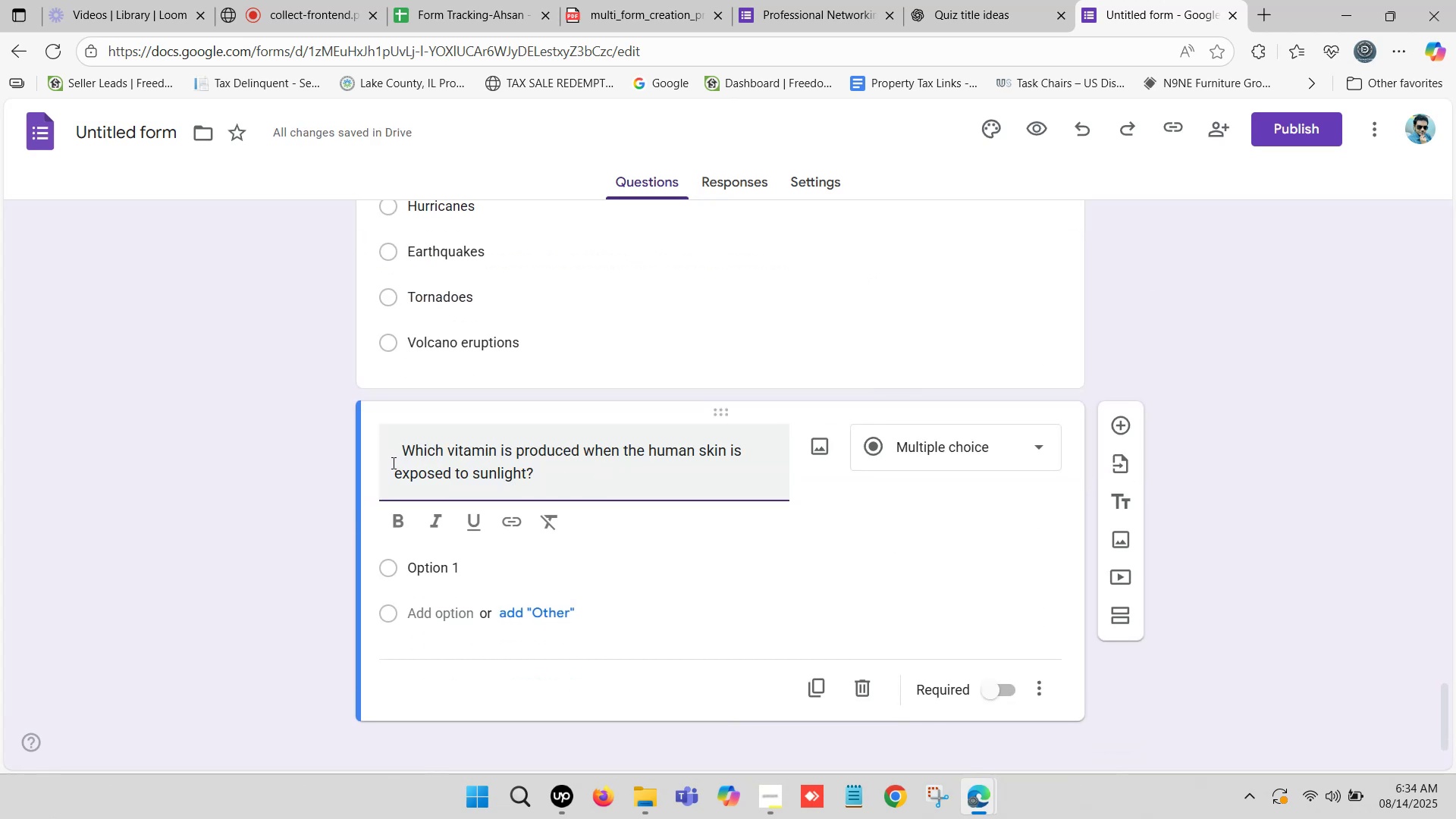 
left_click_drag(start_coordinate=[407, 455], to_coordinate=[353, 463])
 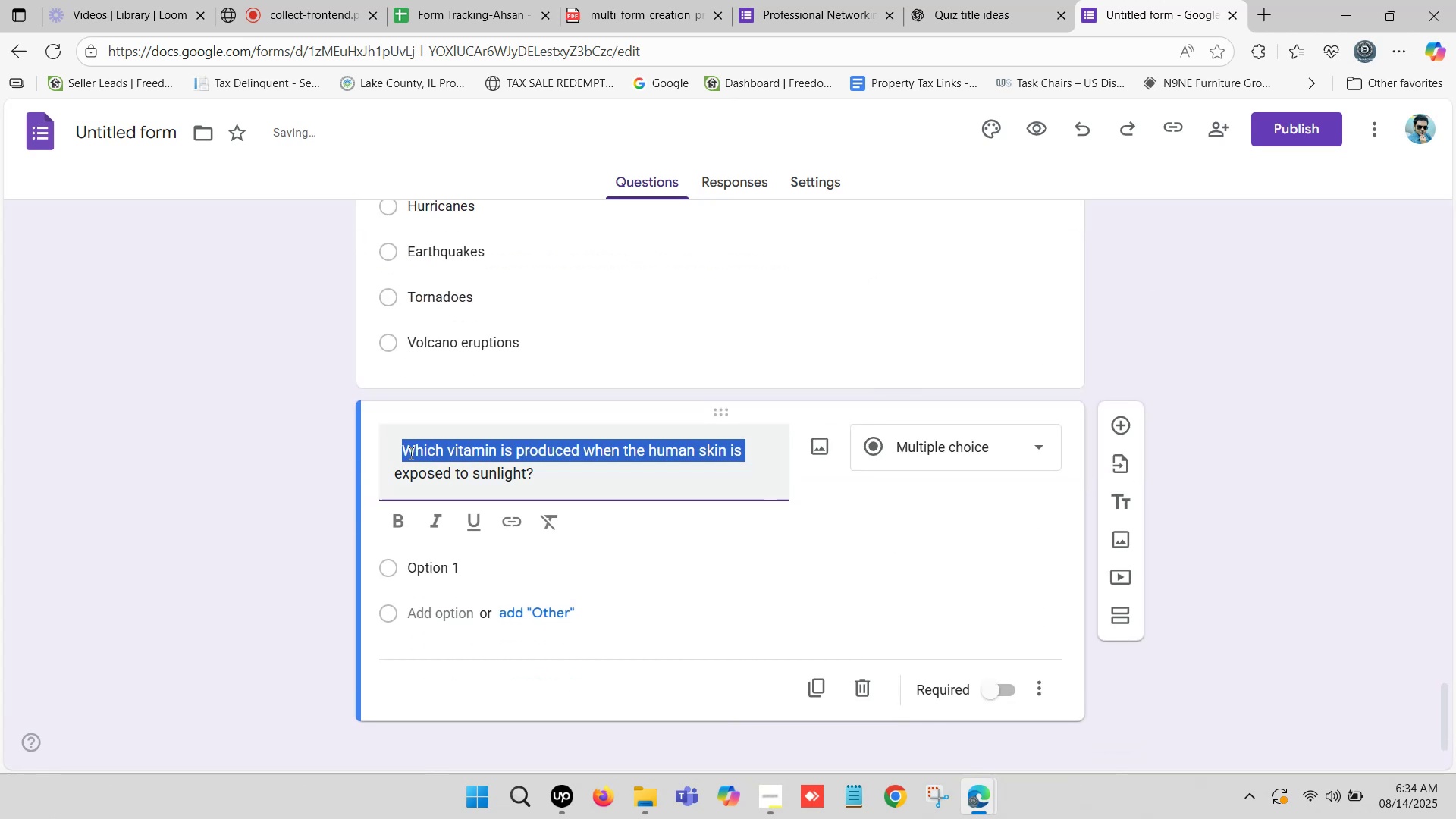 
left_click([419, 446])
 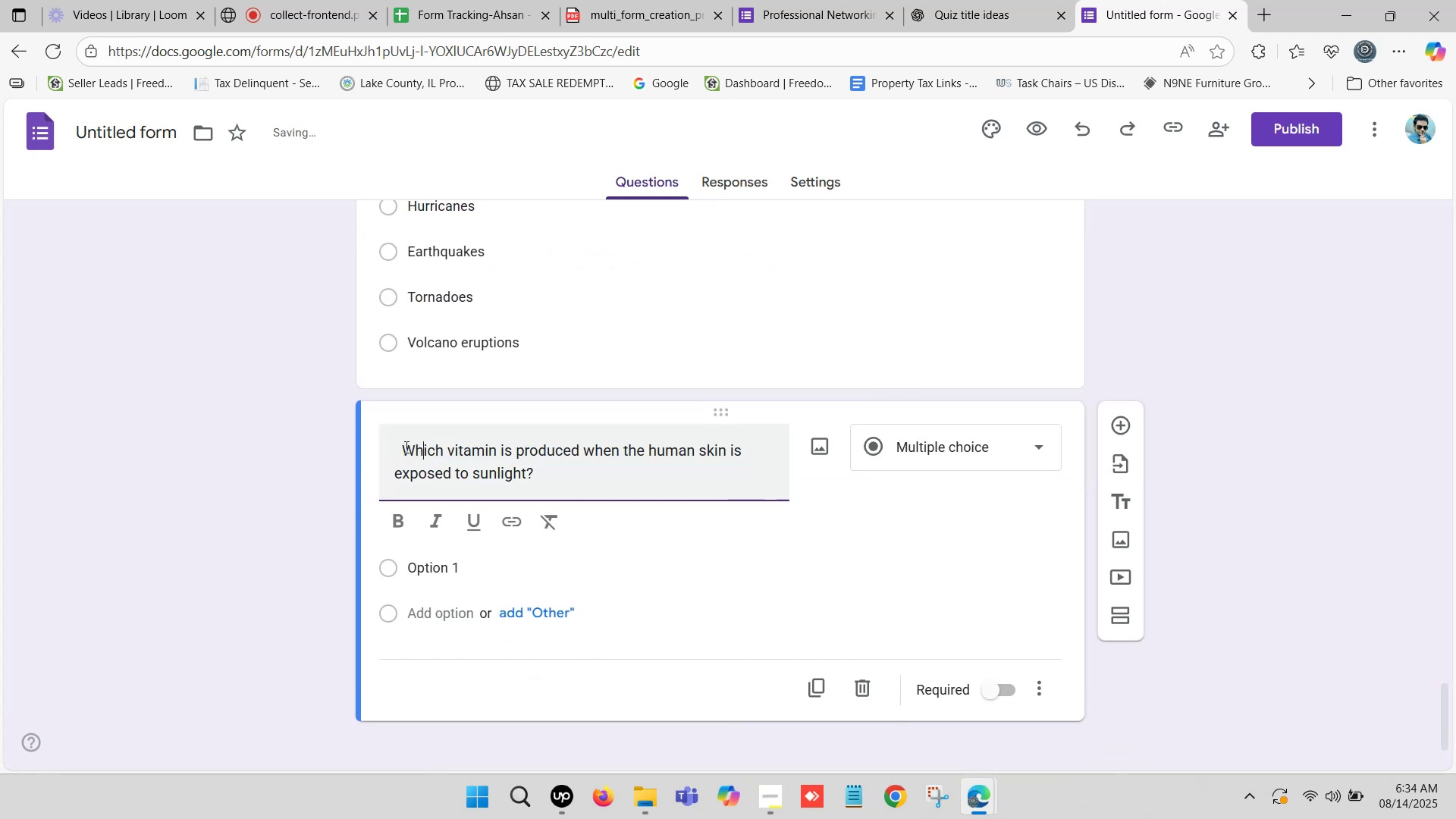 
left_click_drag(start_coordinate=[405, 447], to_coordinate=[369, 448])
 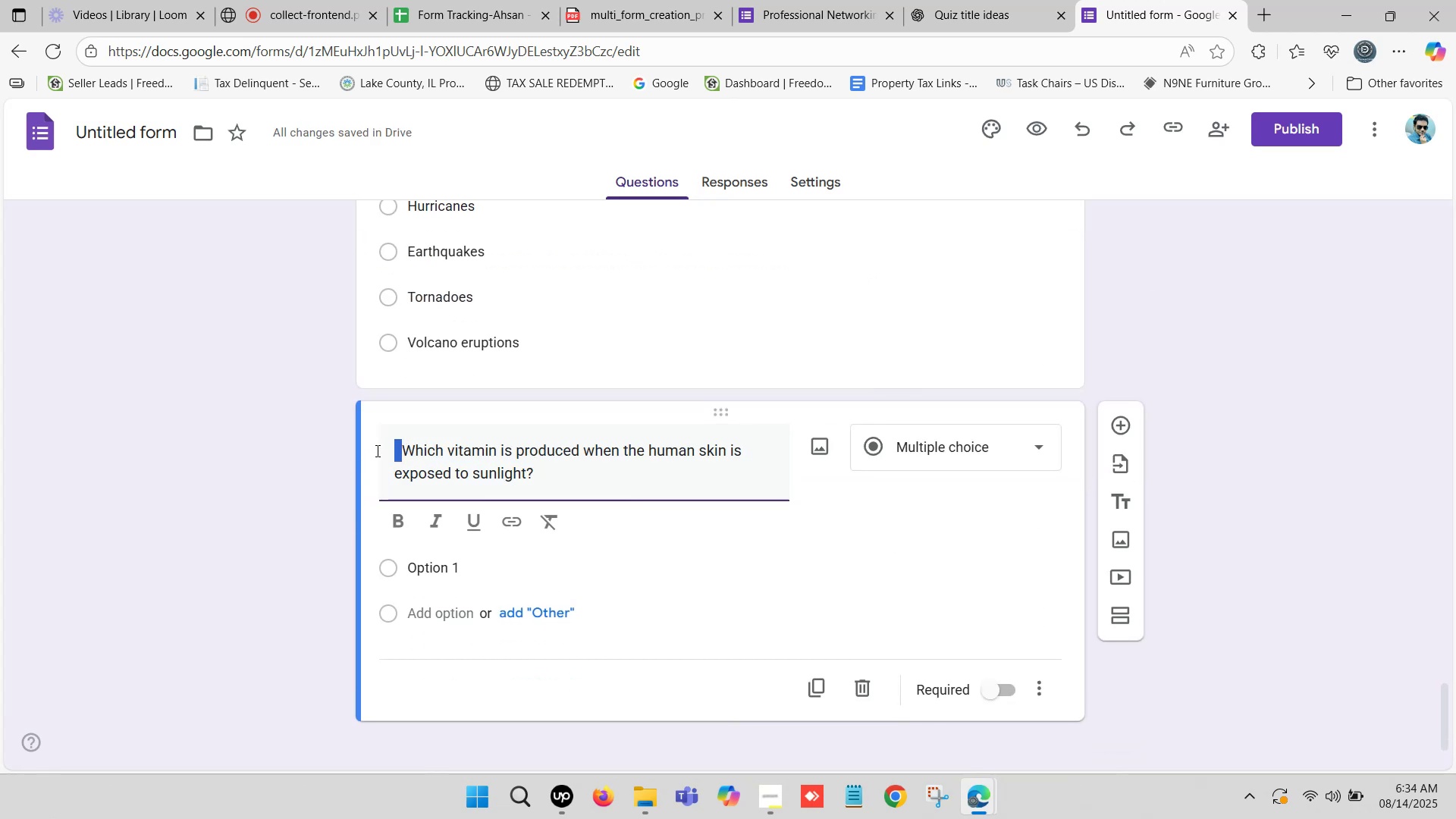 
key(Backspace)
 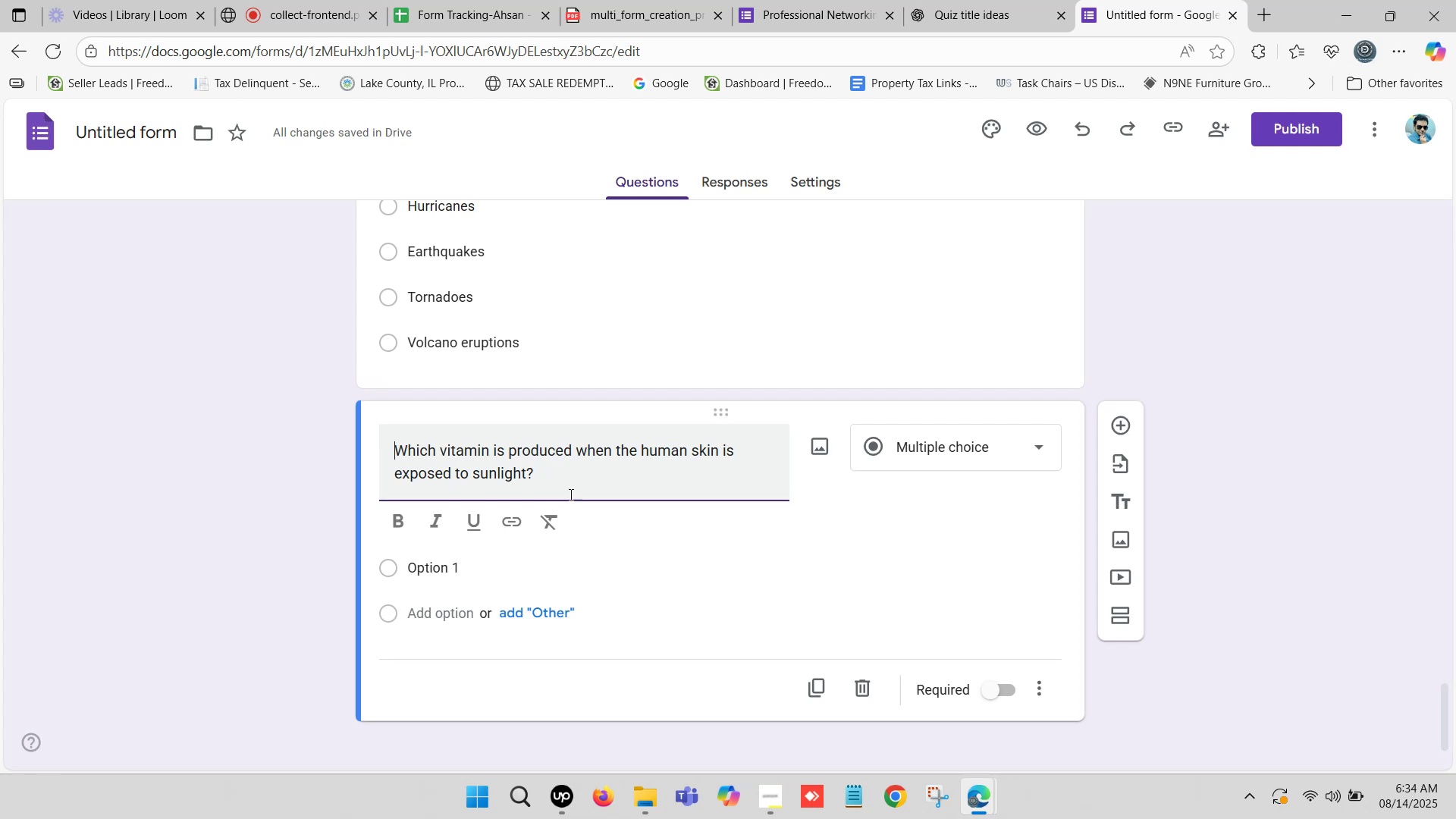 
left_click_drag(start_coordinate=[576, 486], to_coordinate=[594, 486])
 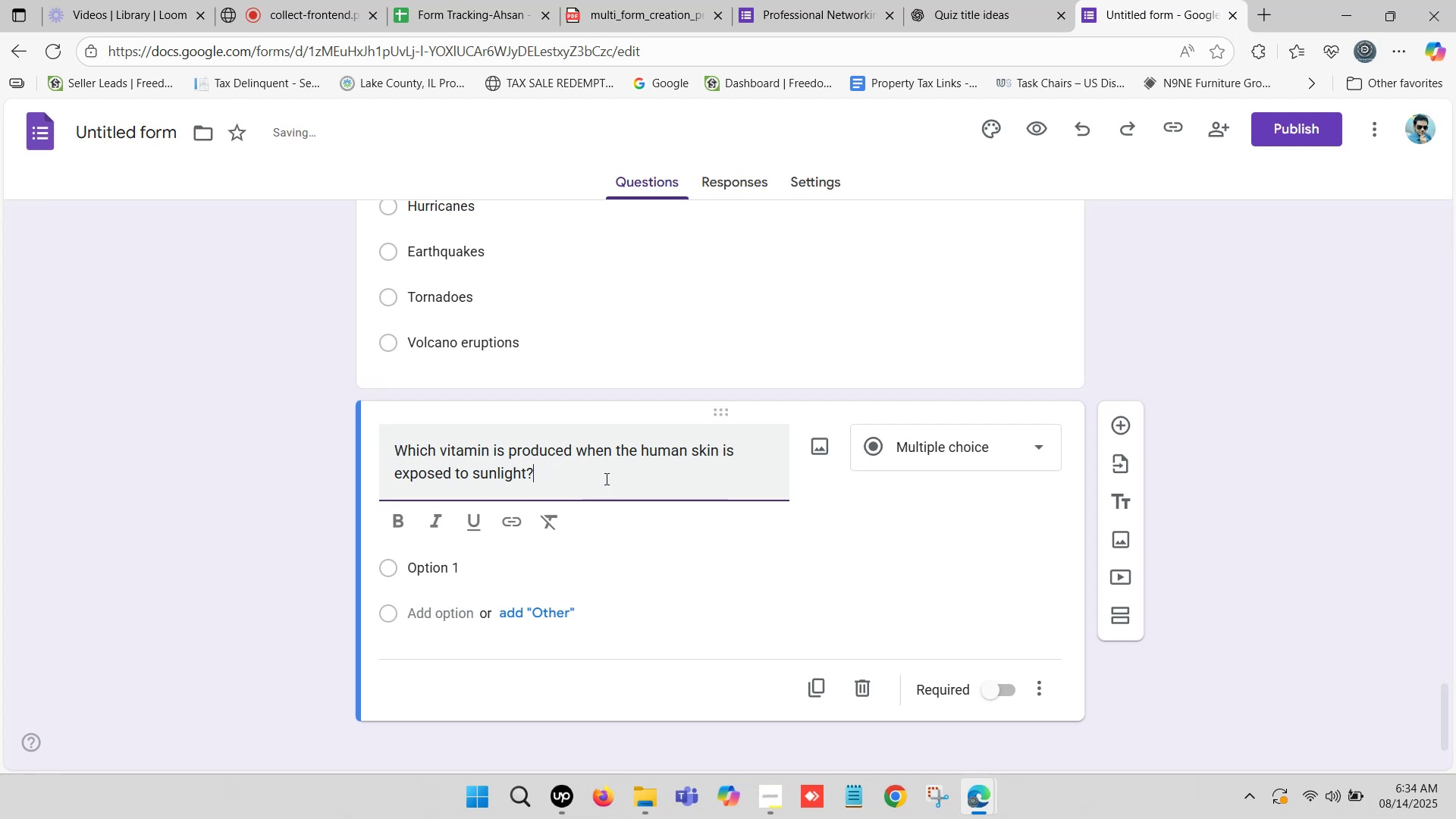 
left_click_drag(start_coordinate=[556, 472], to_coordinate=[393, 448])
 